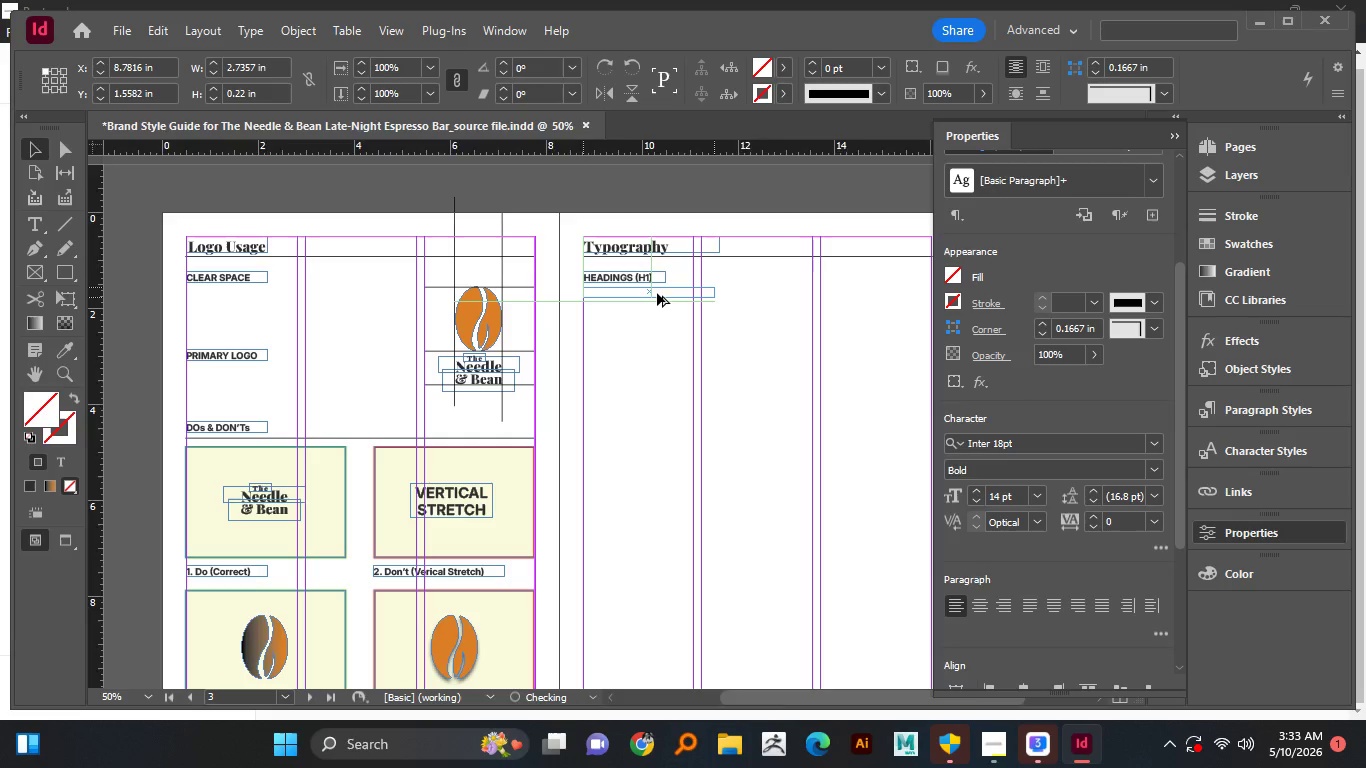 
hold_key(key=AltLeft, duration=1.5)
 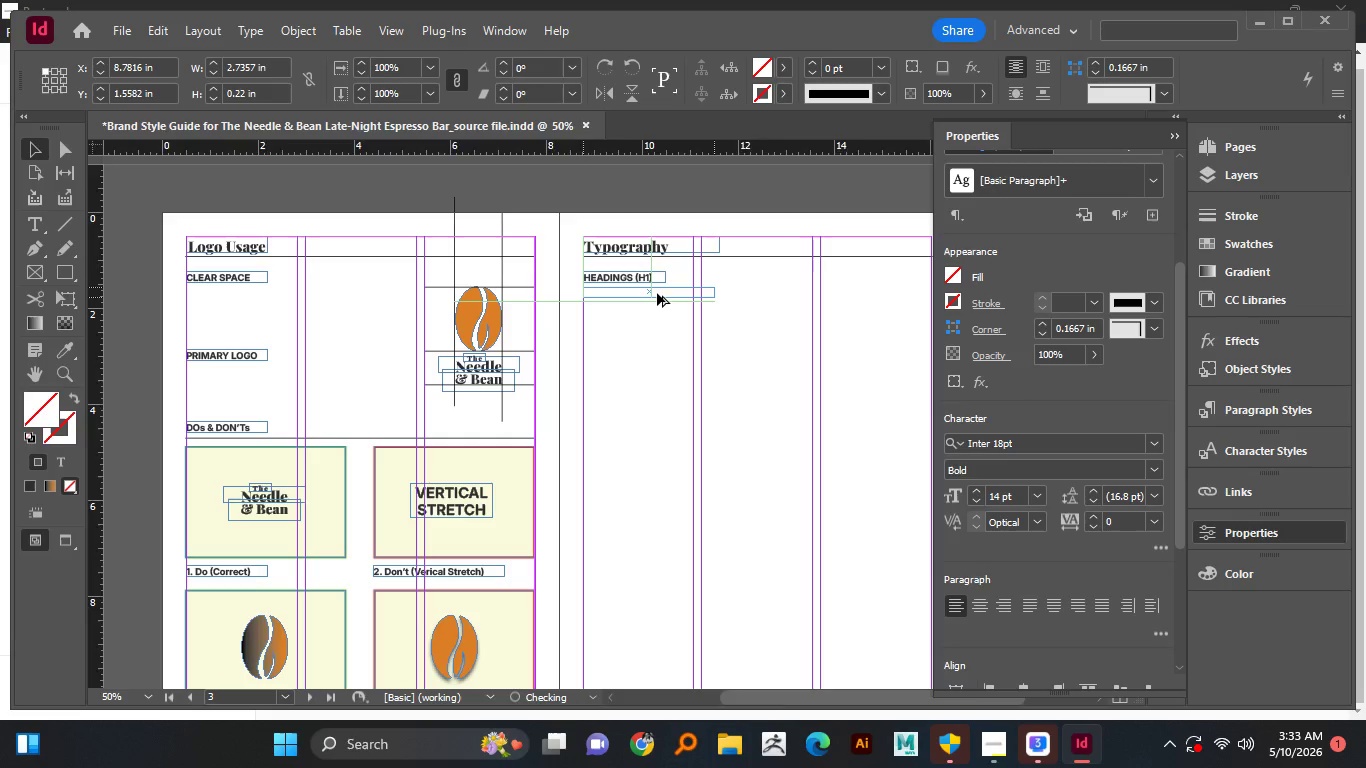 
hold_key(key=AltLeft, duration=1.5)
hold_key(key=AltLeft, duration=0.94)
scroll: coordinate [657, 293], scroll_direction: up, amount: 3.0
 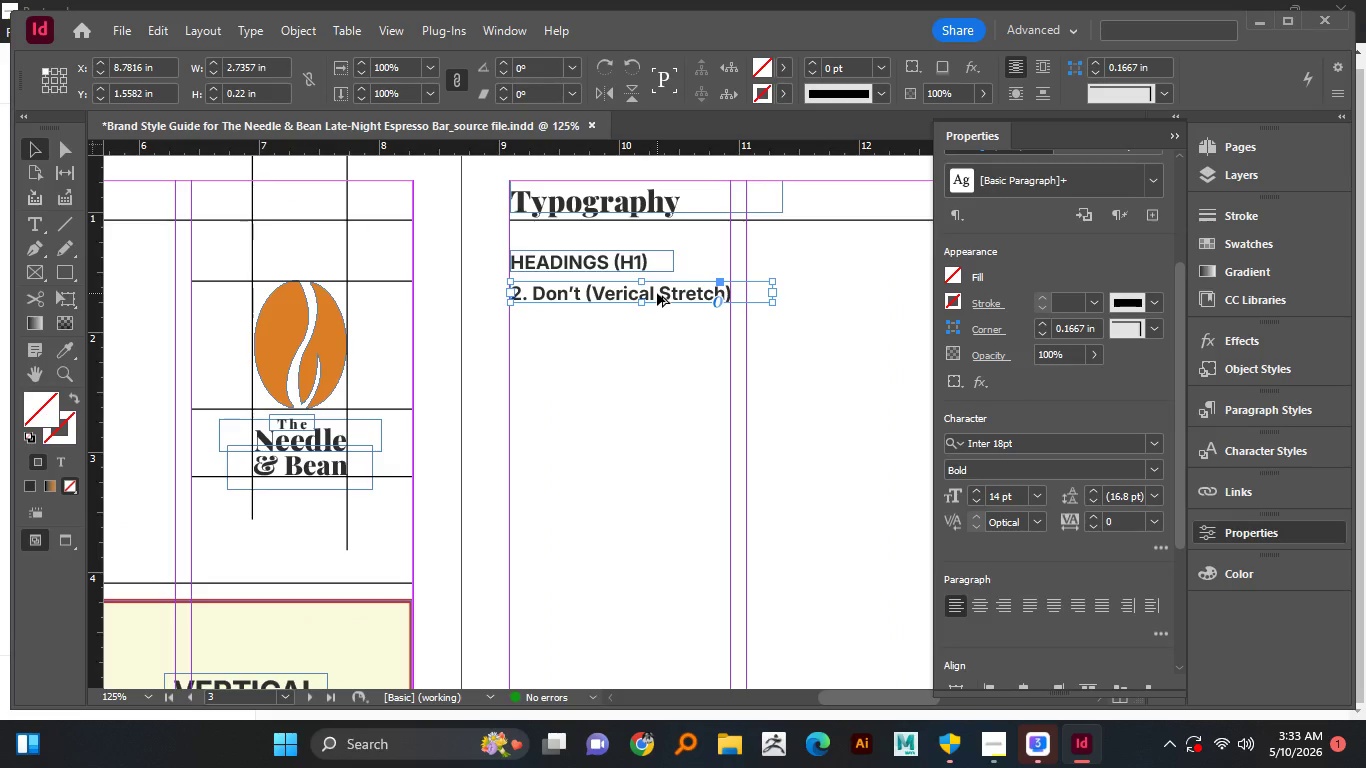 
double_click([586, 295])
 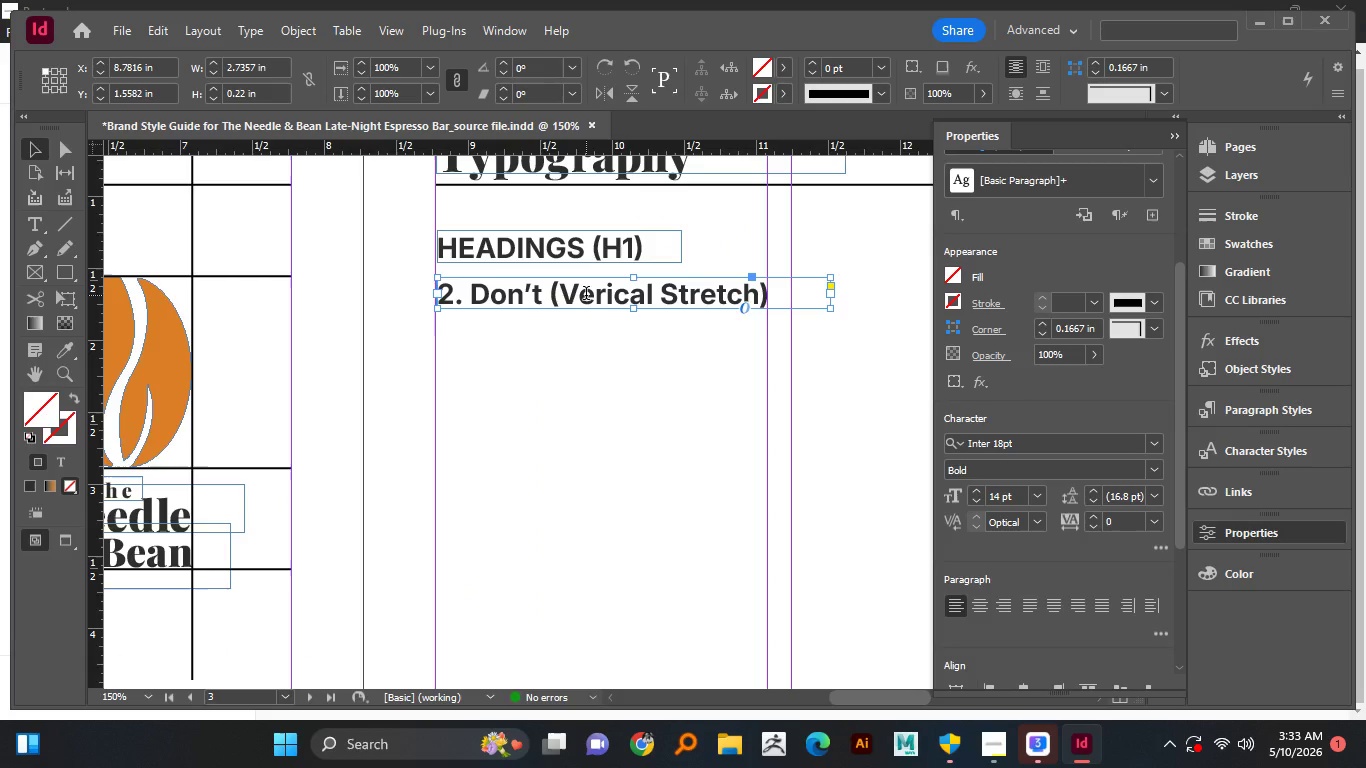 
key(Control+A)
 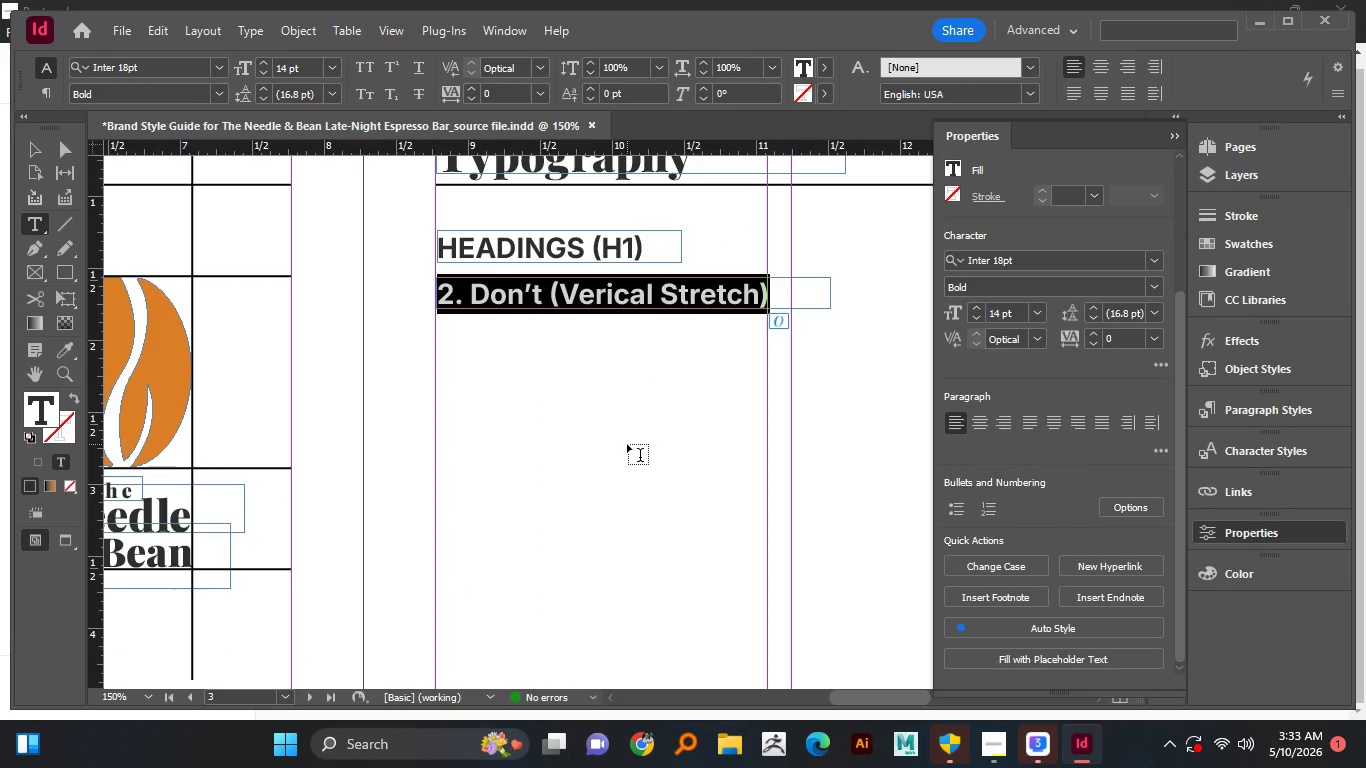 
type(Playfair Display Bold)
 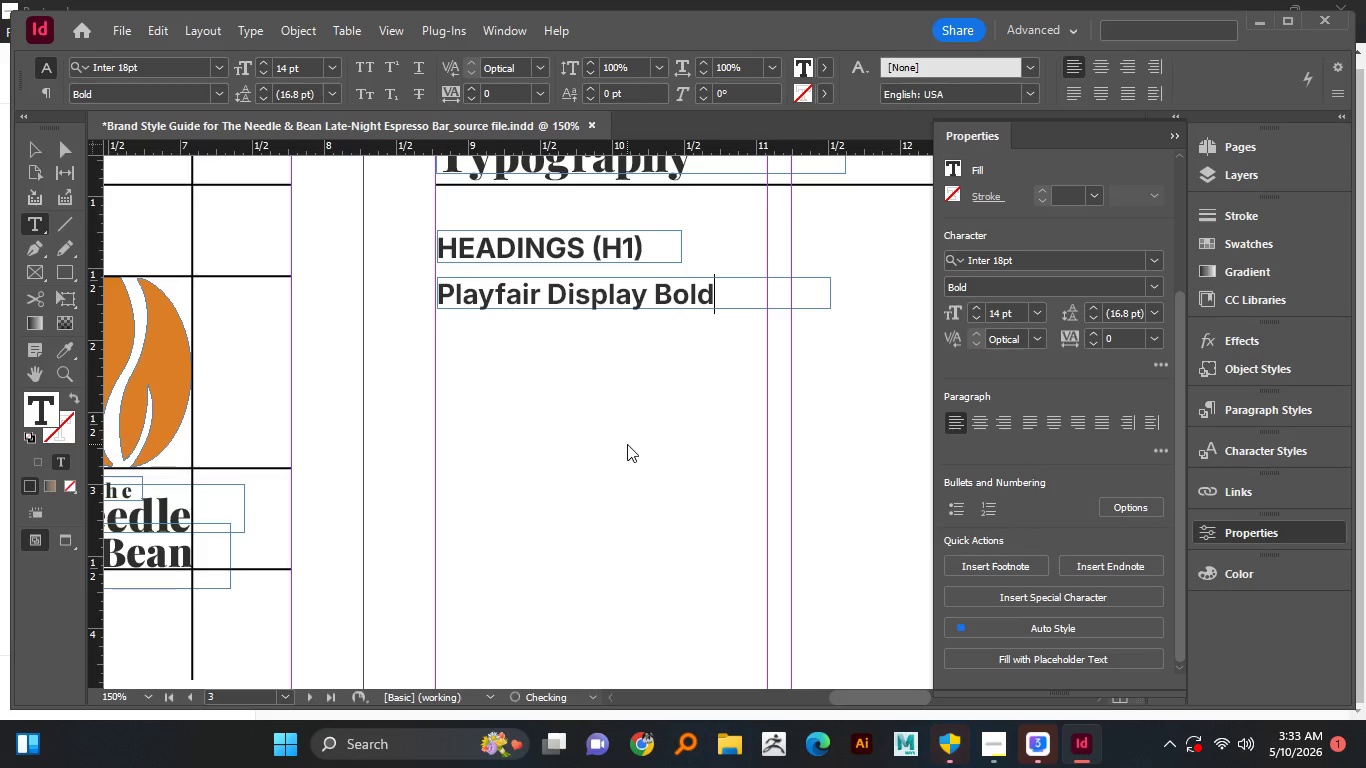 
hold_key(key=ControlLeft, duration=1.52)
left_click_drag(start_coordinate=[633, 310], to_coordinate=[632, 369])
 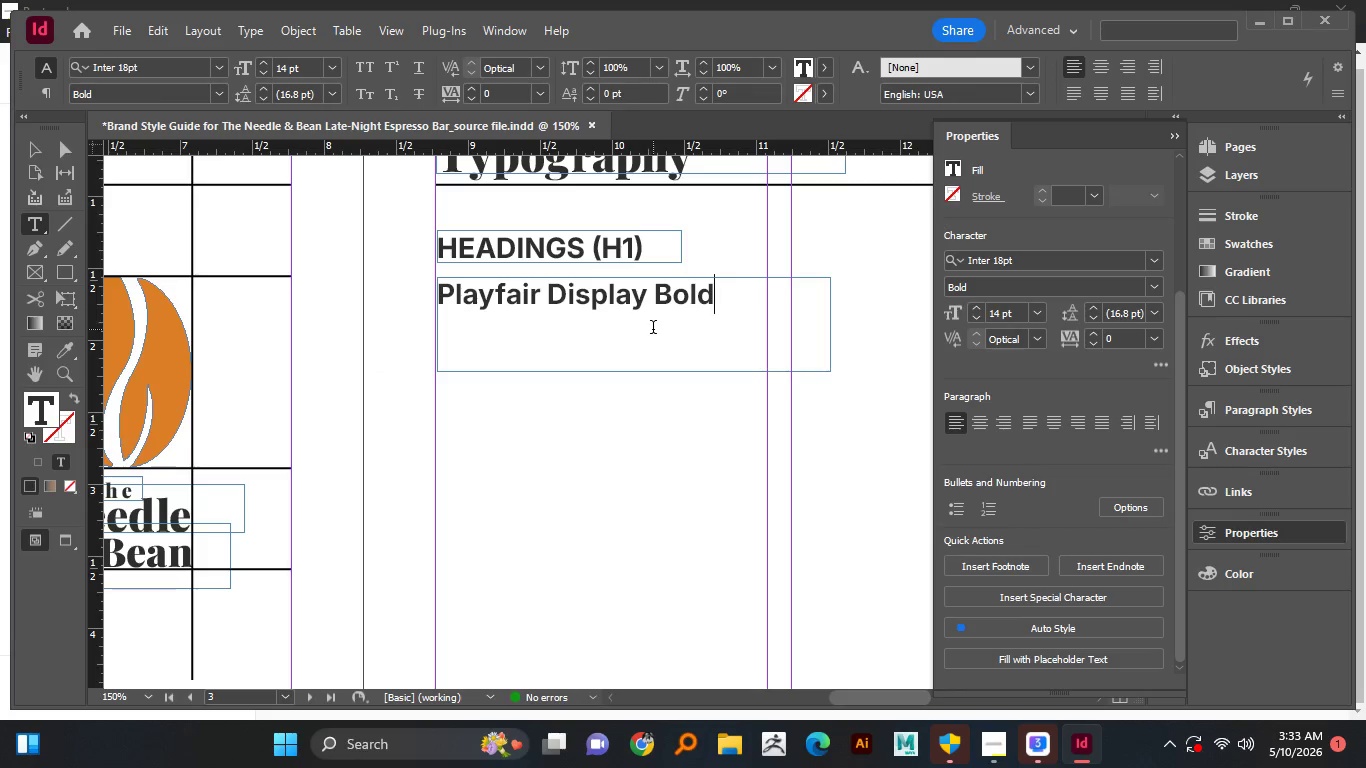 
hold_key(key=ControlLeft, duration=0.64)
 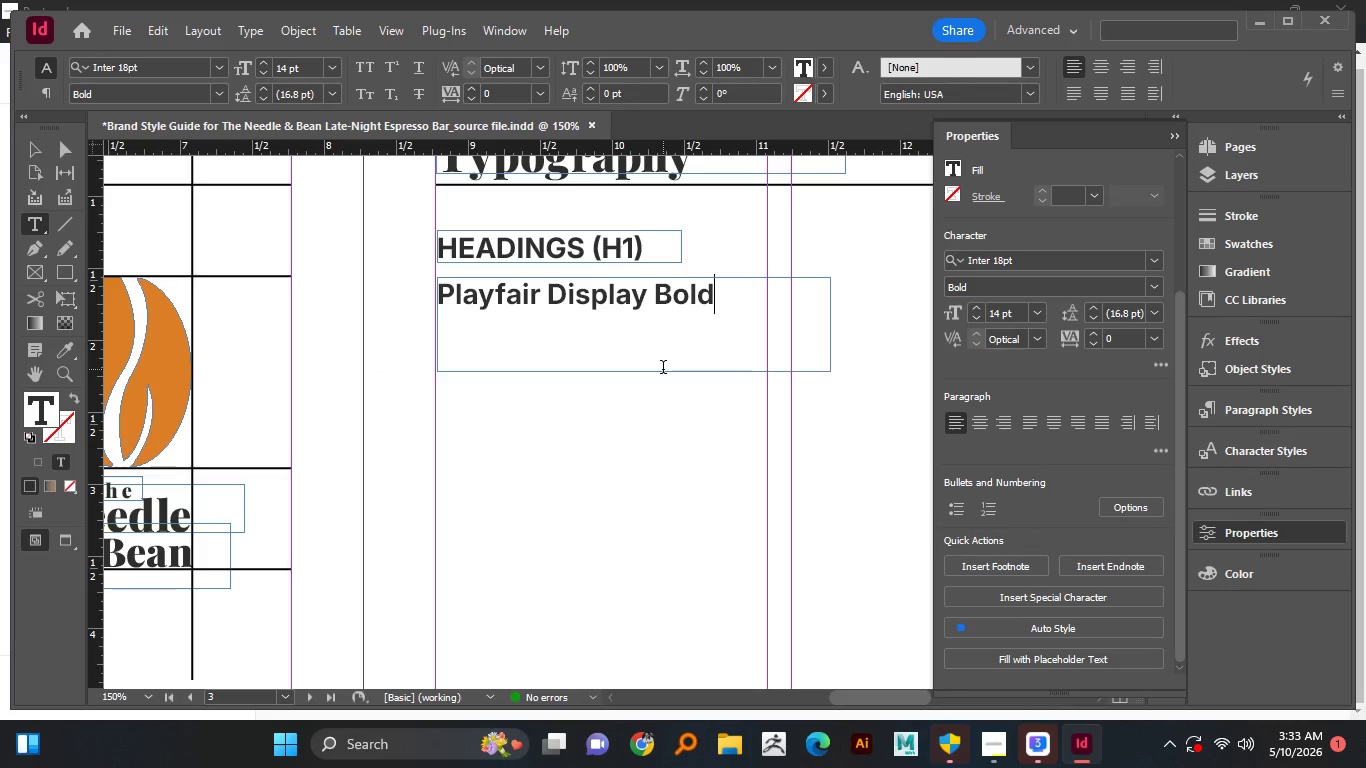 
key(Enter)
 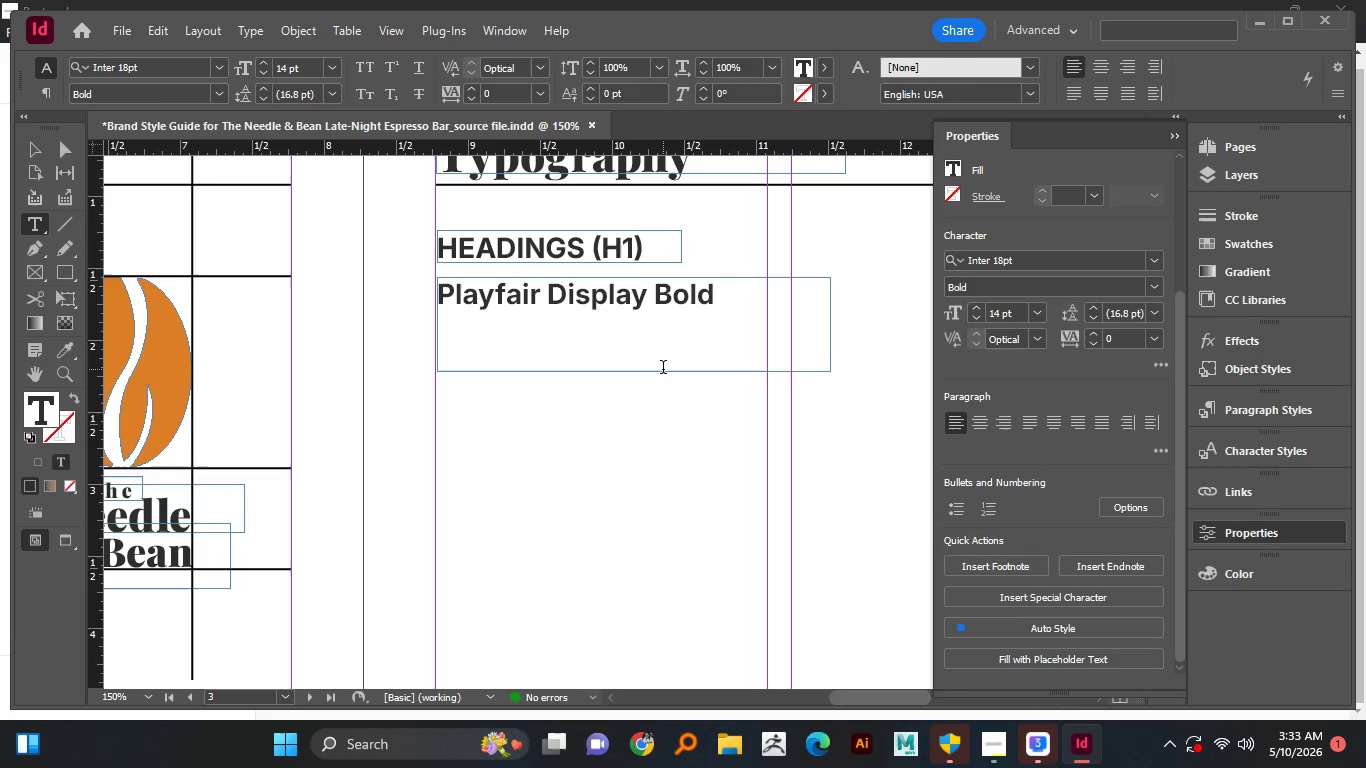 
type(3pt/8pt)
 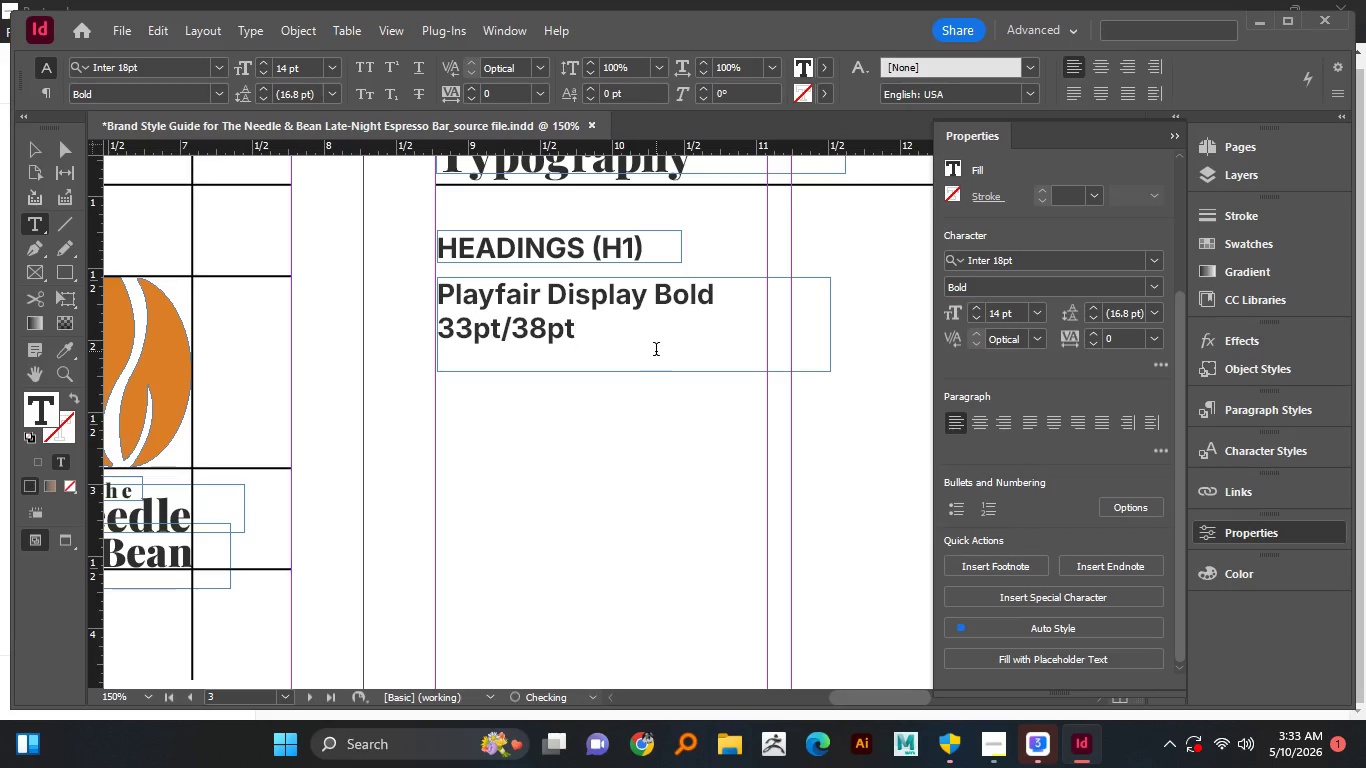 
left_click([515, 330])
 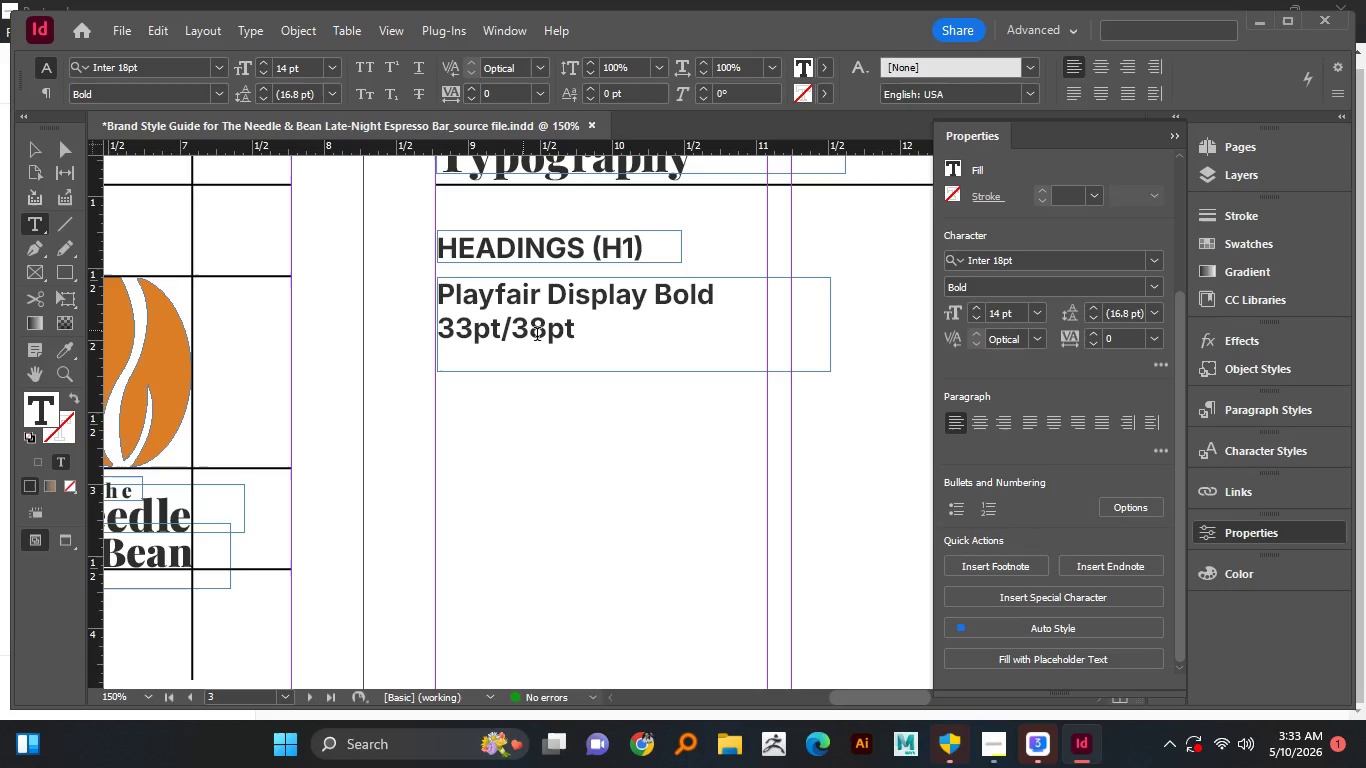 
key(Space)
 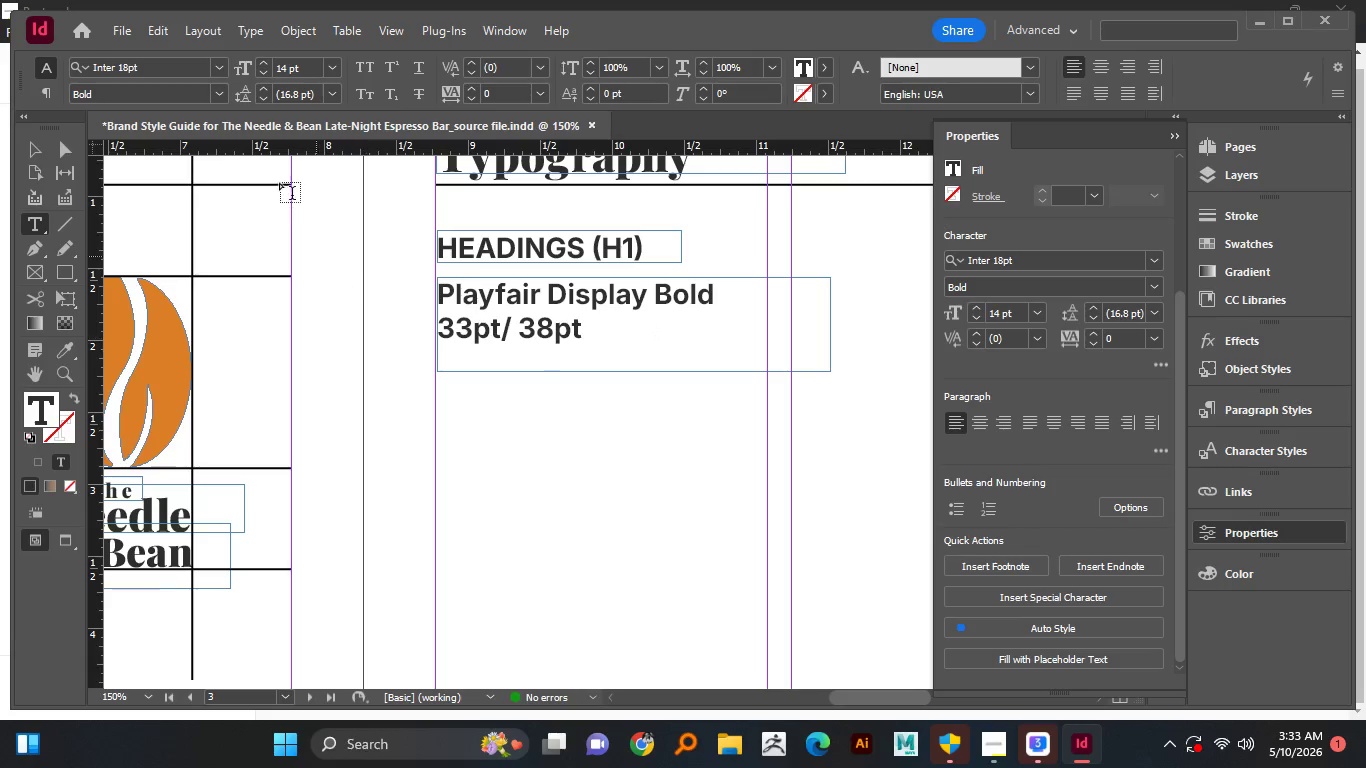 
left_click_drag(start_coordinate=[34, 157], to_coordinate=[356, 462])
 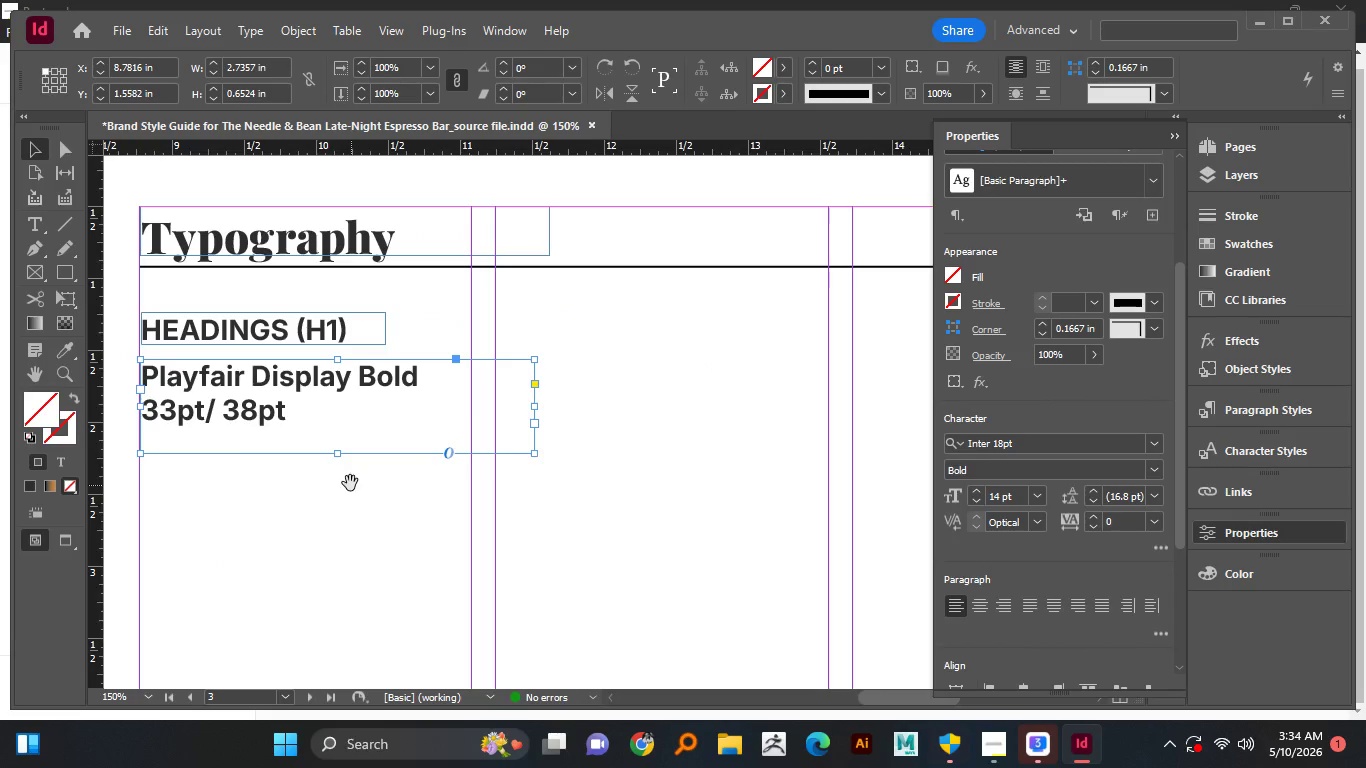 
hold_key(key=Space, duration=1.31)
 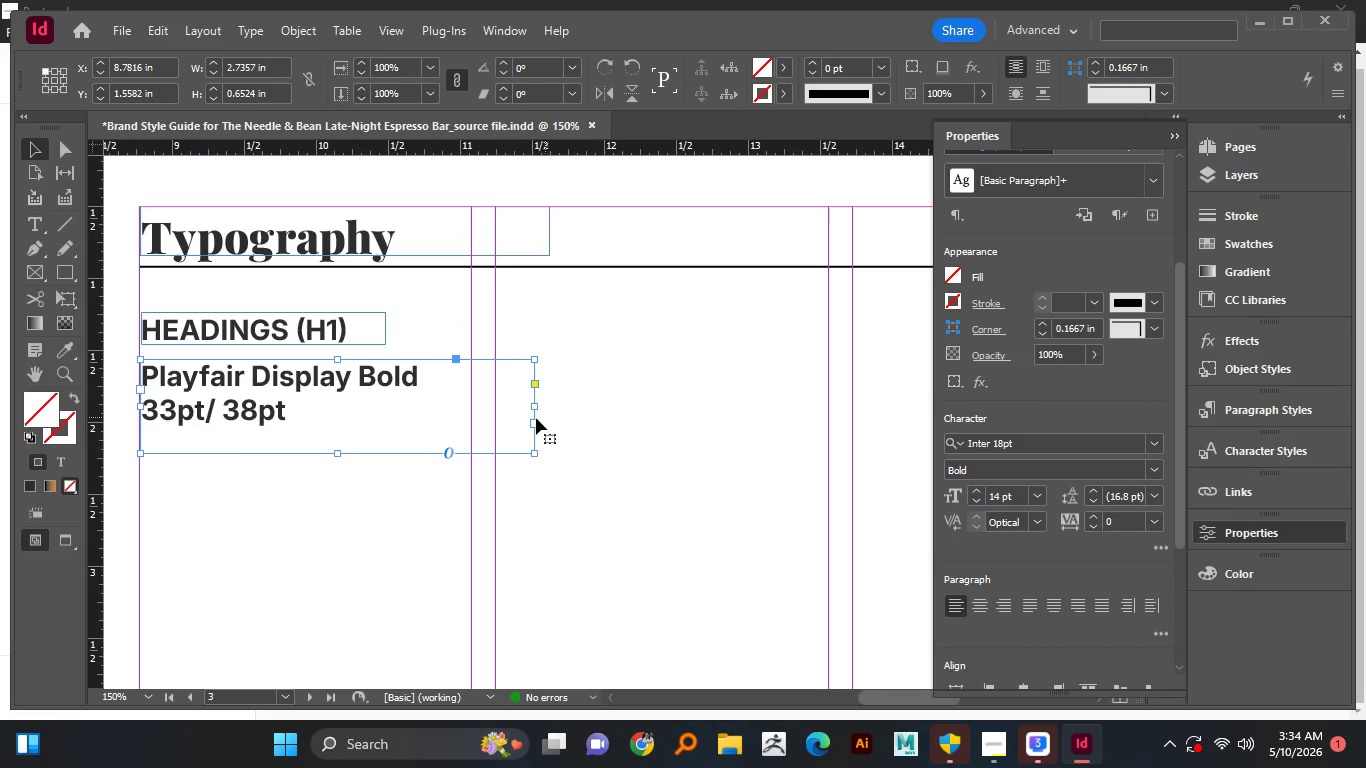 
left_click_drag(start_coordinate=[471, 469], to_coordinate=[351, 485])
 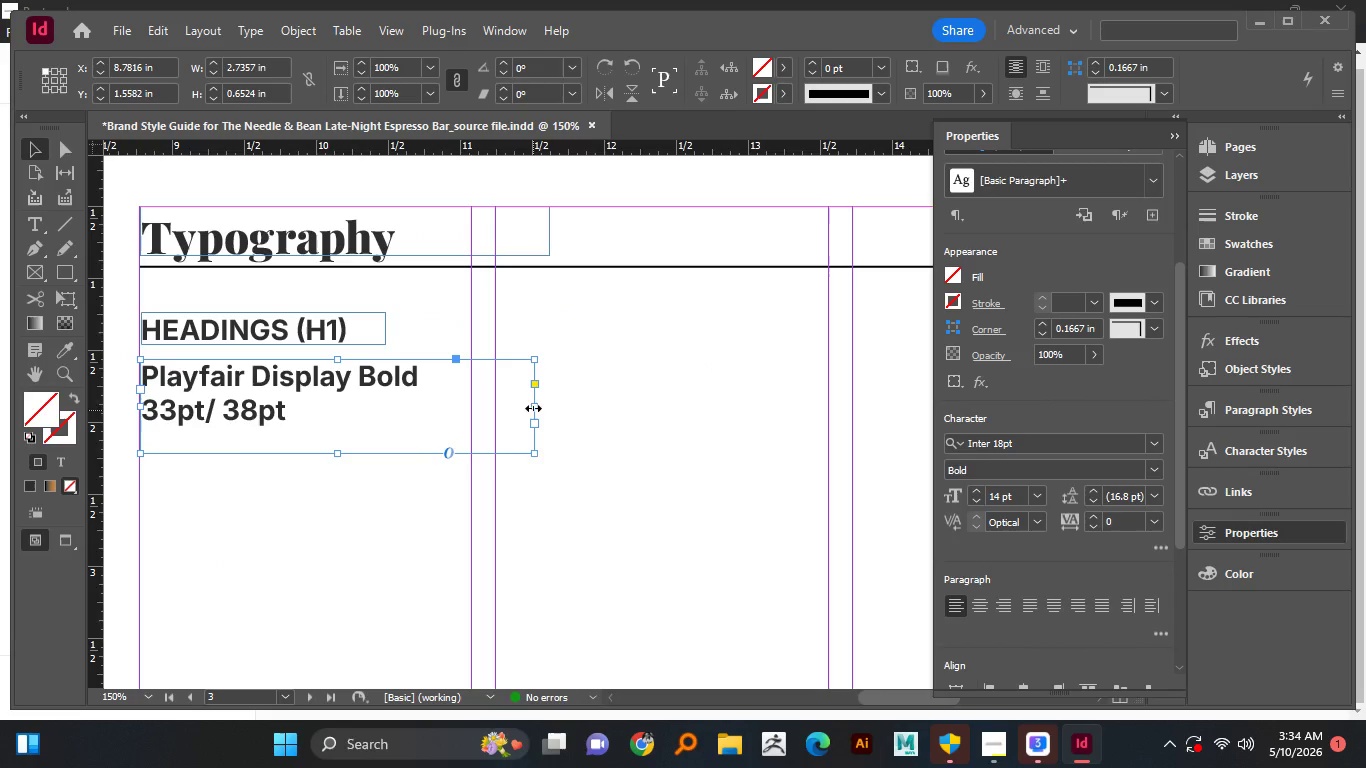 
left_click_drag(start_coordinate=[533, 405], to_coordinate=[471, 410])
 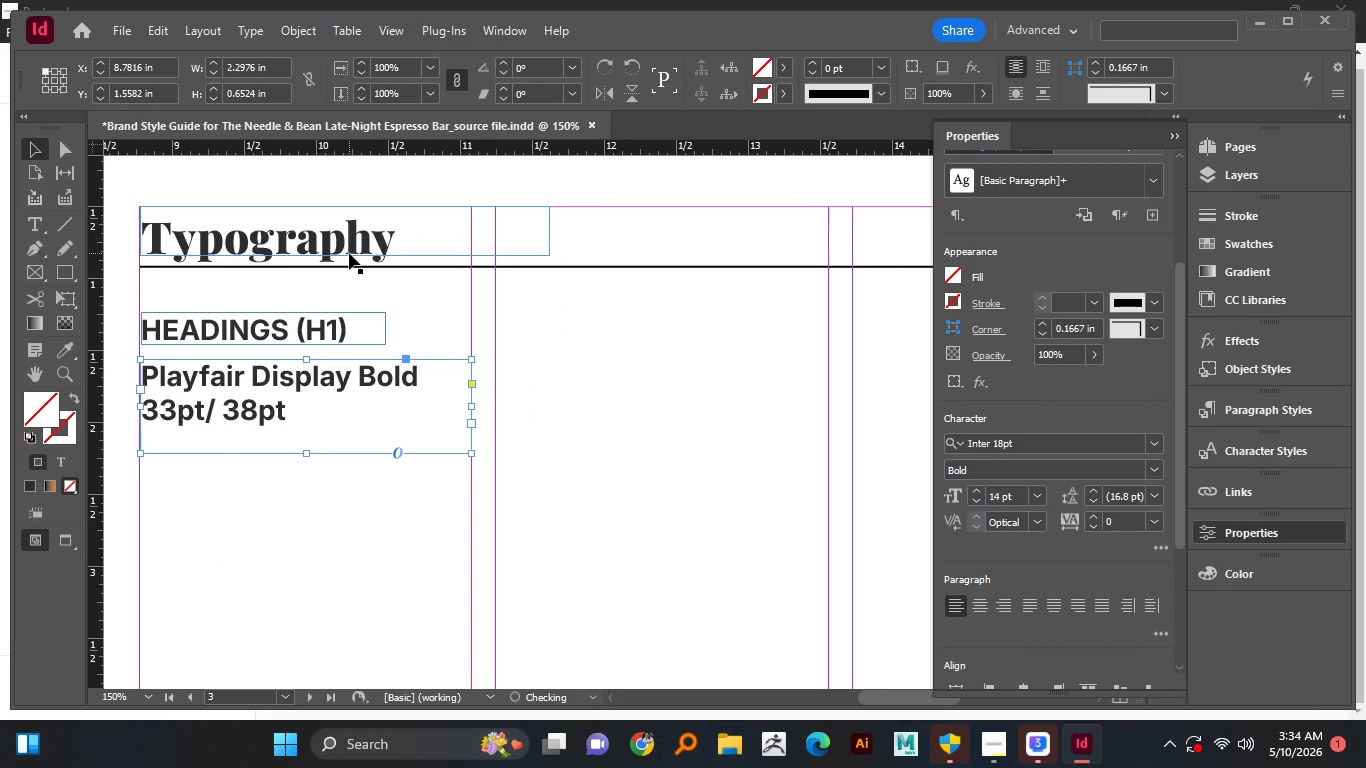 
left_click([349, 253])
 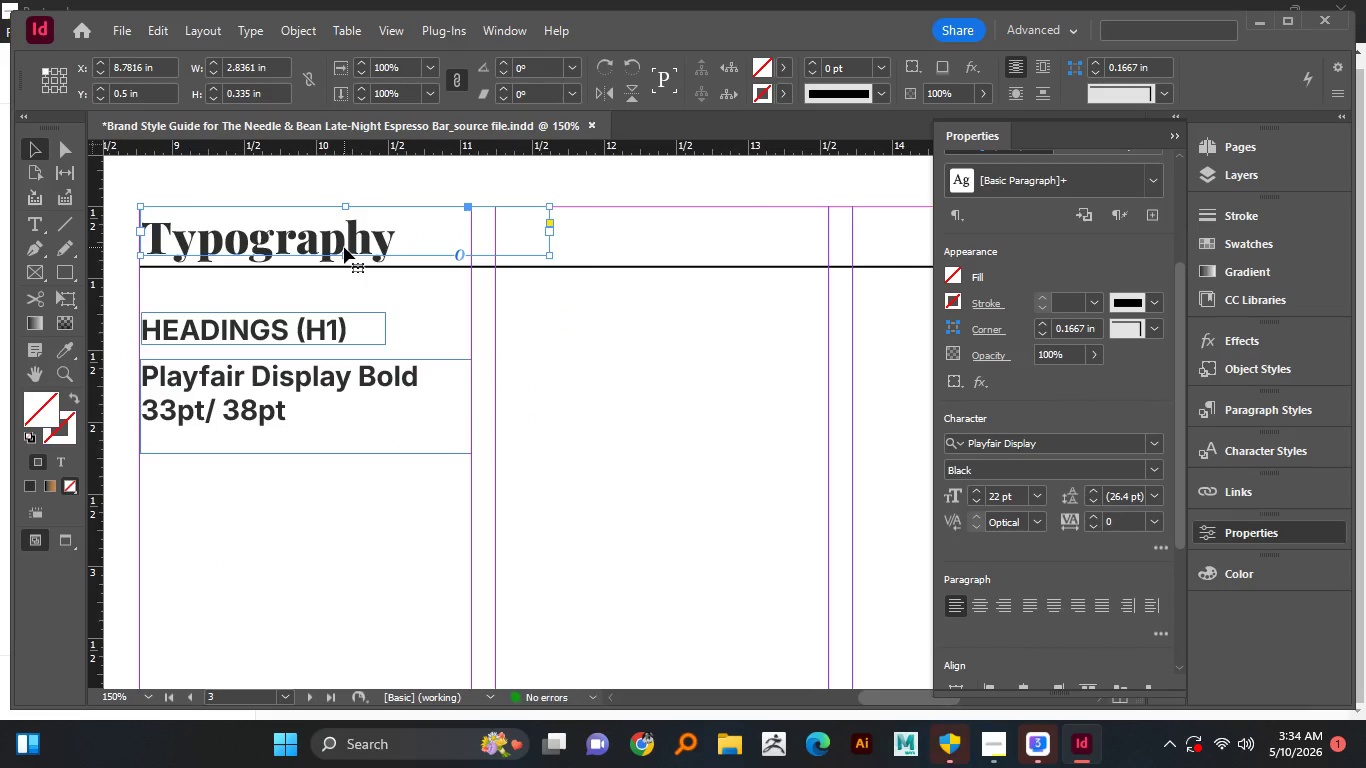 
left_click_drag(start_coordinate=[344, 247], to_coordinate=[701, 403])
 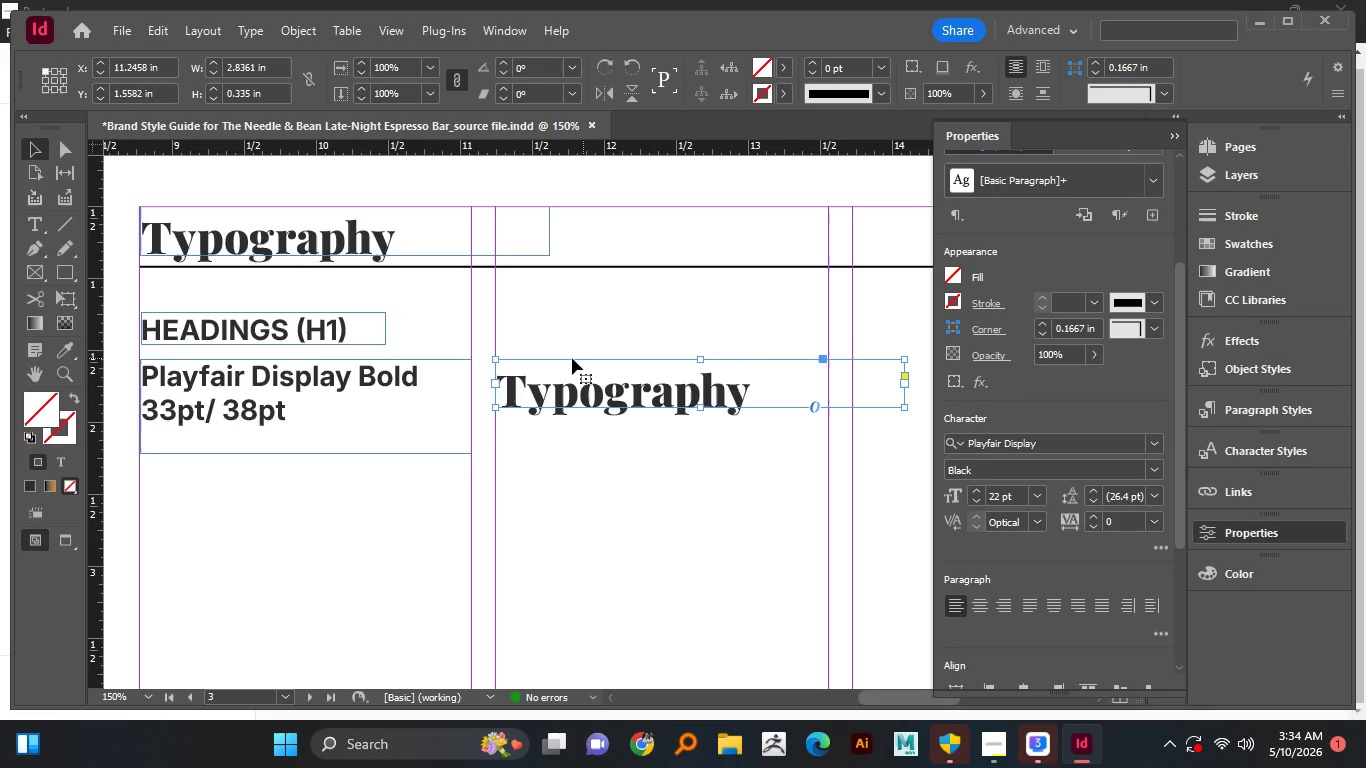 
hold_key(key=AltLeft, duration=1.52)
 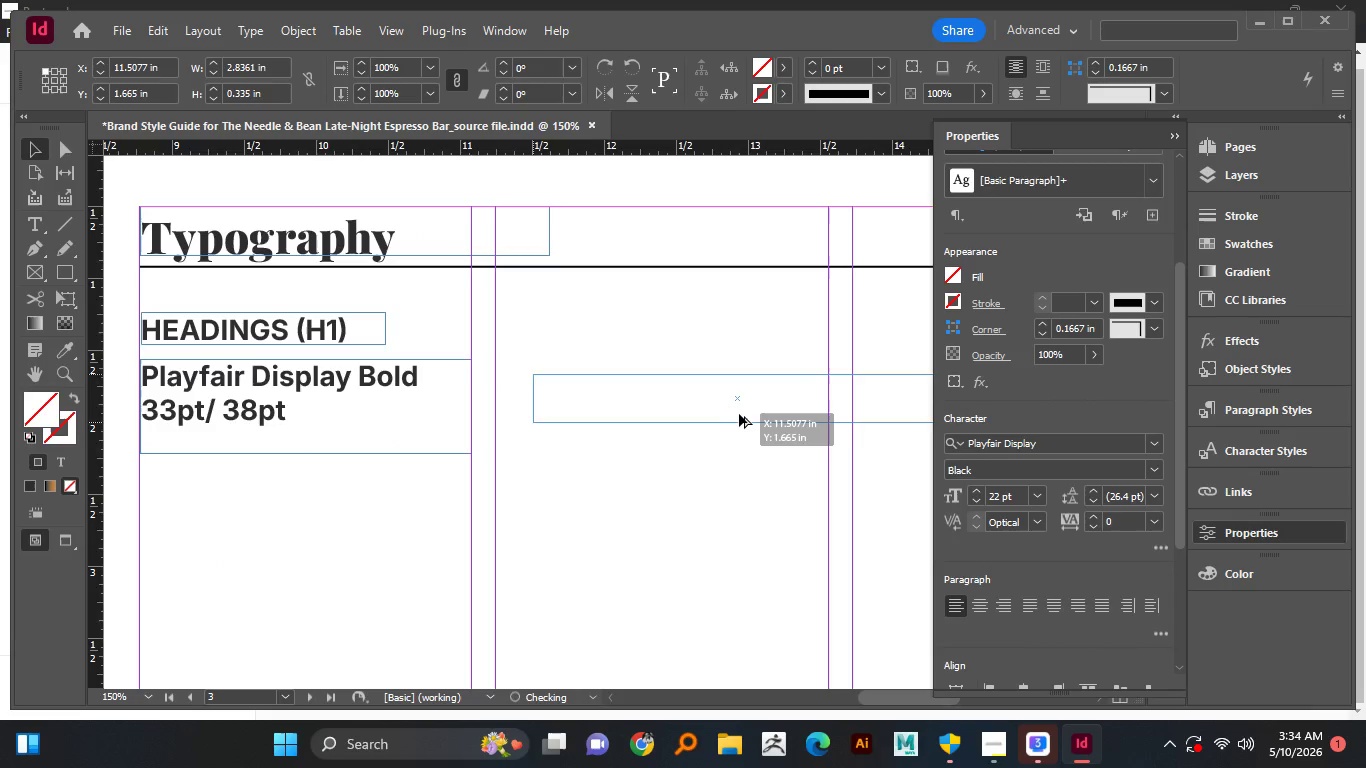 
hold_key(key=AltLeft, duration=1.5)
 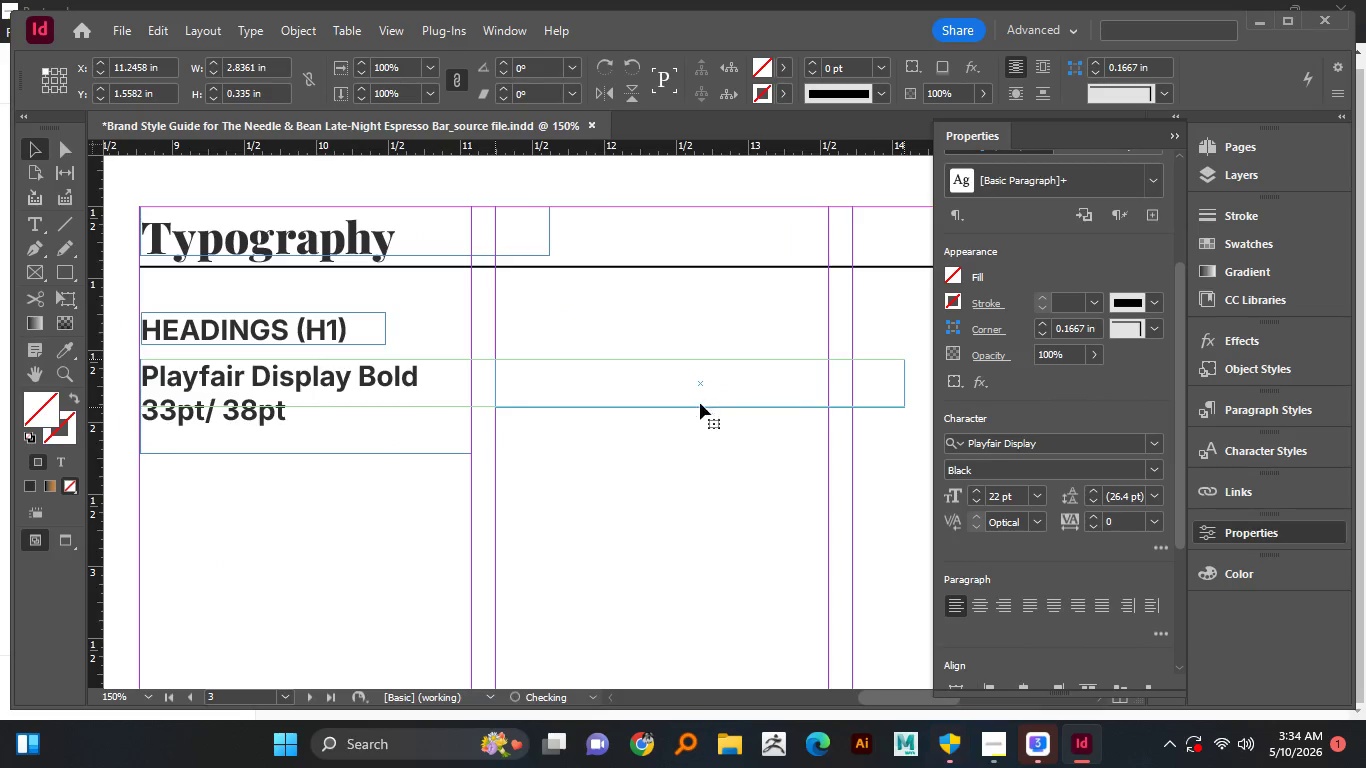 
hold_key(key=AltLeft, duration=0.73)
 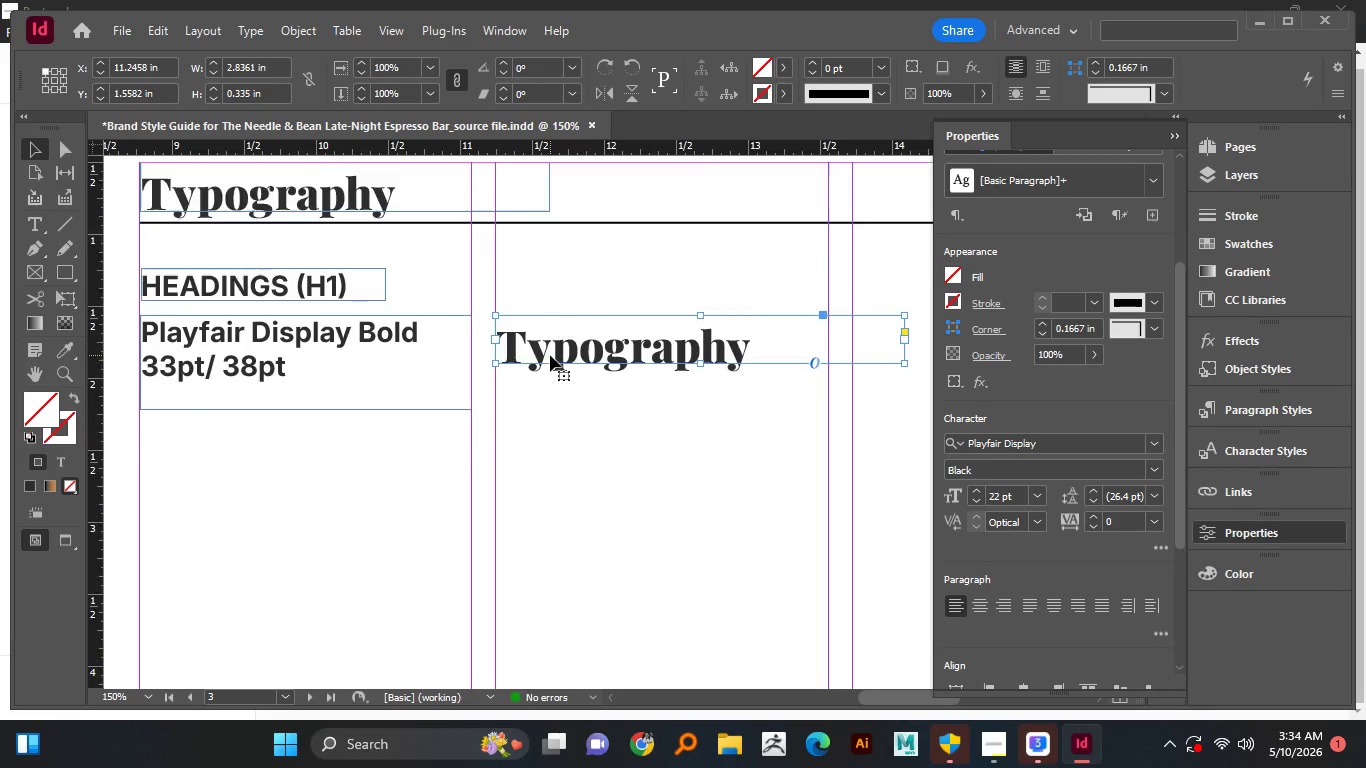 
scroll: coordinate [550, 355], scroll_direction: down, amount: 2.0
 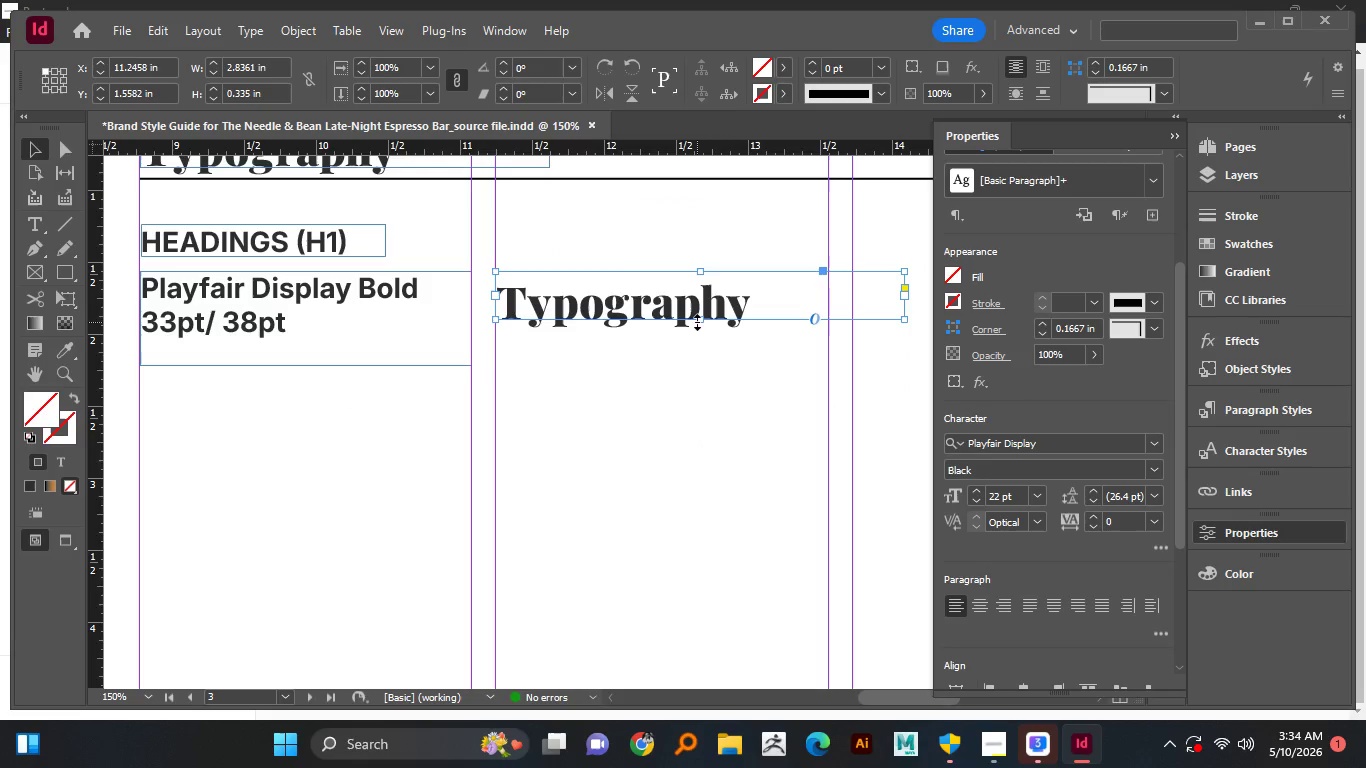 
left_click_drag(start_coordinate=[697, 322], to_coordinate=[690, 428])
 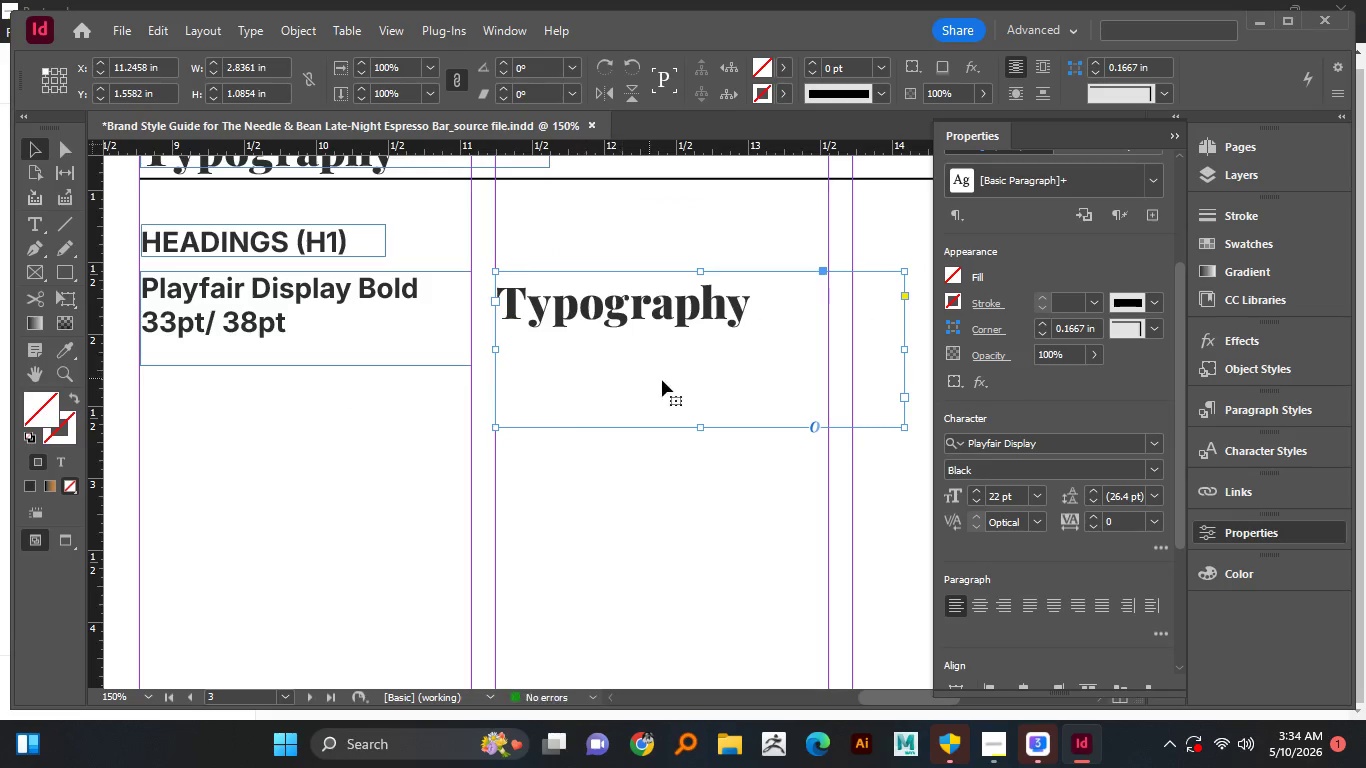 
hold_key(key=Space, duration=0.66)
 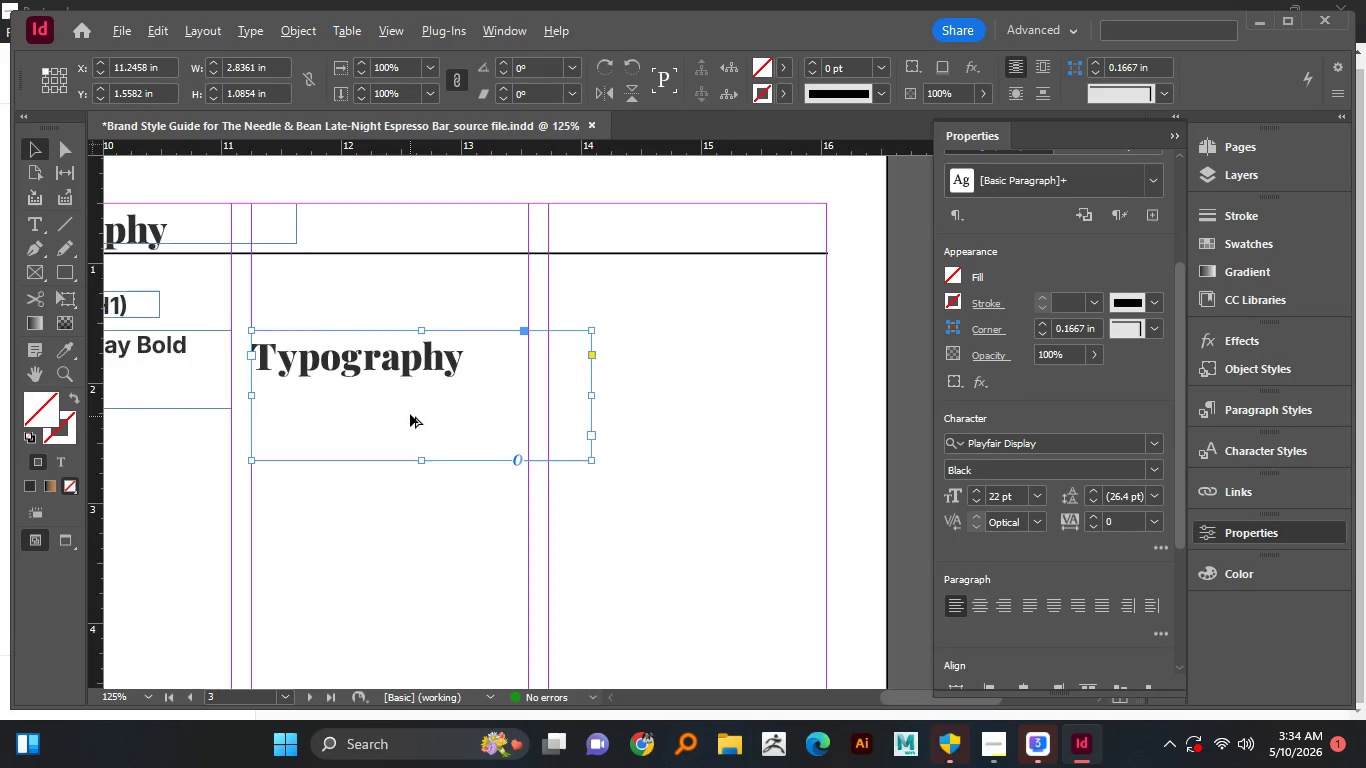 
left_click_drag(start_coordinate=[676, 397], to_coordinate=[400, 439])
 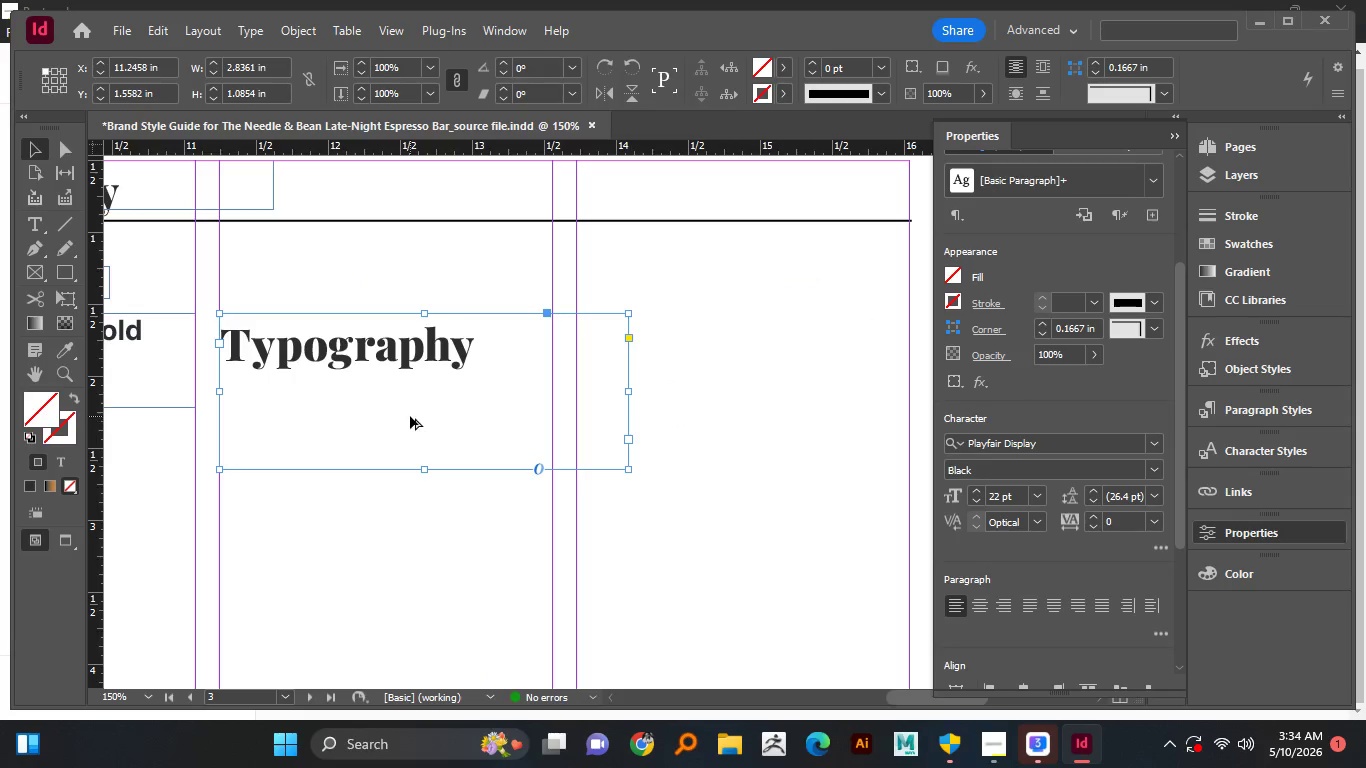 
hold_key(key=AltLeft, duration=0.92)
scroll: coordinate [410, 416], scroll_direction: down, amount: 1.0
 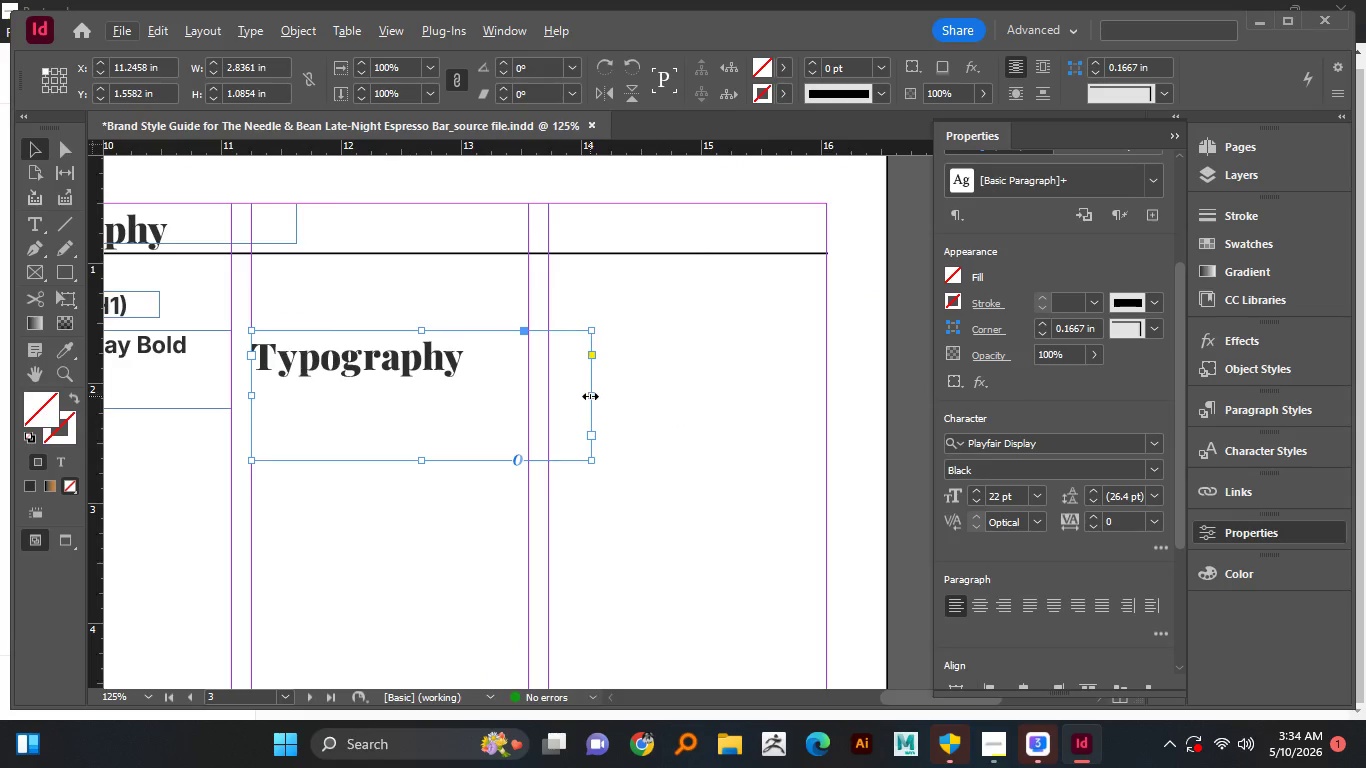 
left_click_drag(start_coordinate=[590, 396], to_coordinate=[652, 396])
 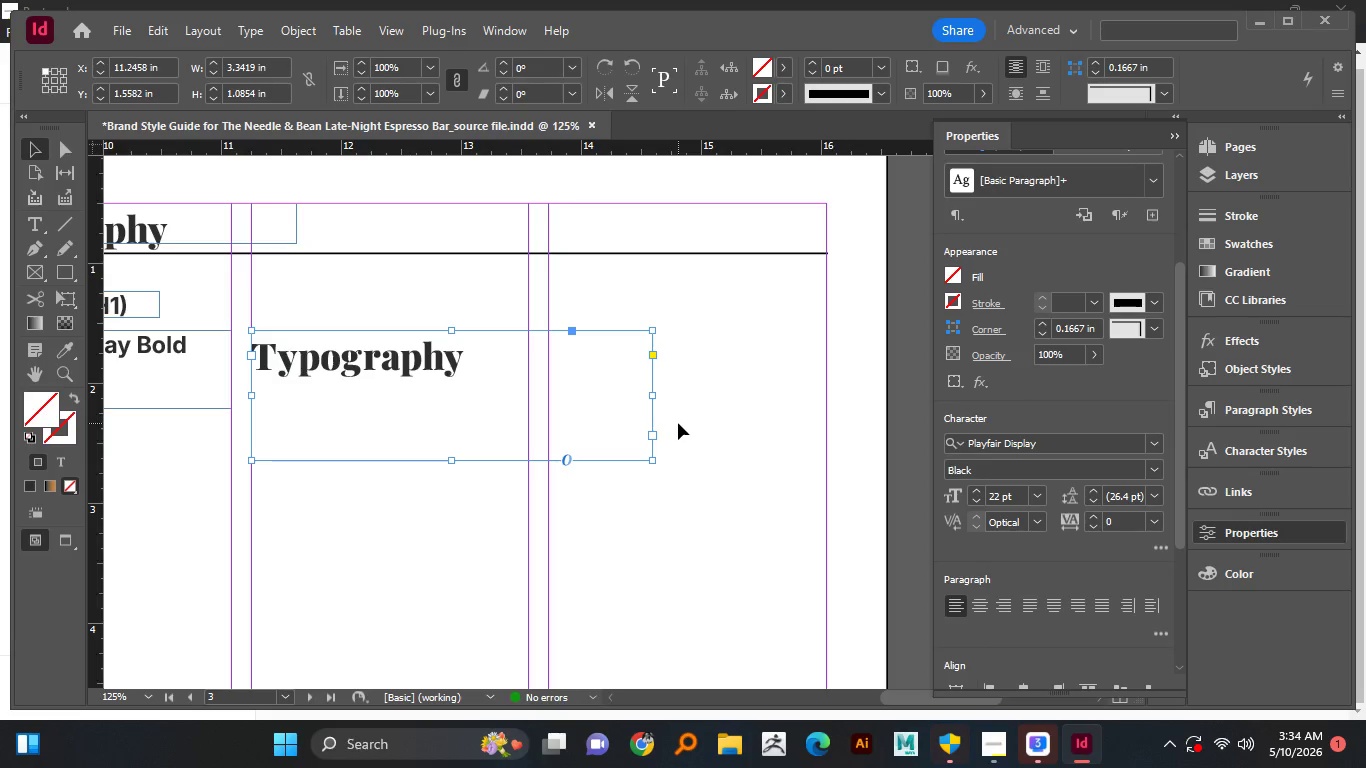 
wait(6.38)
 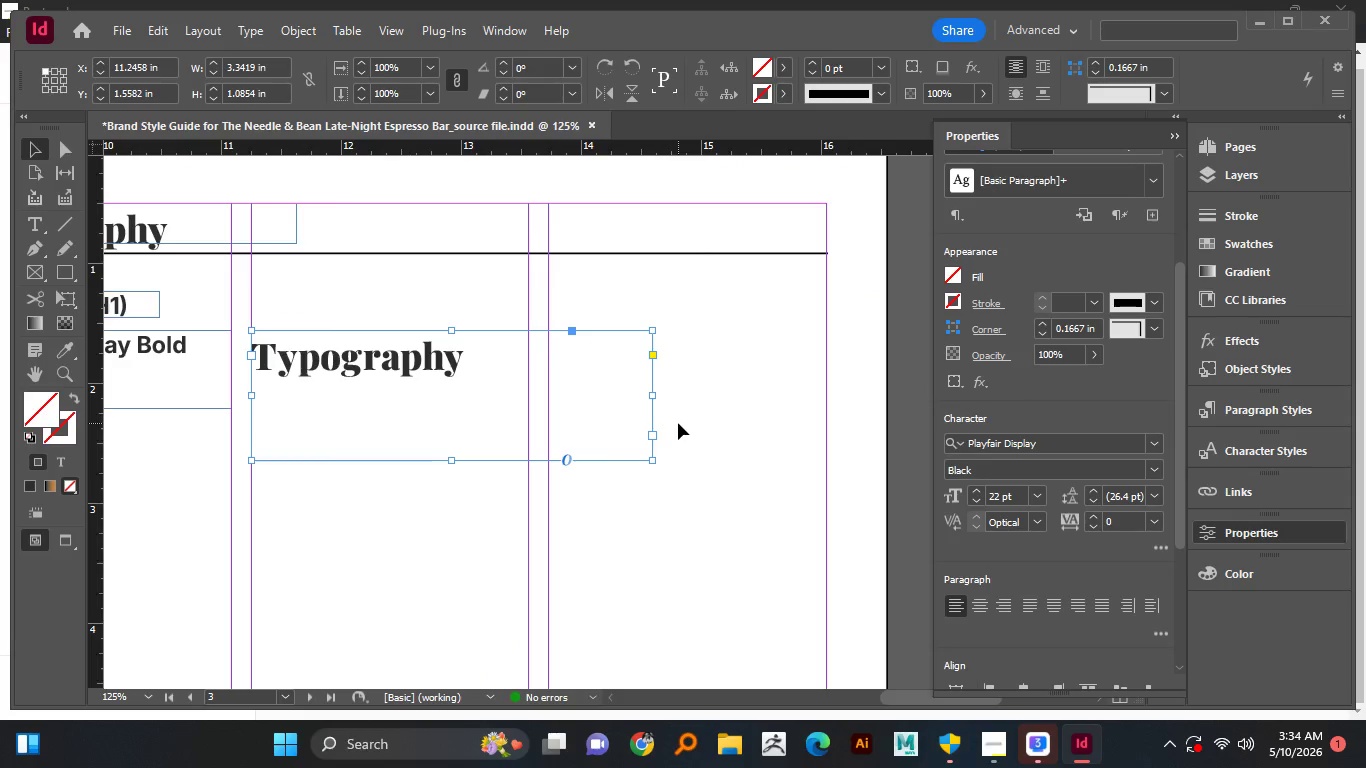 
hold_key(key=AltLeft, duration=0.8)
 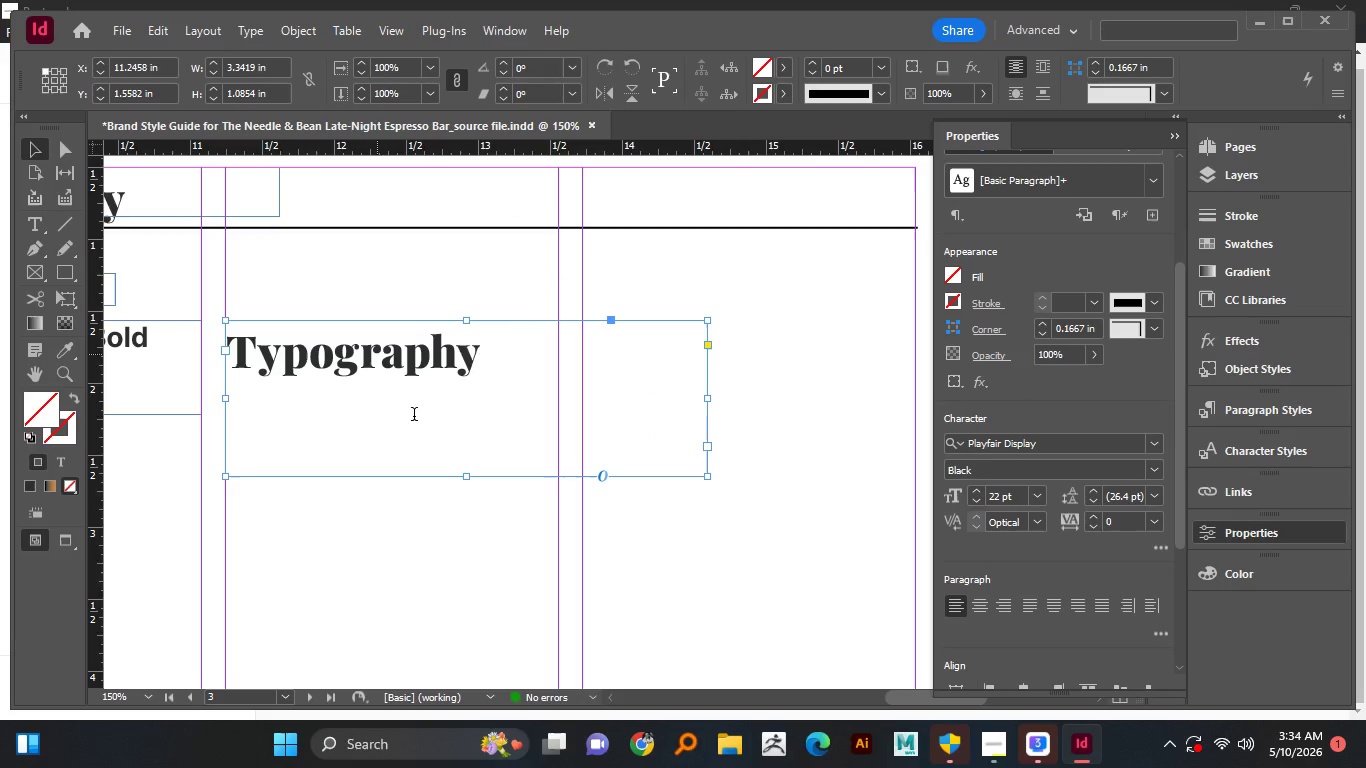 
left_click([377, 354])
 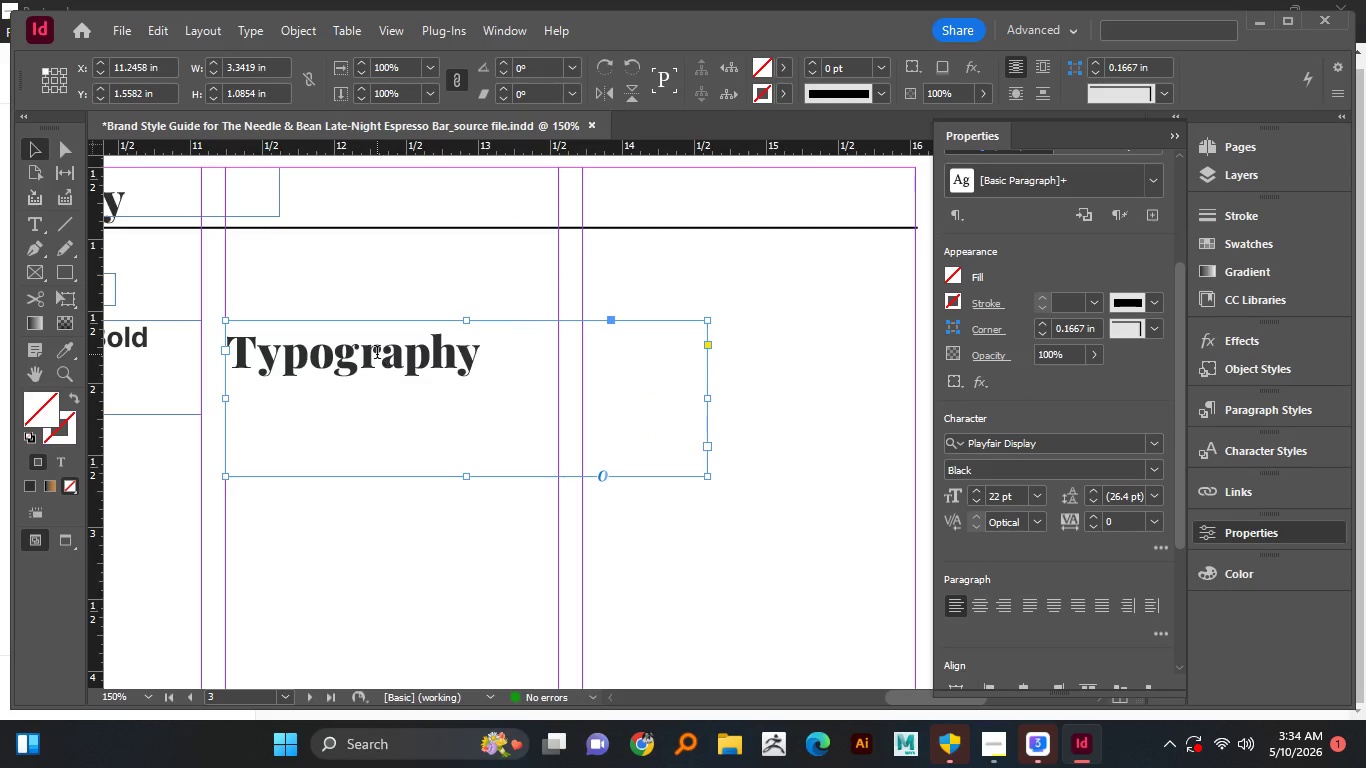 
scroll: coordinate [383, 379], scroll_direction: up, amount: 1.0
 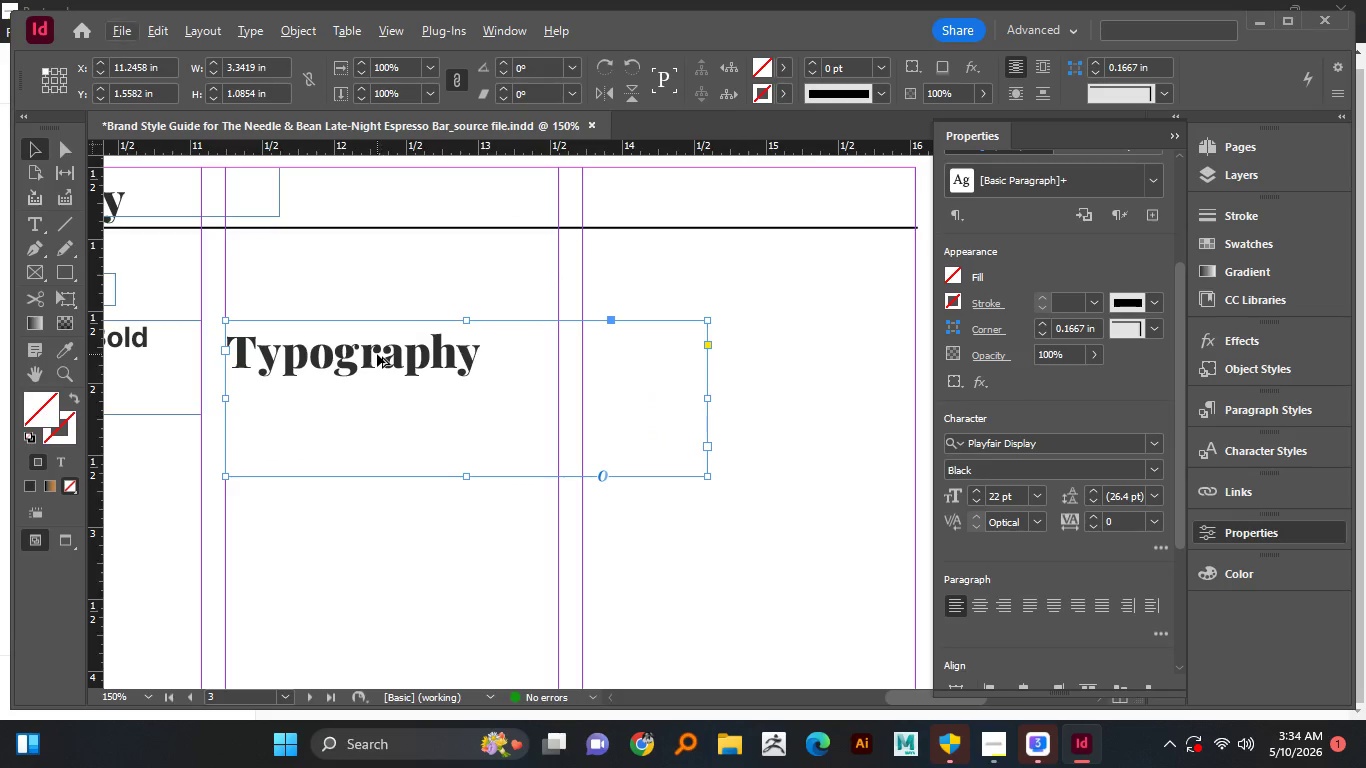 
double_click([377, 354])
 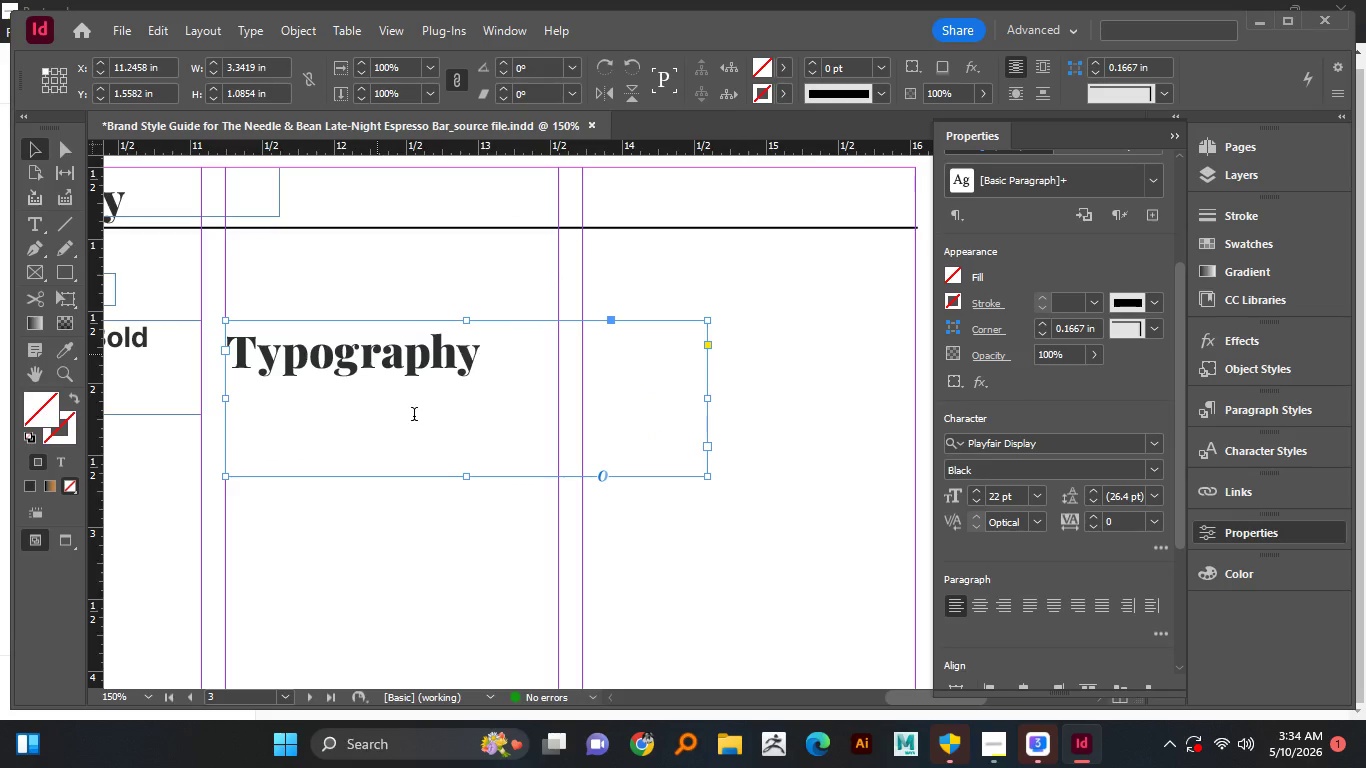 
key(Control+A)
 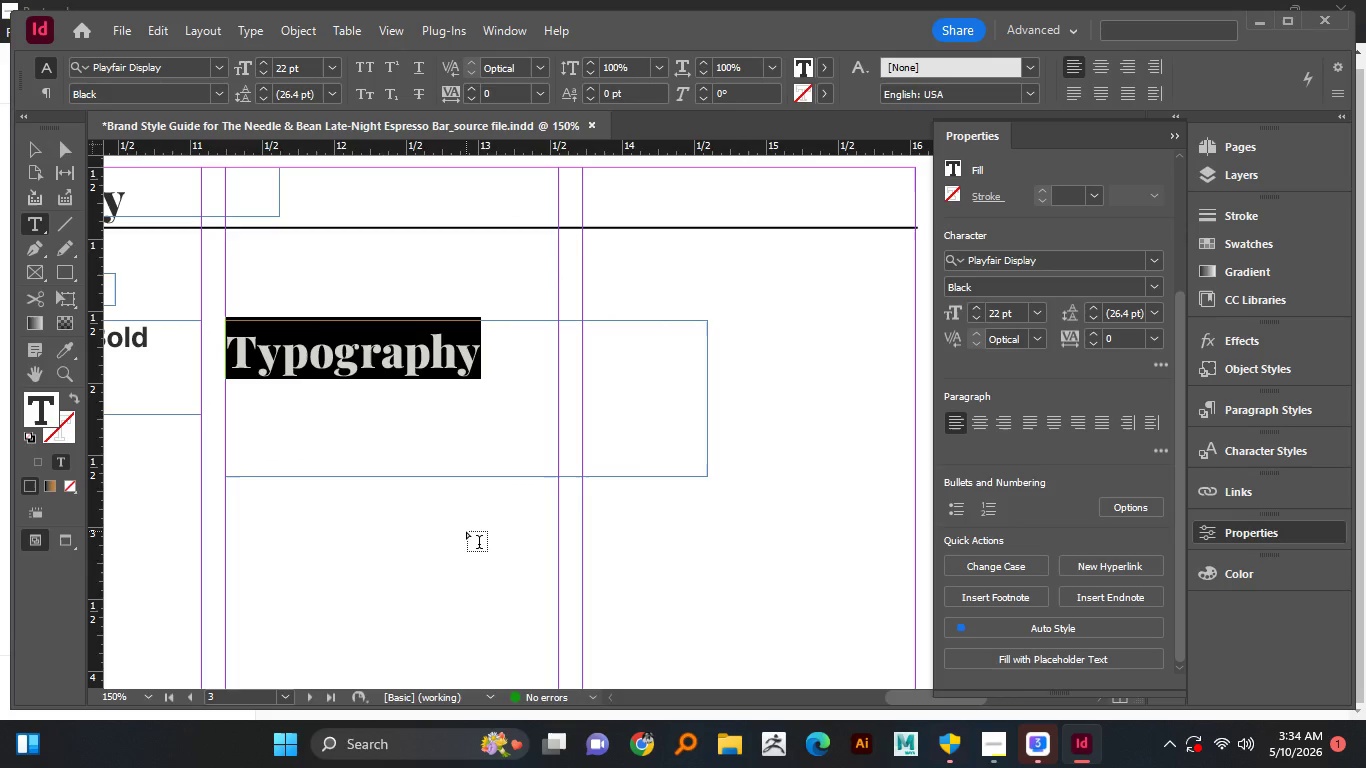 
type(STYLISH)
 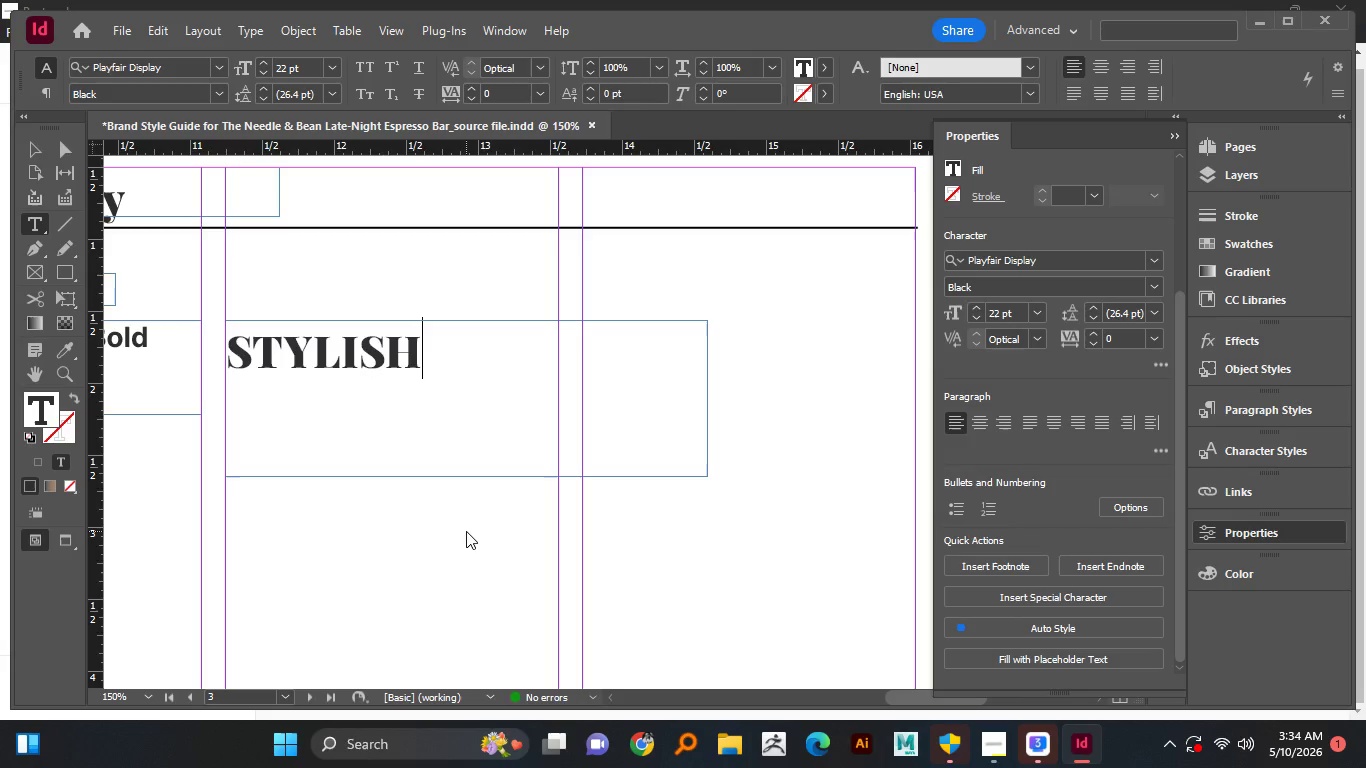 
key(Enter)
 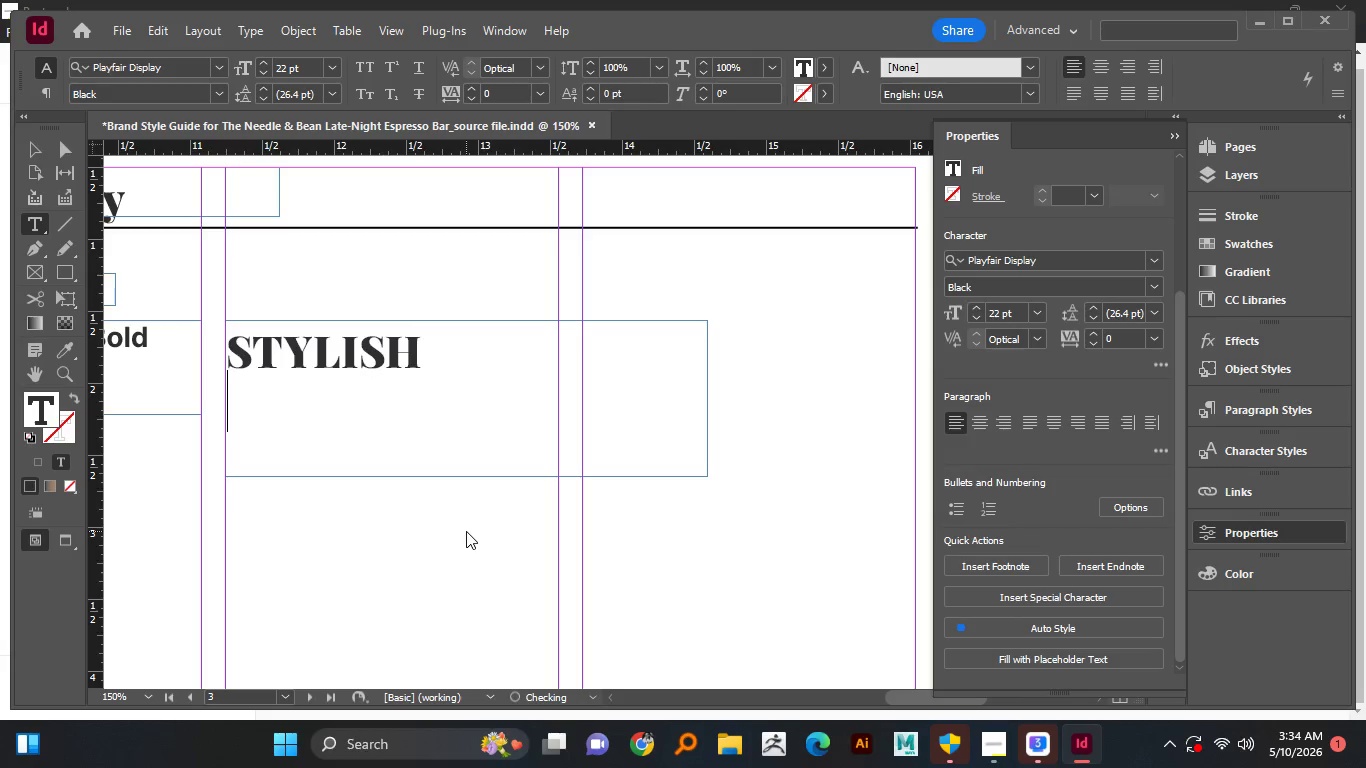 
key(Shift+7)
 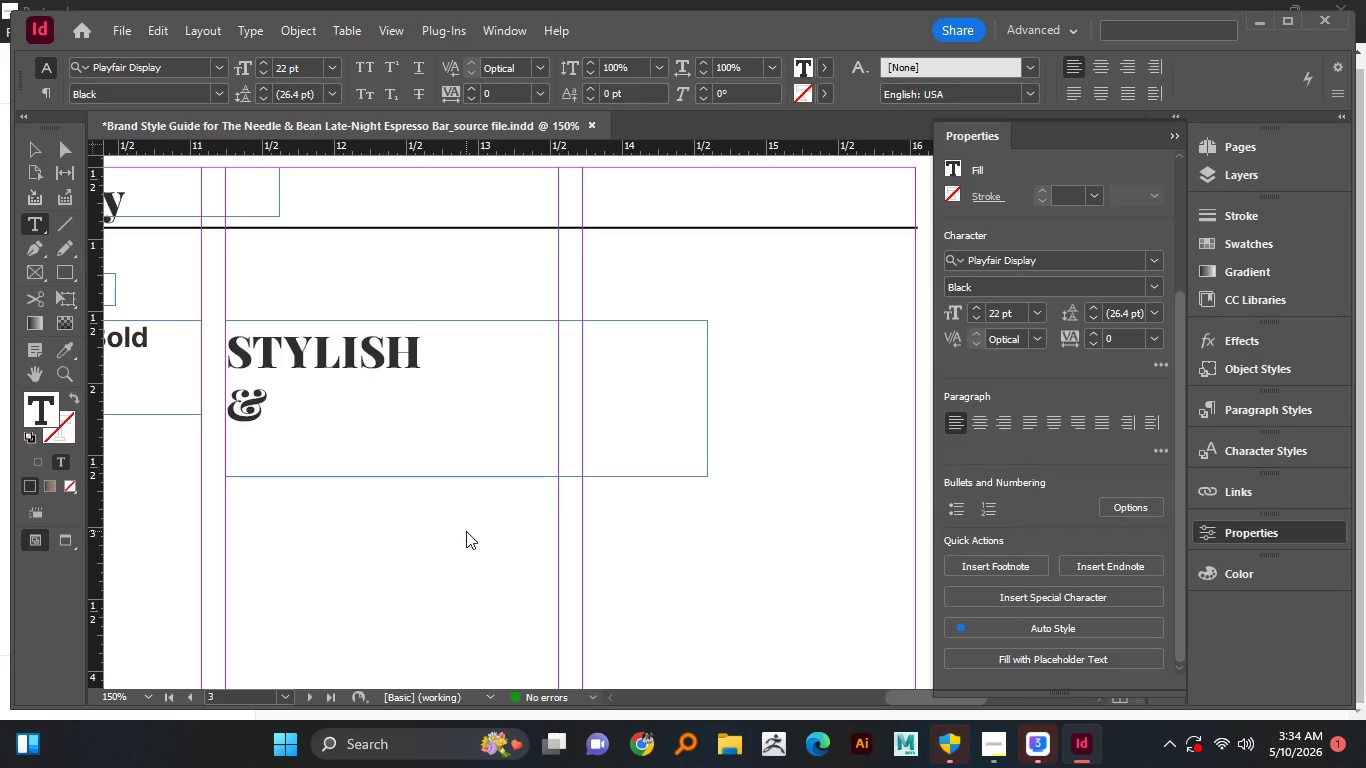 
hold_key(key=ShiftLeft, duration=0.66)
 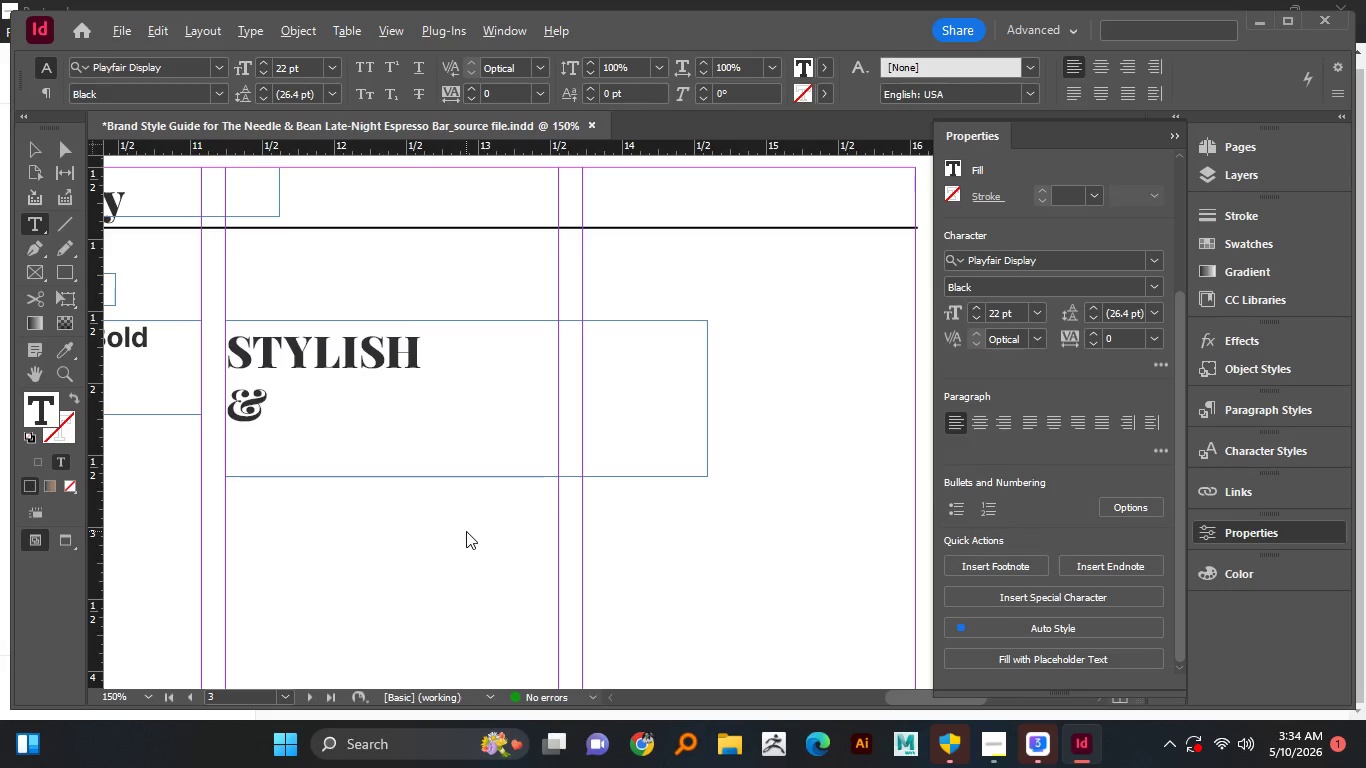 
key(Alt+AltLeft)
 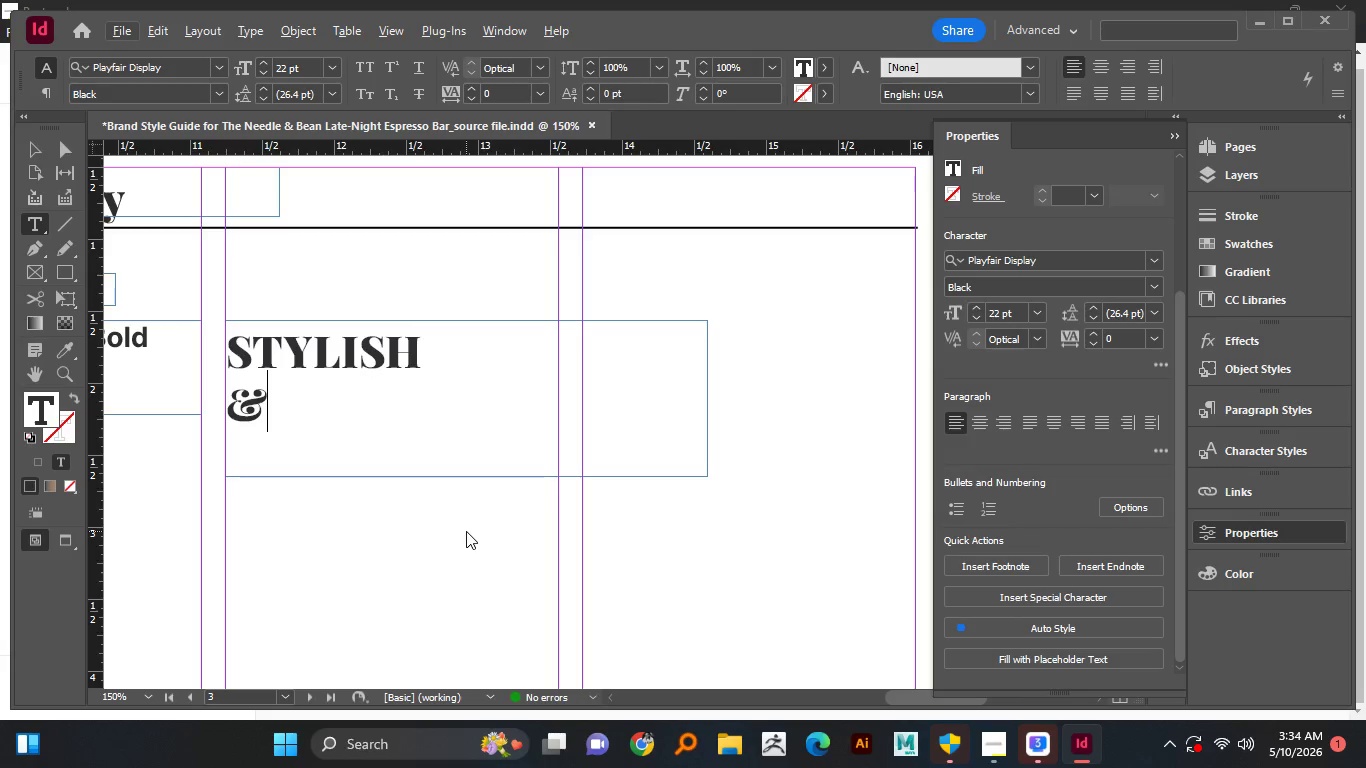 
type( MOODY)
 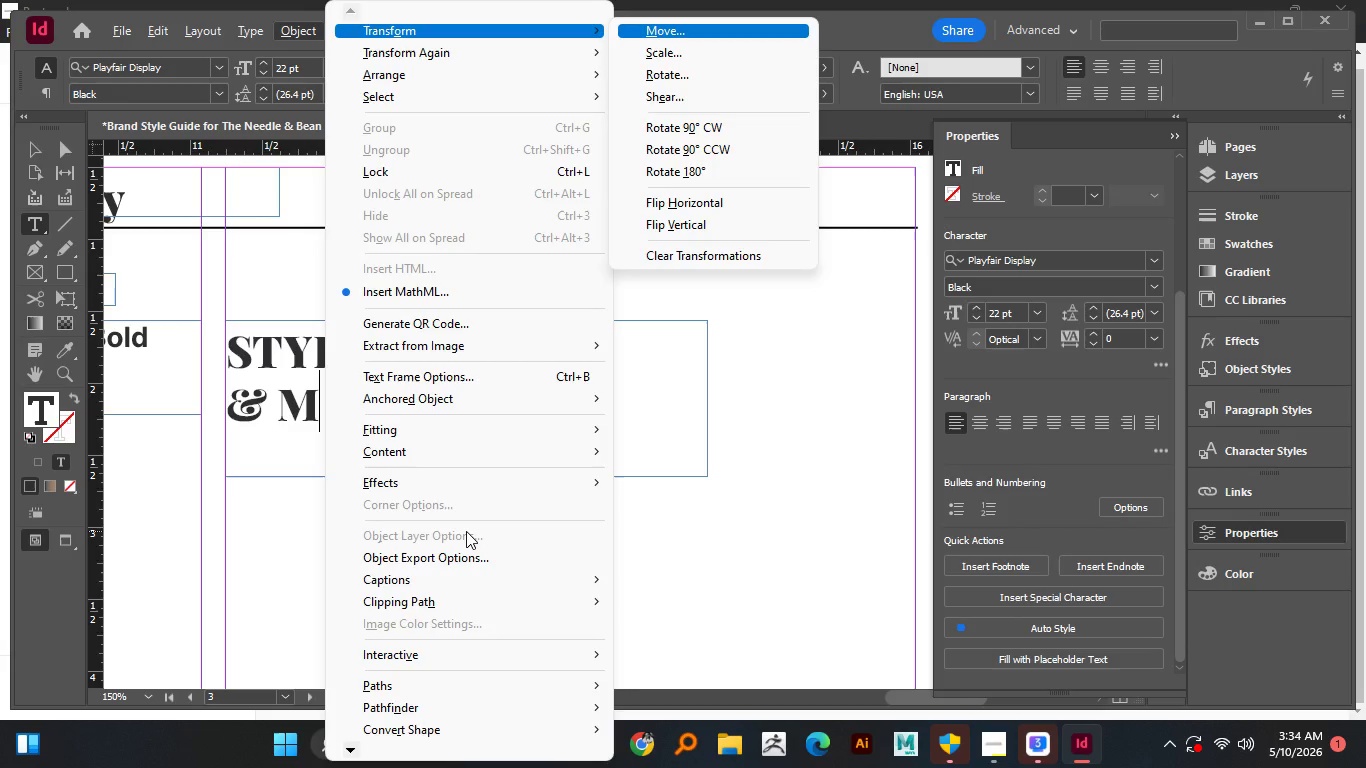 
wait(6.84)
 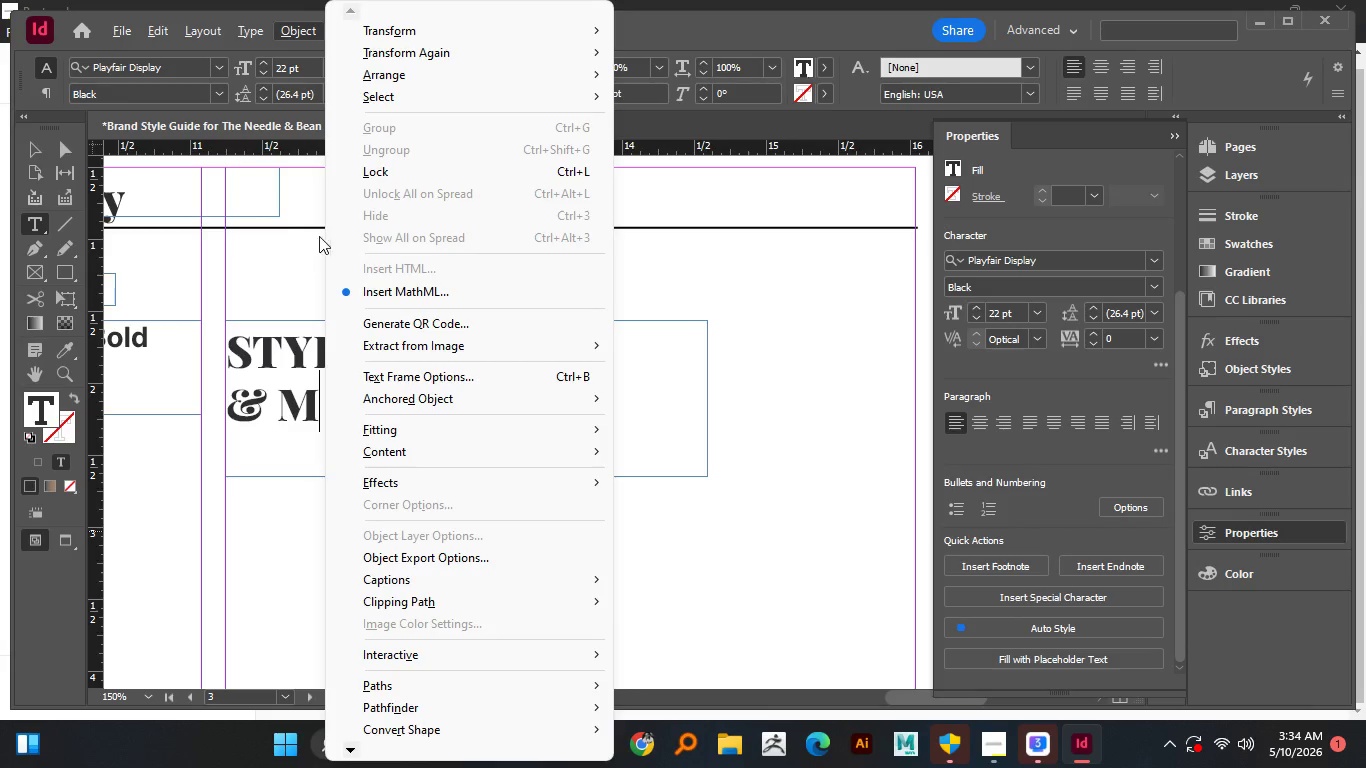 
left_click([1056, 317])
 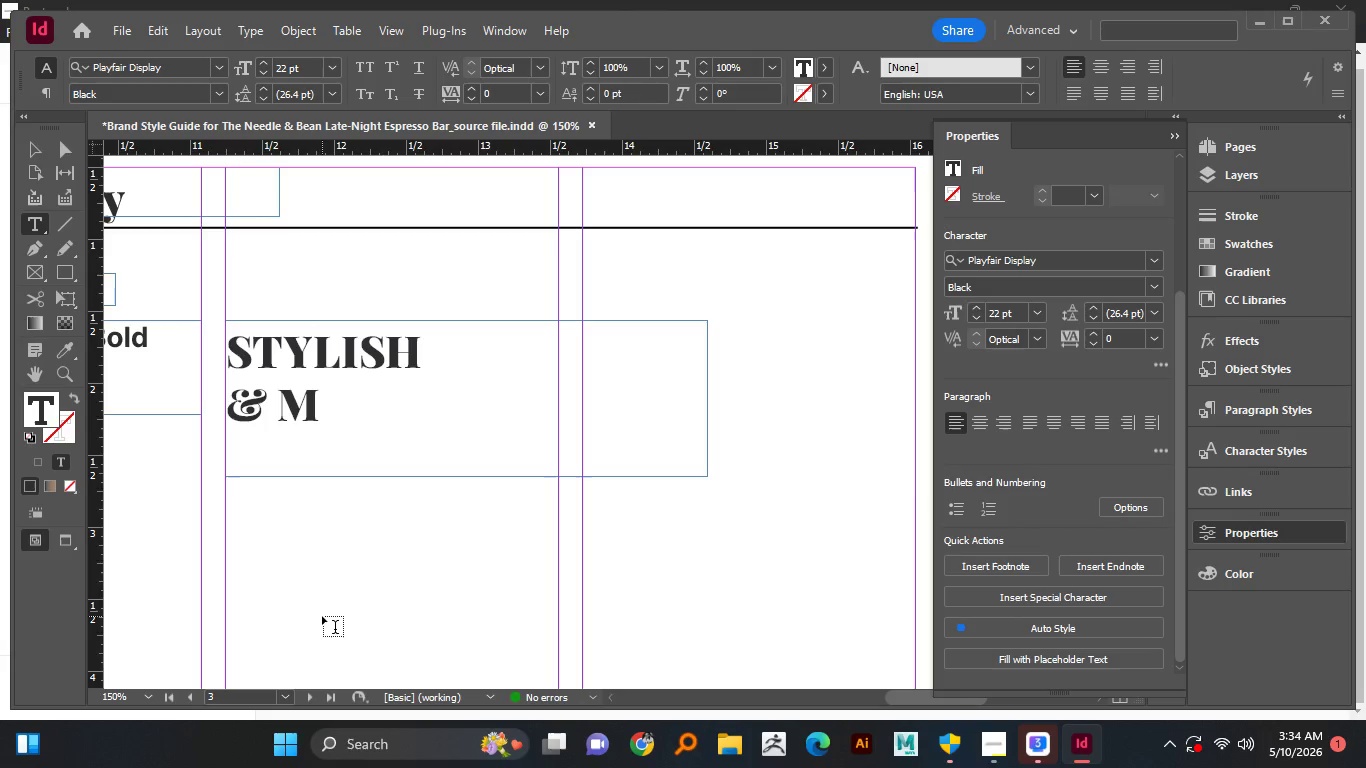 
type(OODY)
 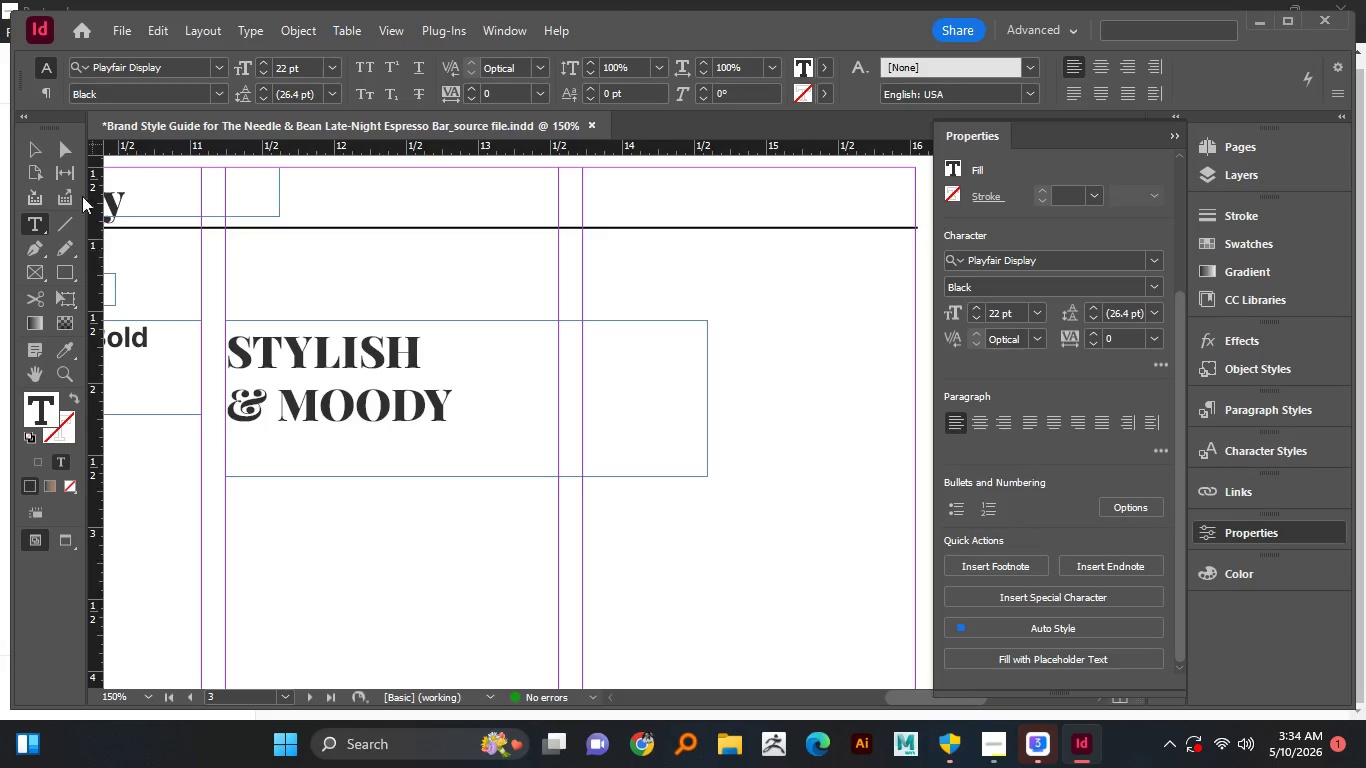 
left_click([34, 160])
 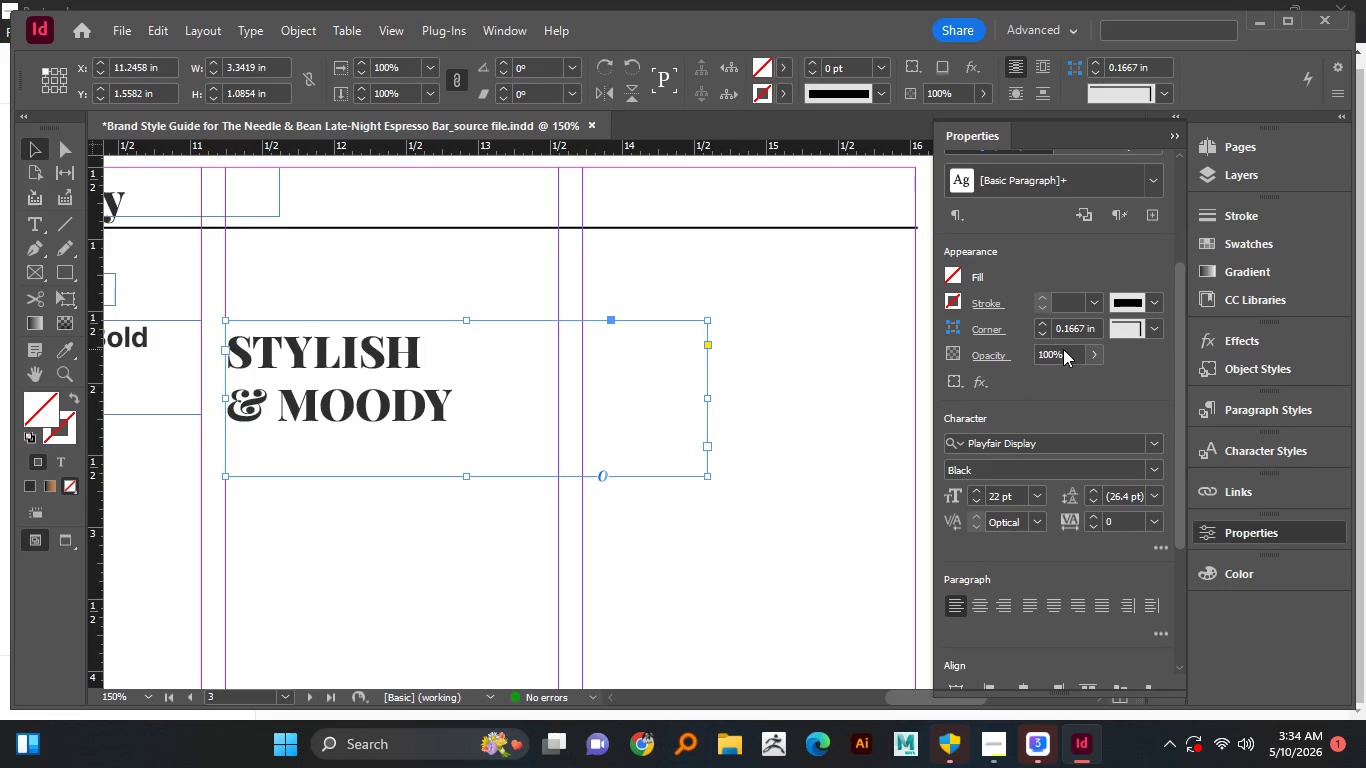 
wait(5.38)
 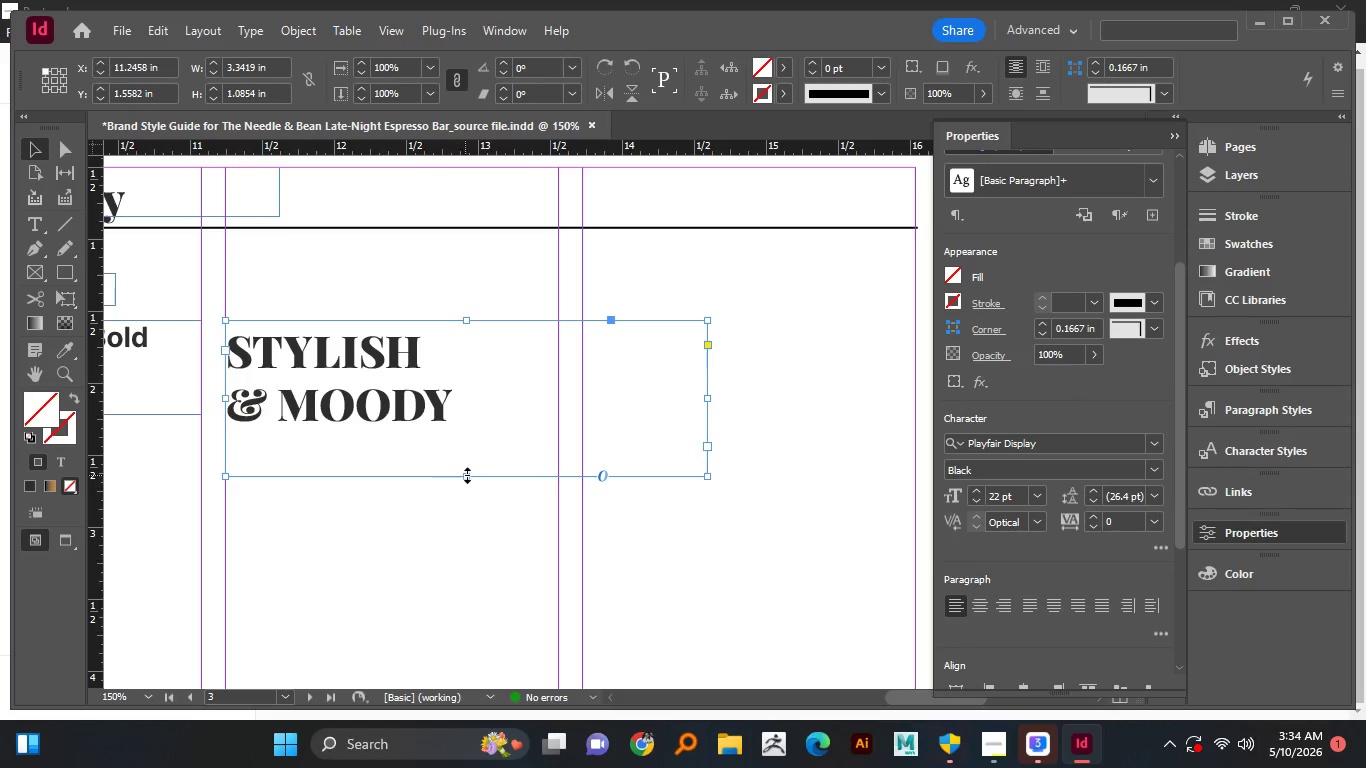 
double_click([973, 494])
 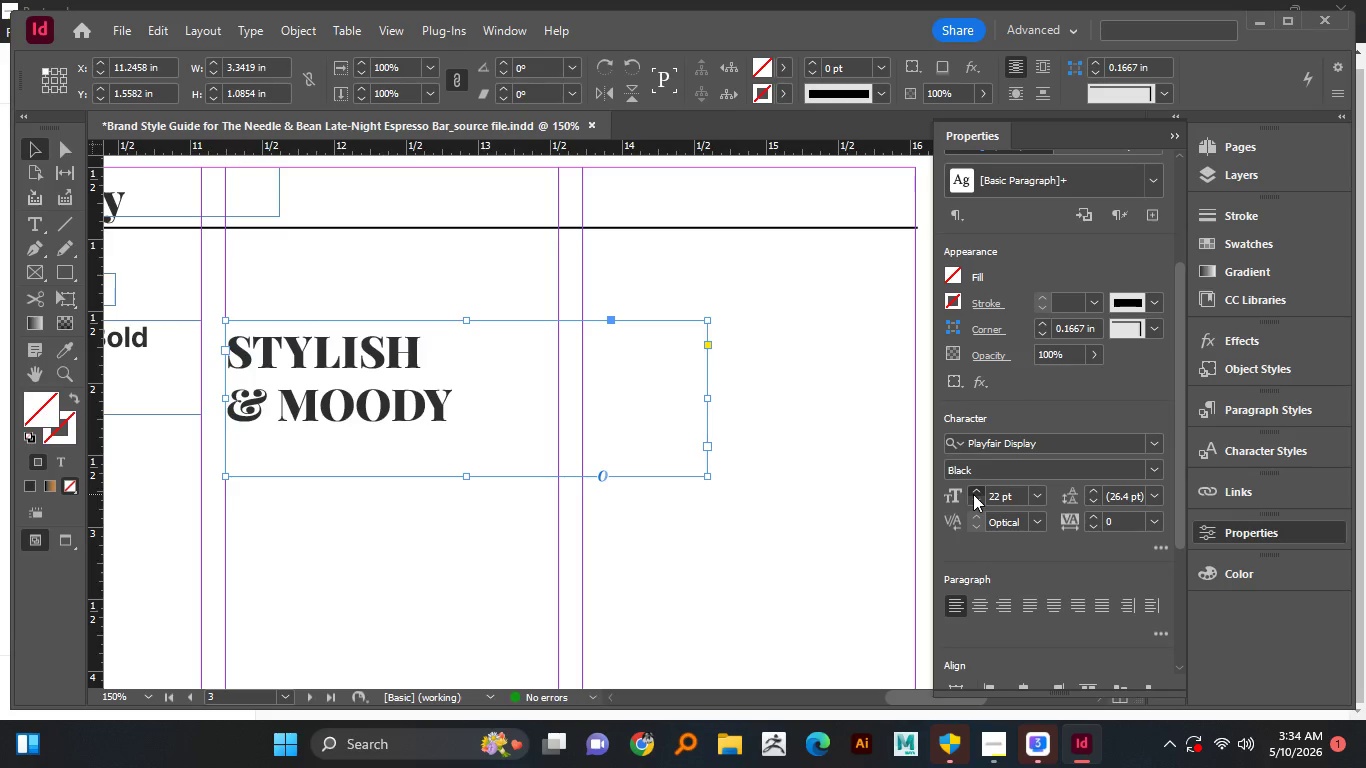 
triple_click([973, 494])
 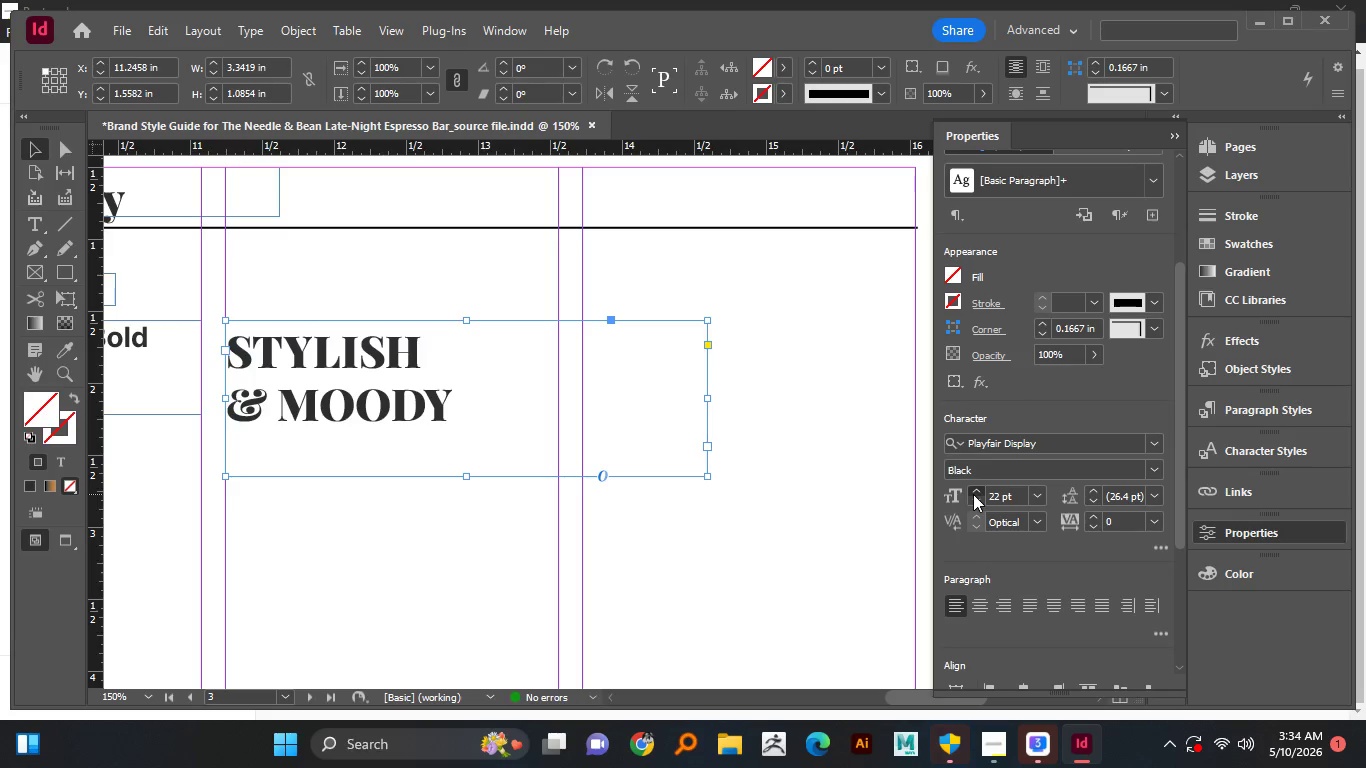 
triple_click([973, 494])
 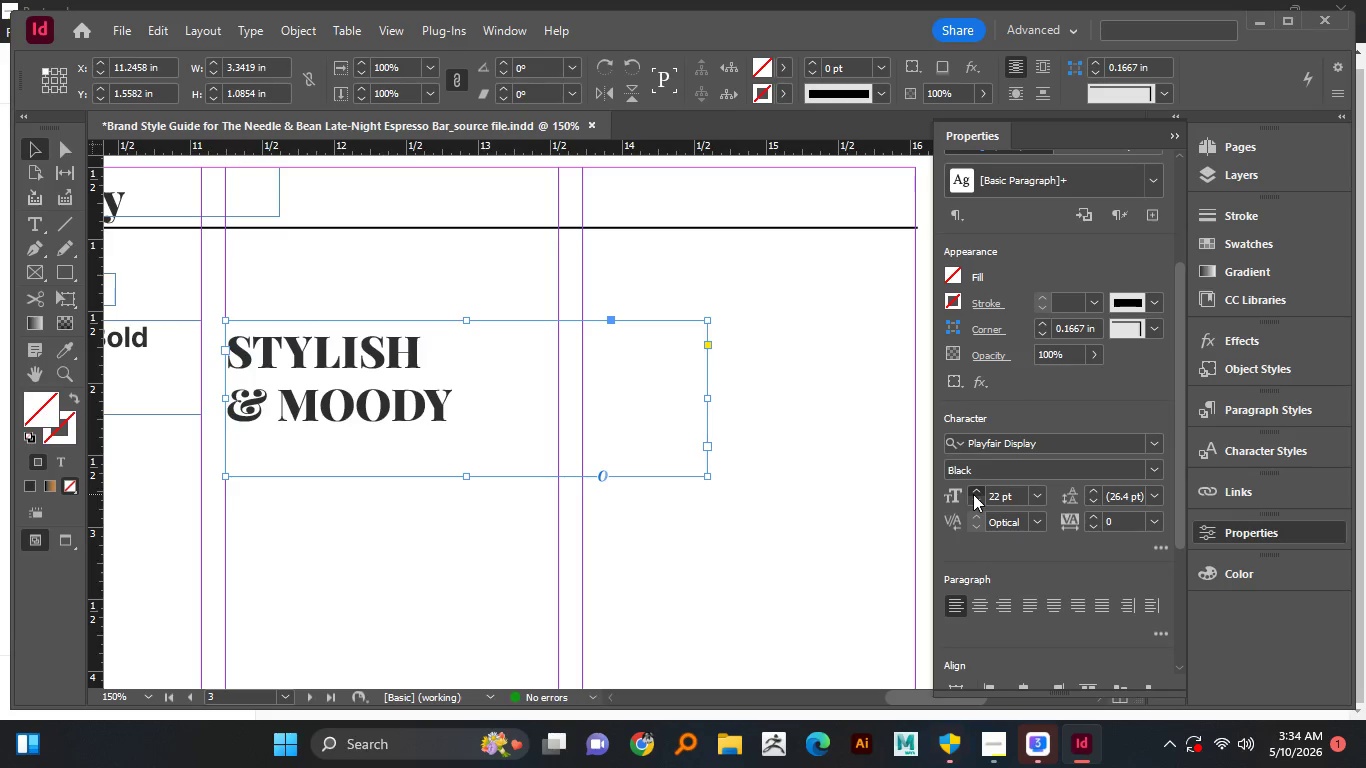 
triple_click([973, 494])
 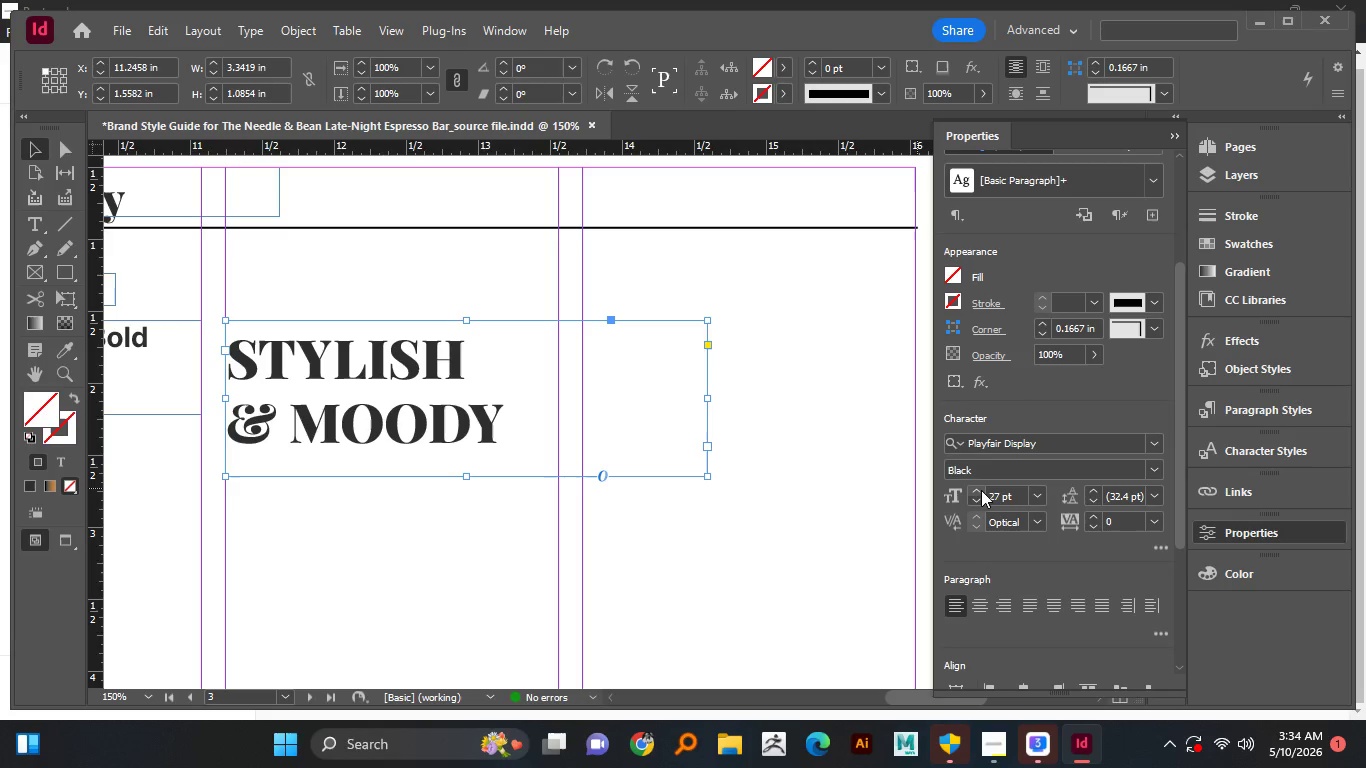 
left_click([981, 490])
 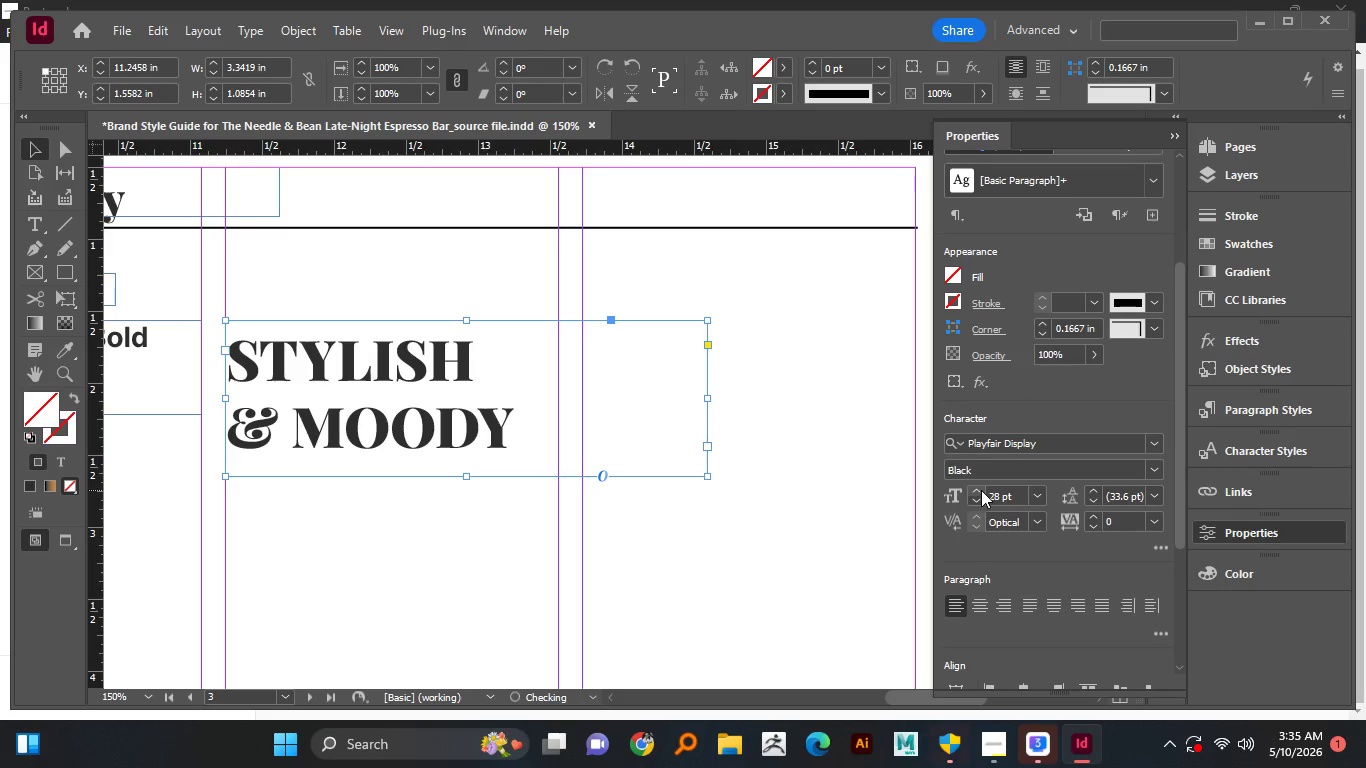 
left_click([981, 490])
 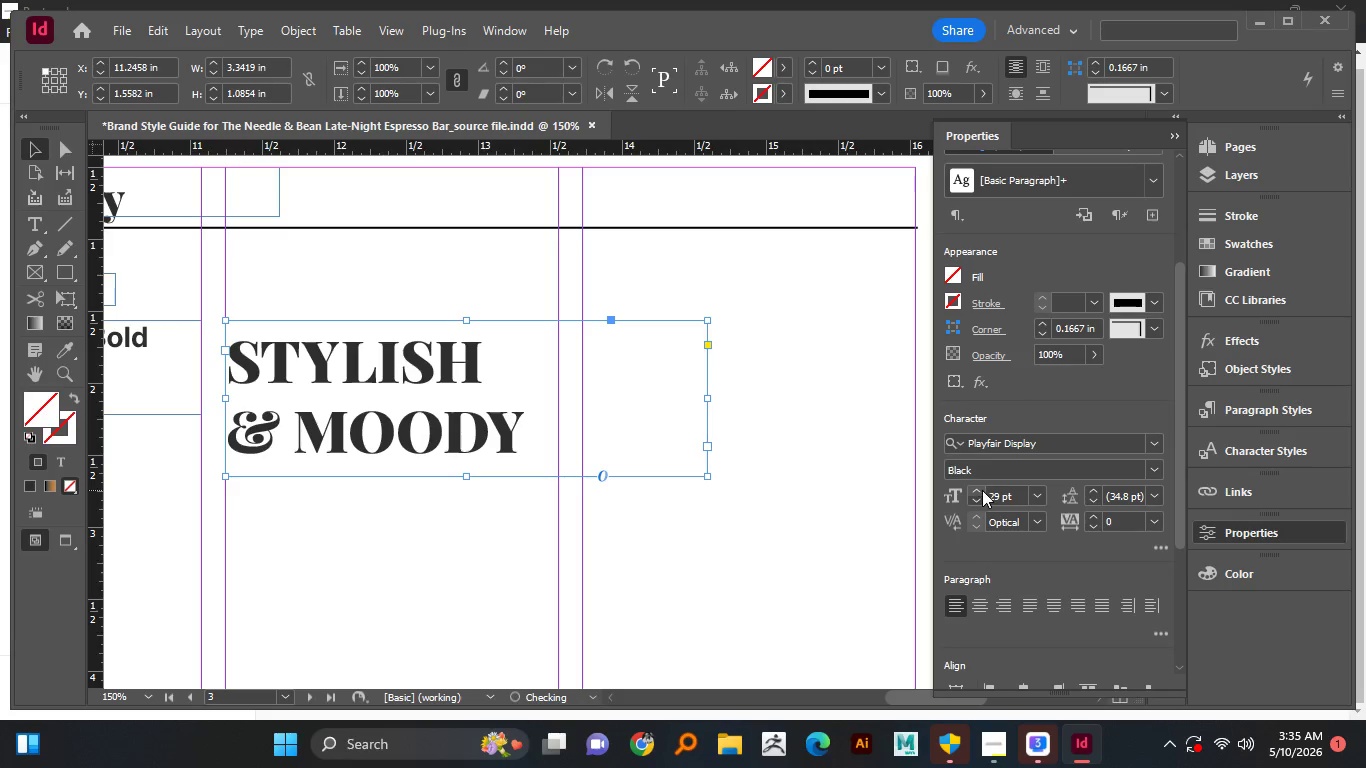 
left_click([982, 490])
 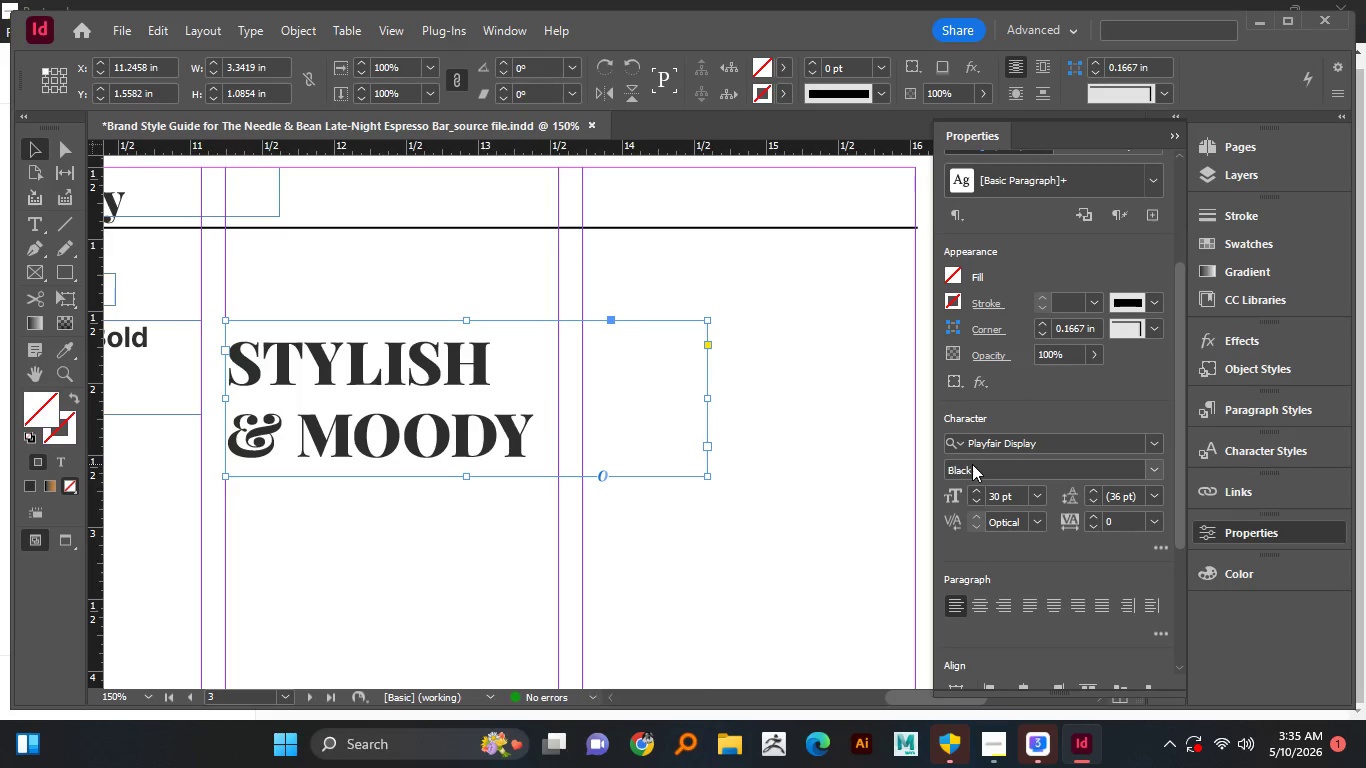 
double_click([992, 498])
 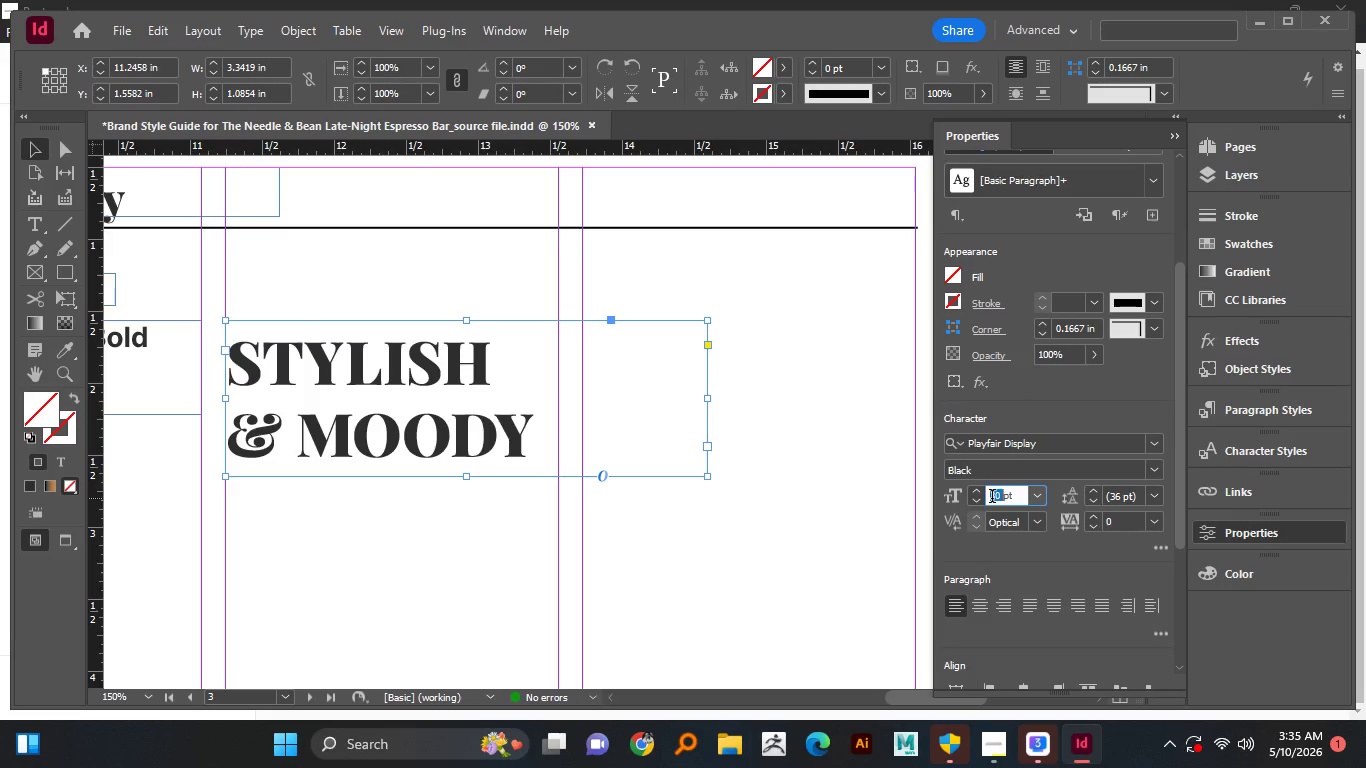 
triple_click([992, 498])
 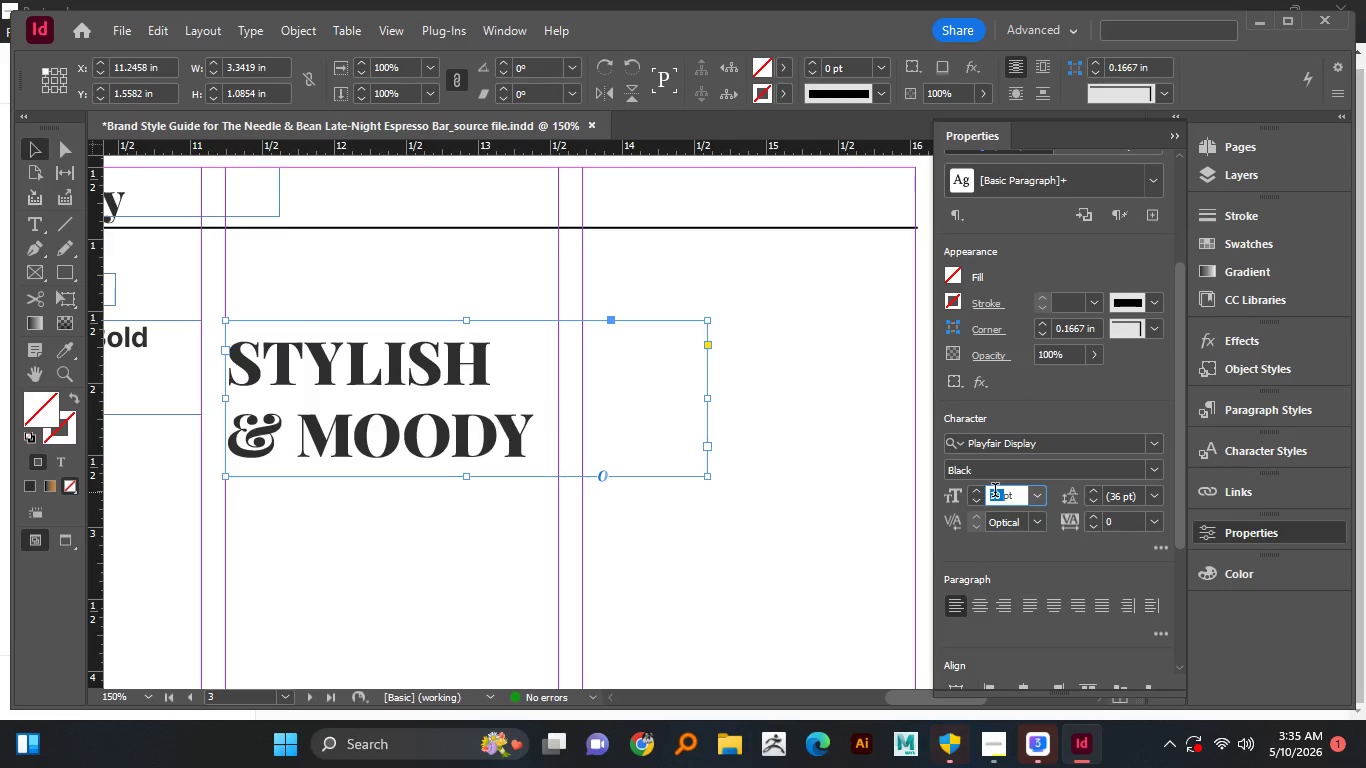 
key(Numpad3)
 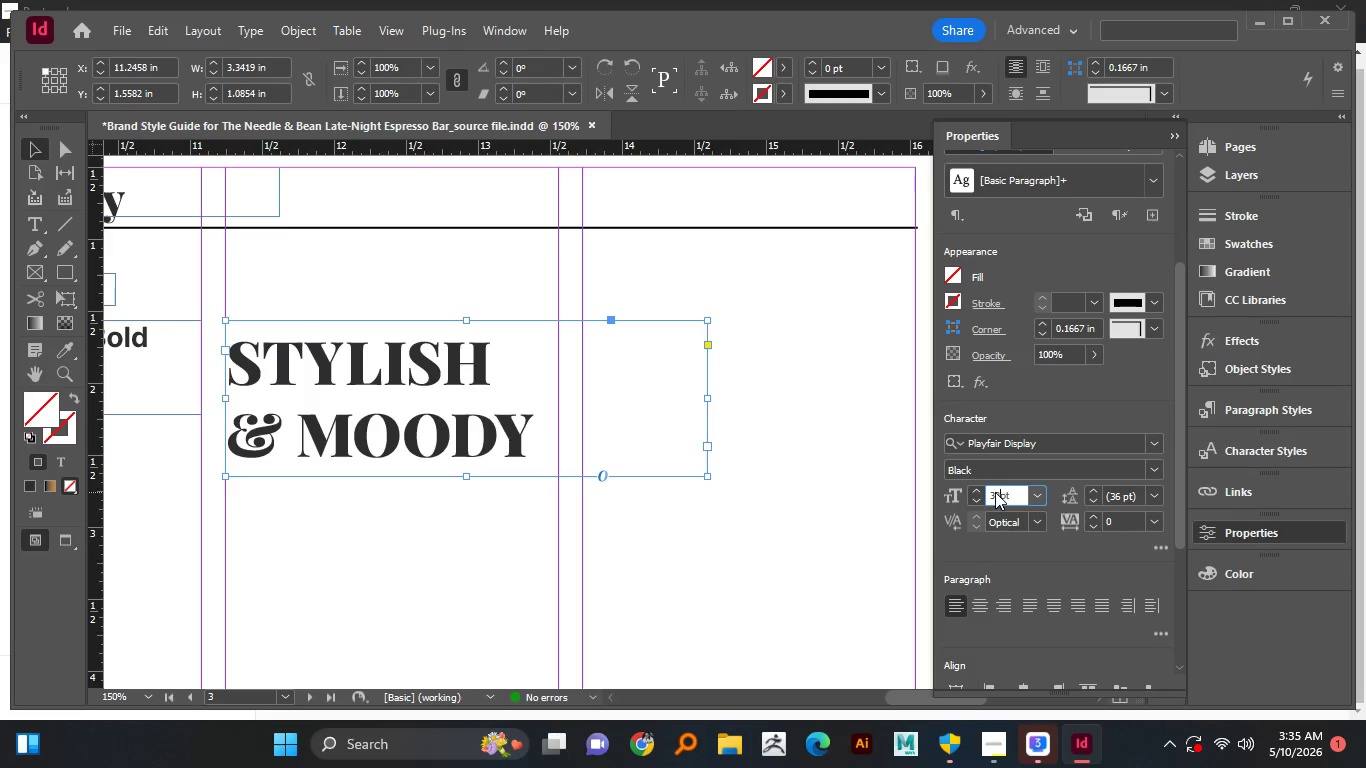 
key(Numpad3)
 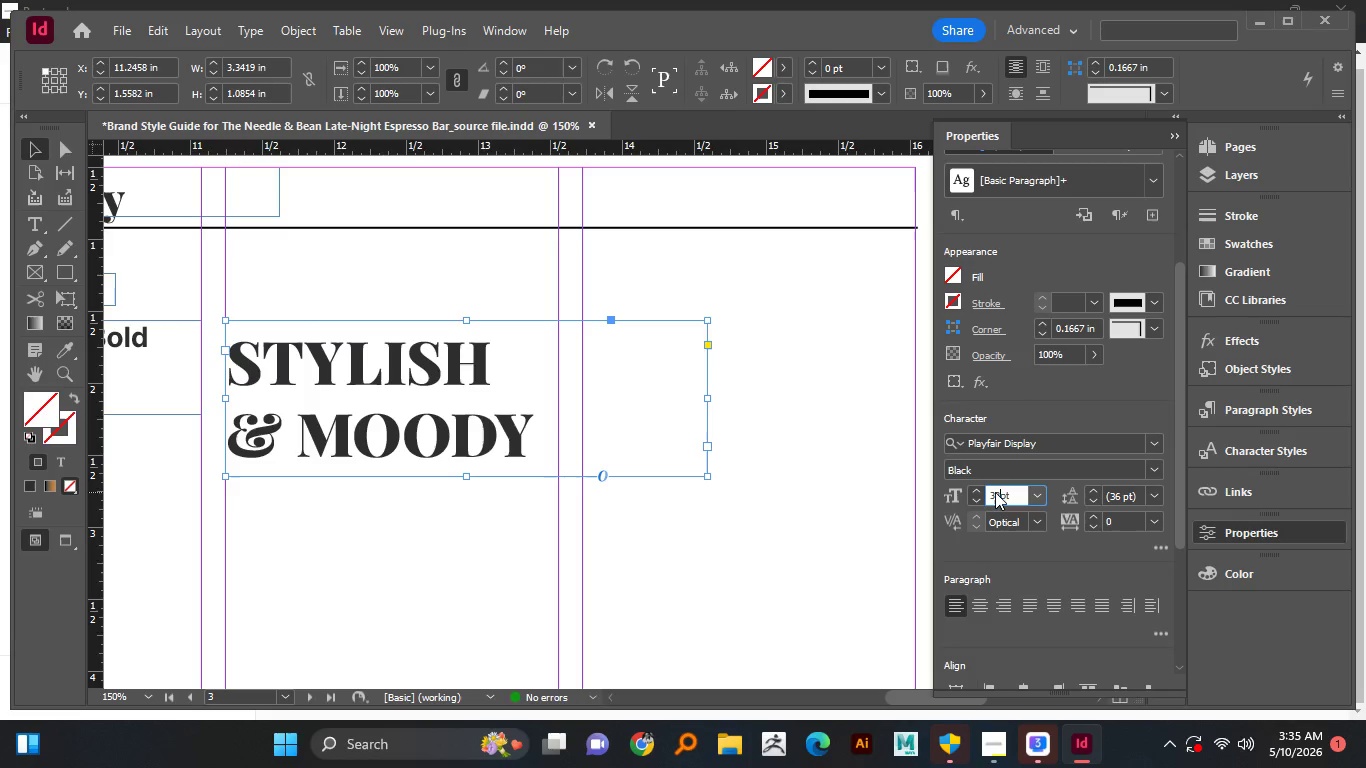 
key(NumpadEnter)
 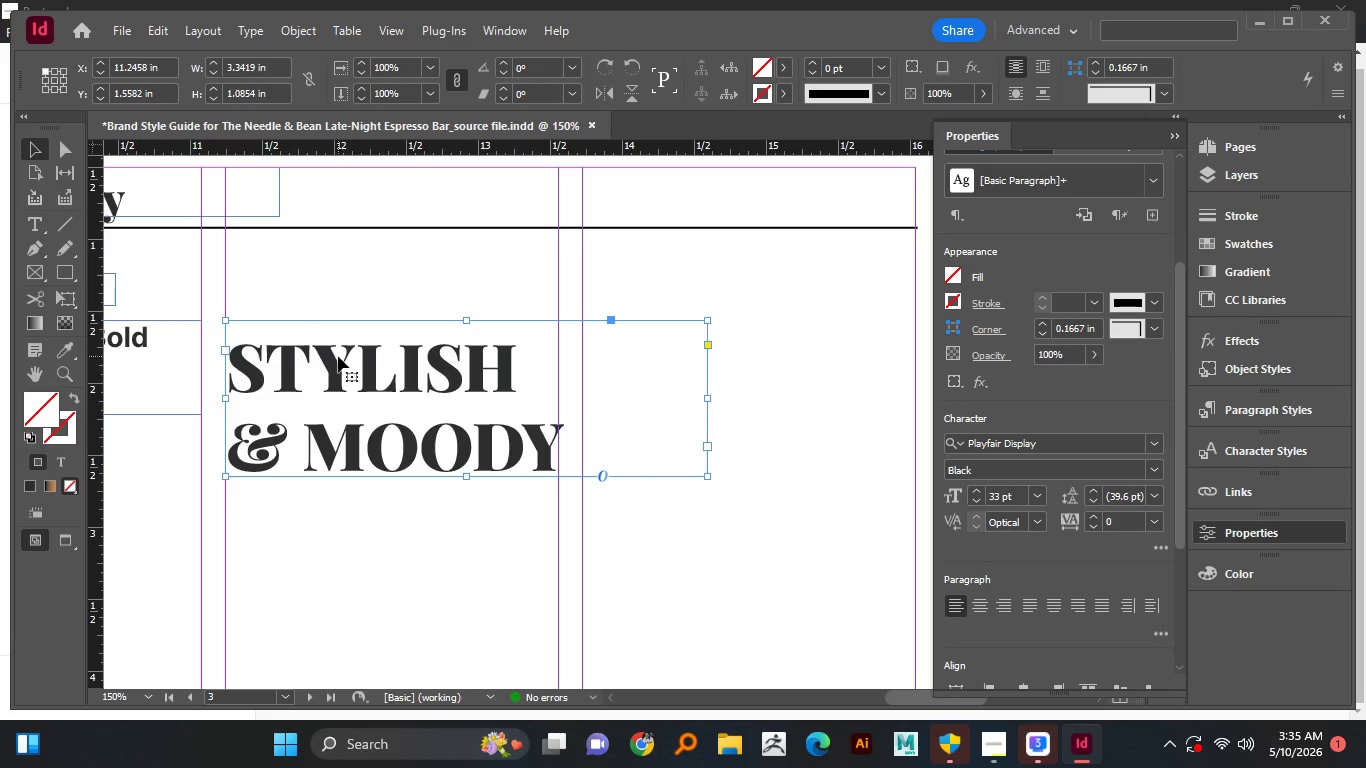 
scroll: coordinate [384, 338], scroll_direction: down, amount: 2.0
 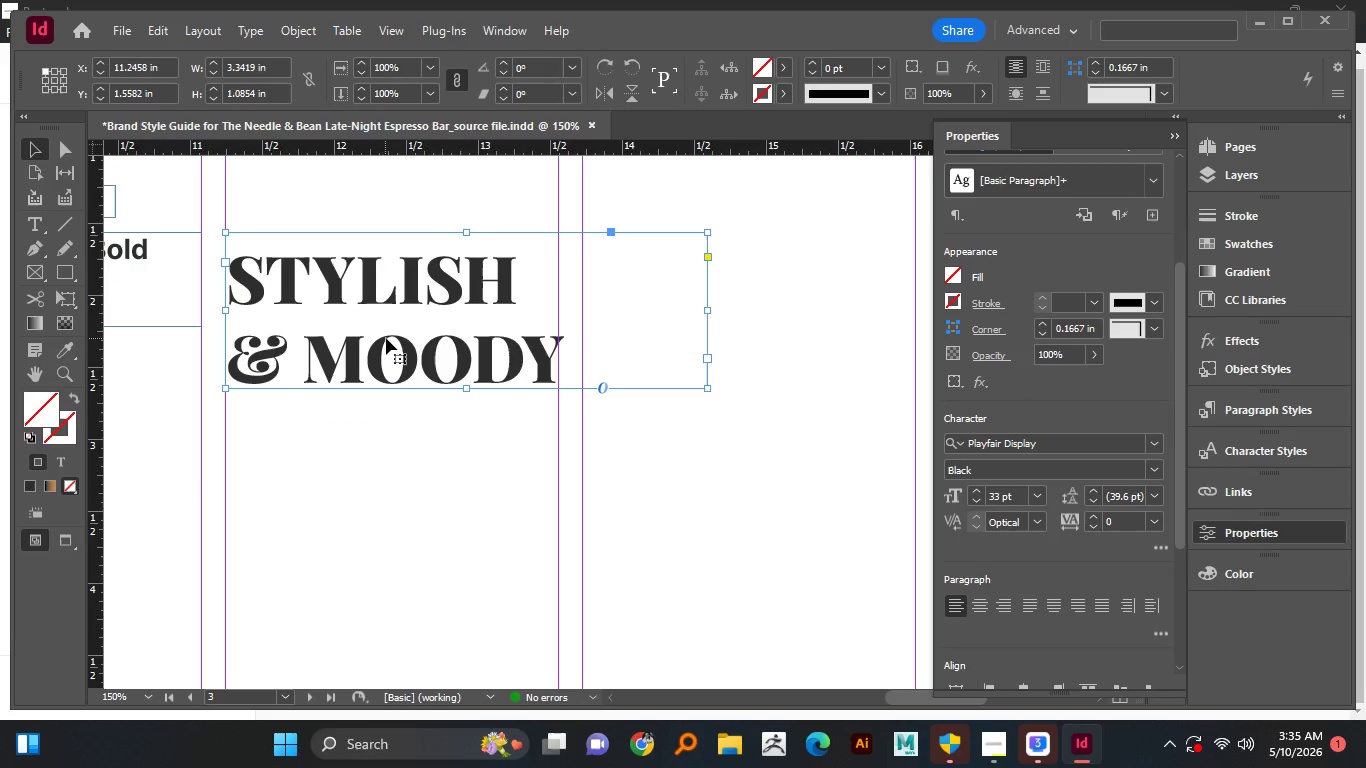 
hold_key(key=AltLeft, duration=0.81)
scroll: coordinate [386, 338], scroll_direction: down, amount: 2.0
 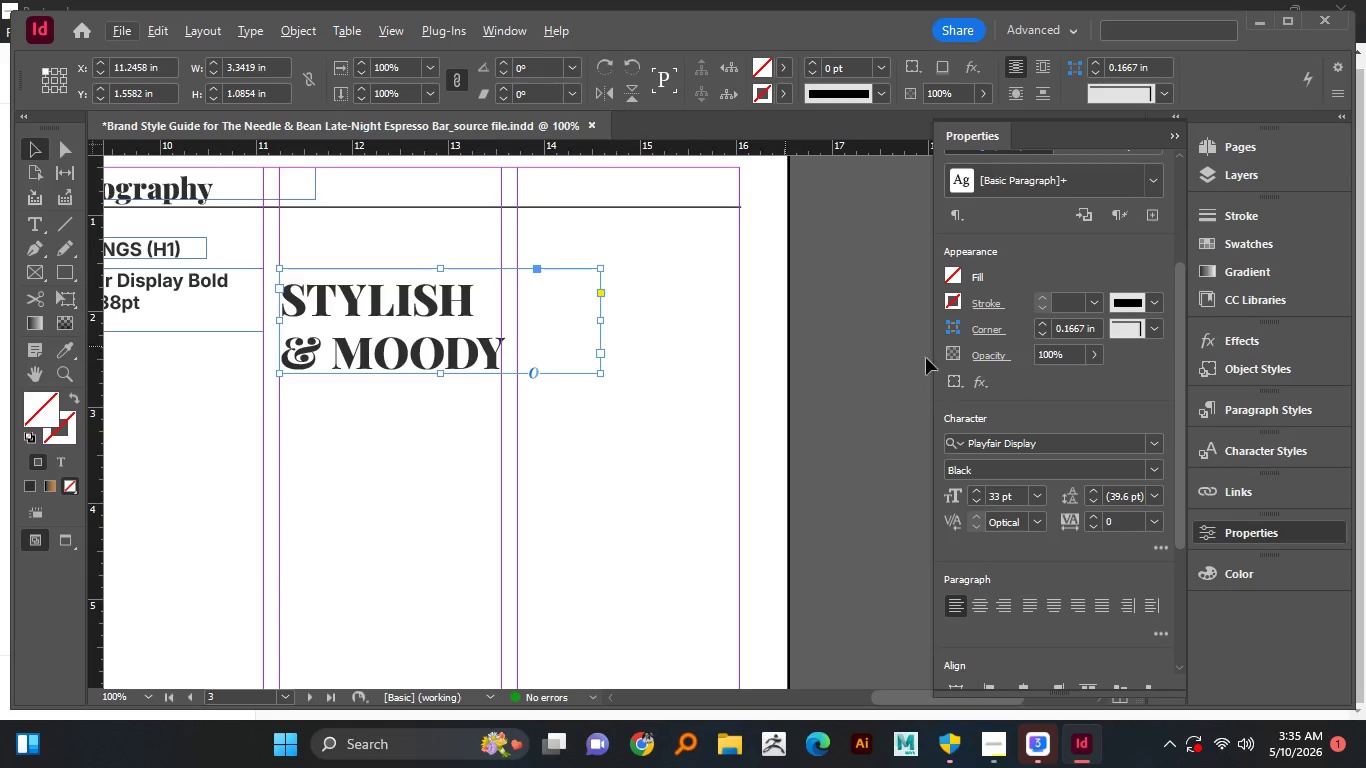 
double_click([995, 489])
 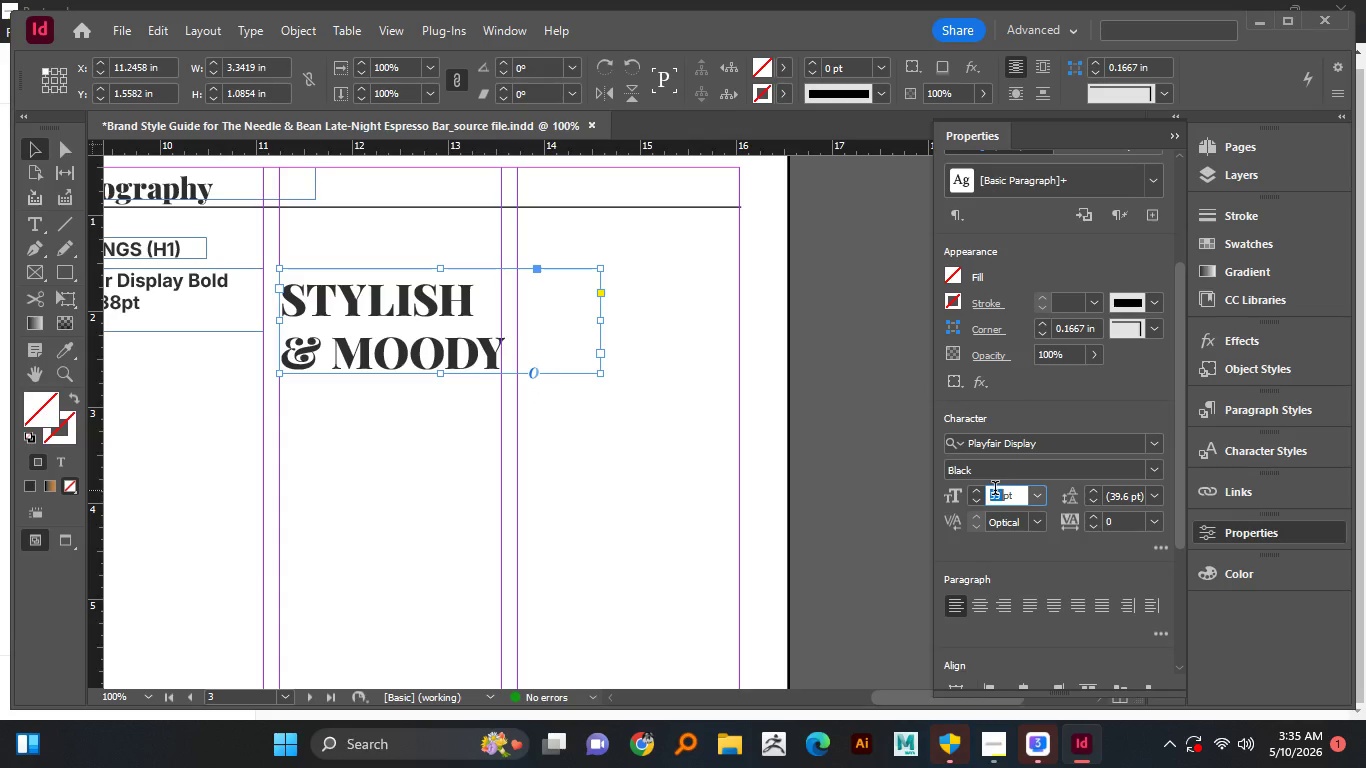 
triple_click([995, 490])
 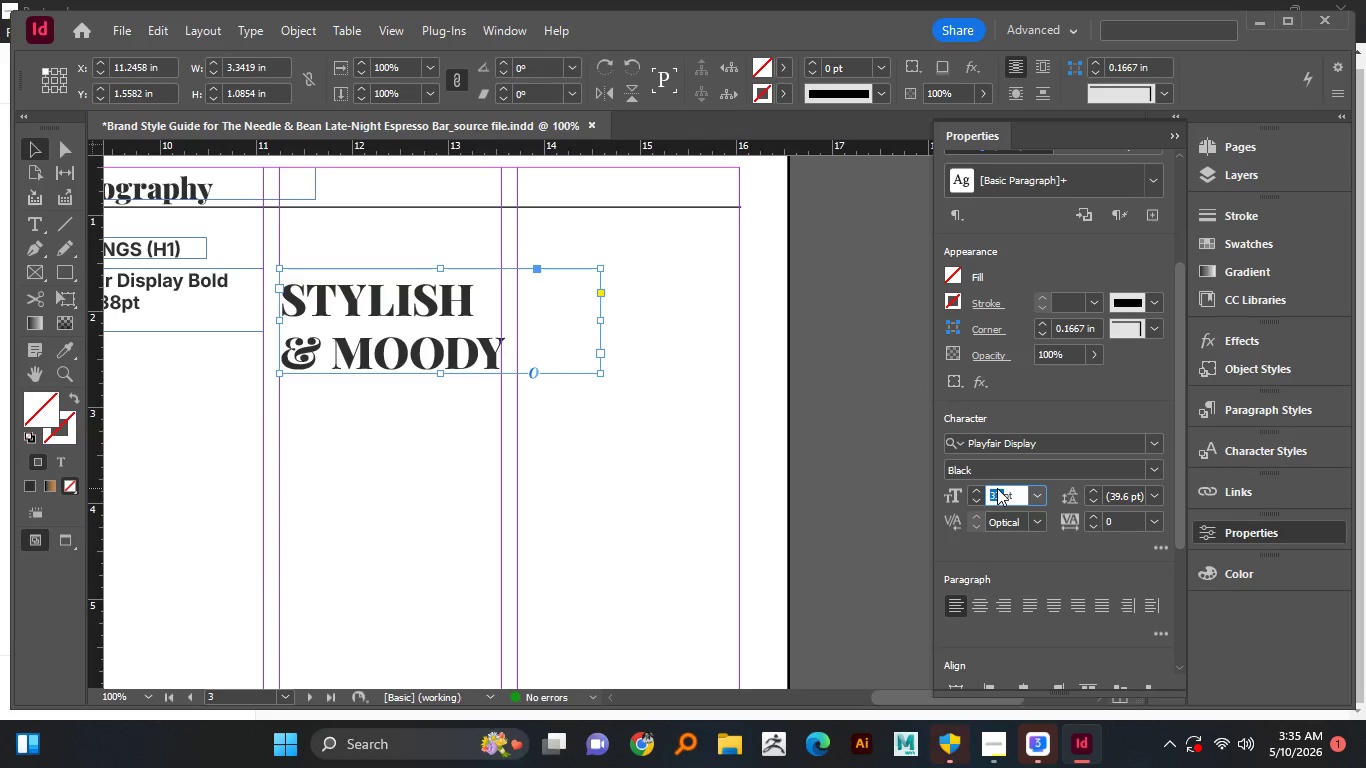 
key(Numpad3)
 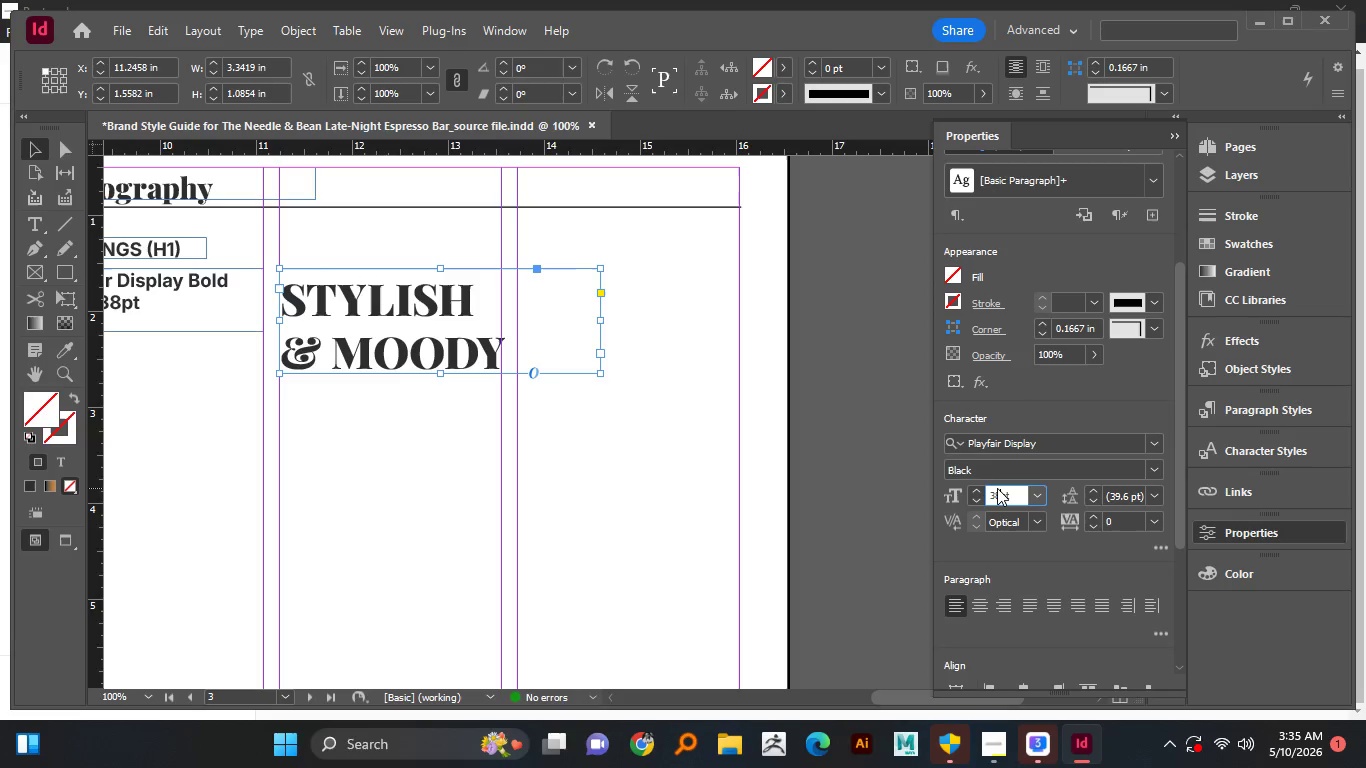 
key(Numpad8)
 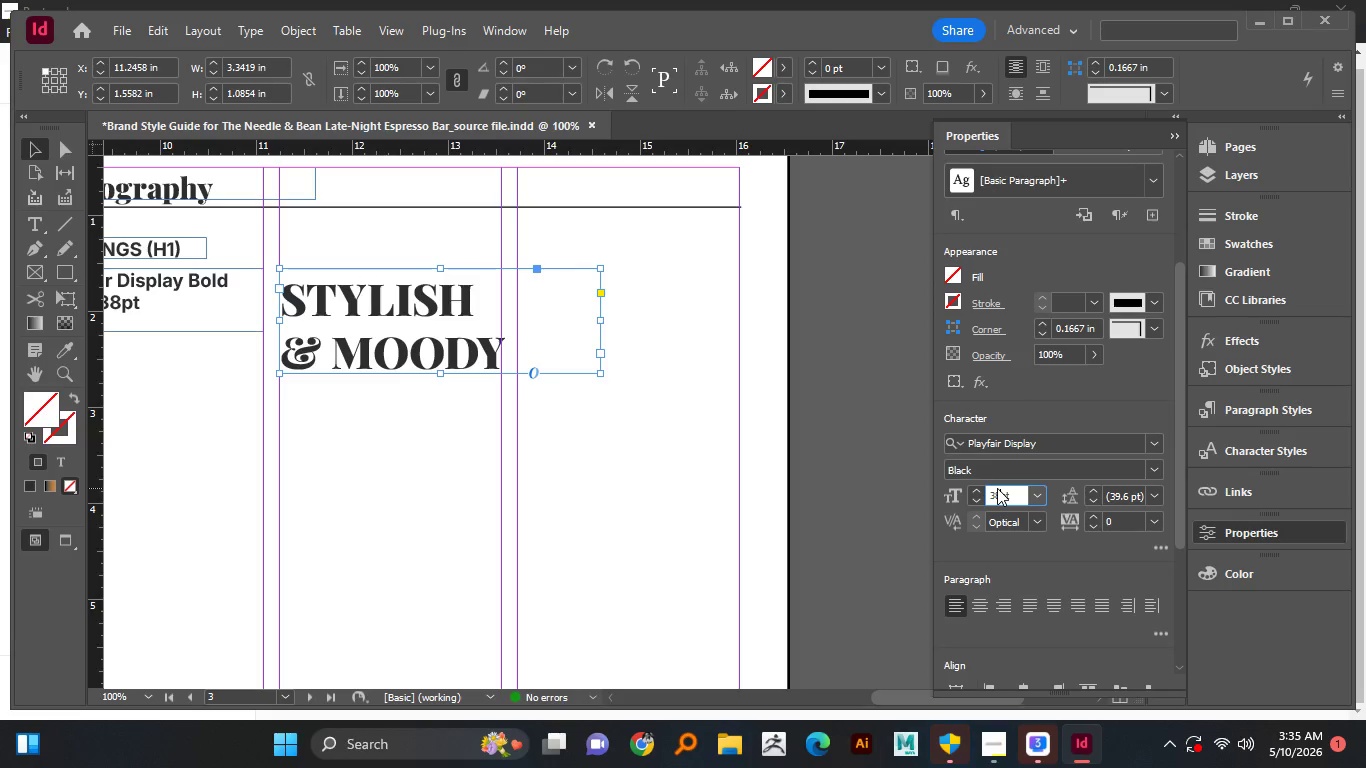 
key(NumpadEnter)
 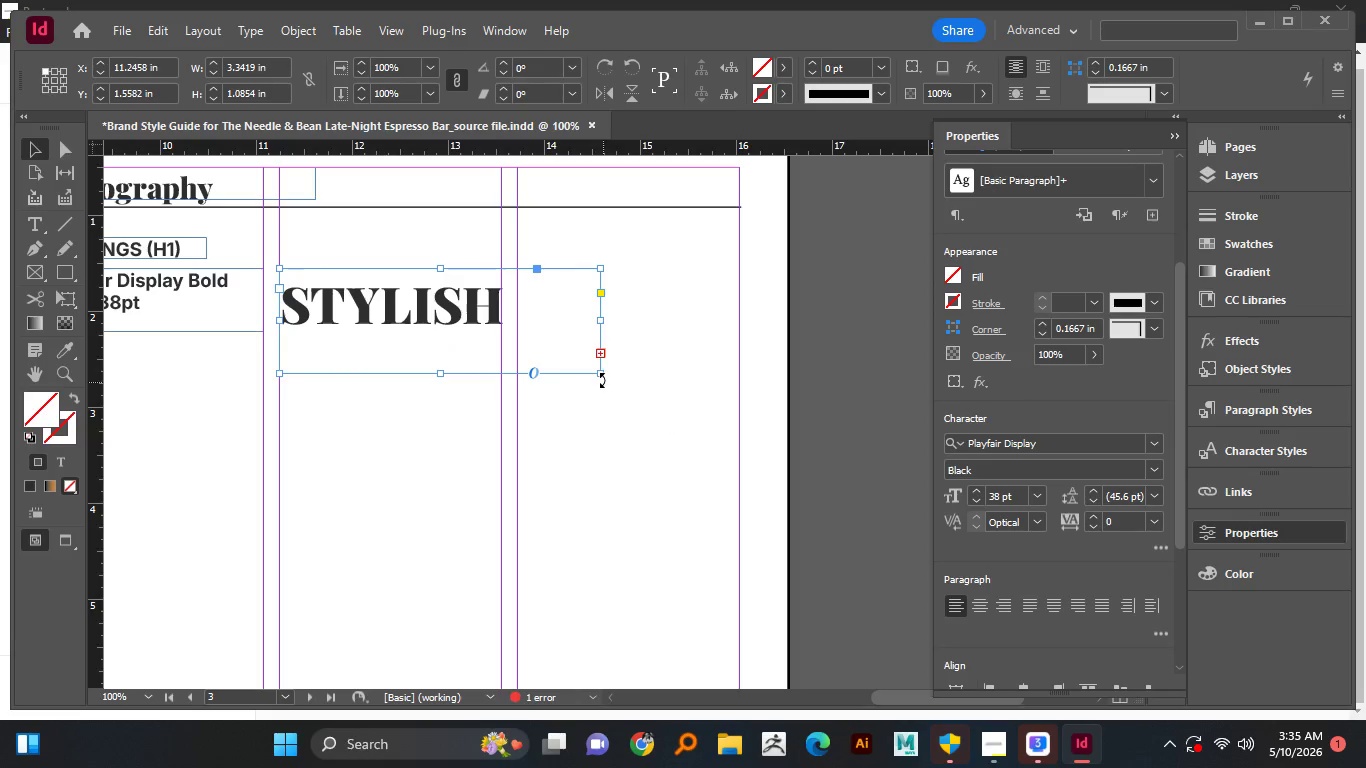 
left_click_drag(start_coordinate=[603, 375], to_coordinate=[741, 414])
 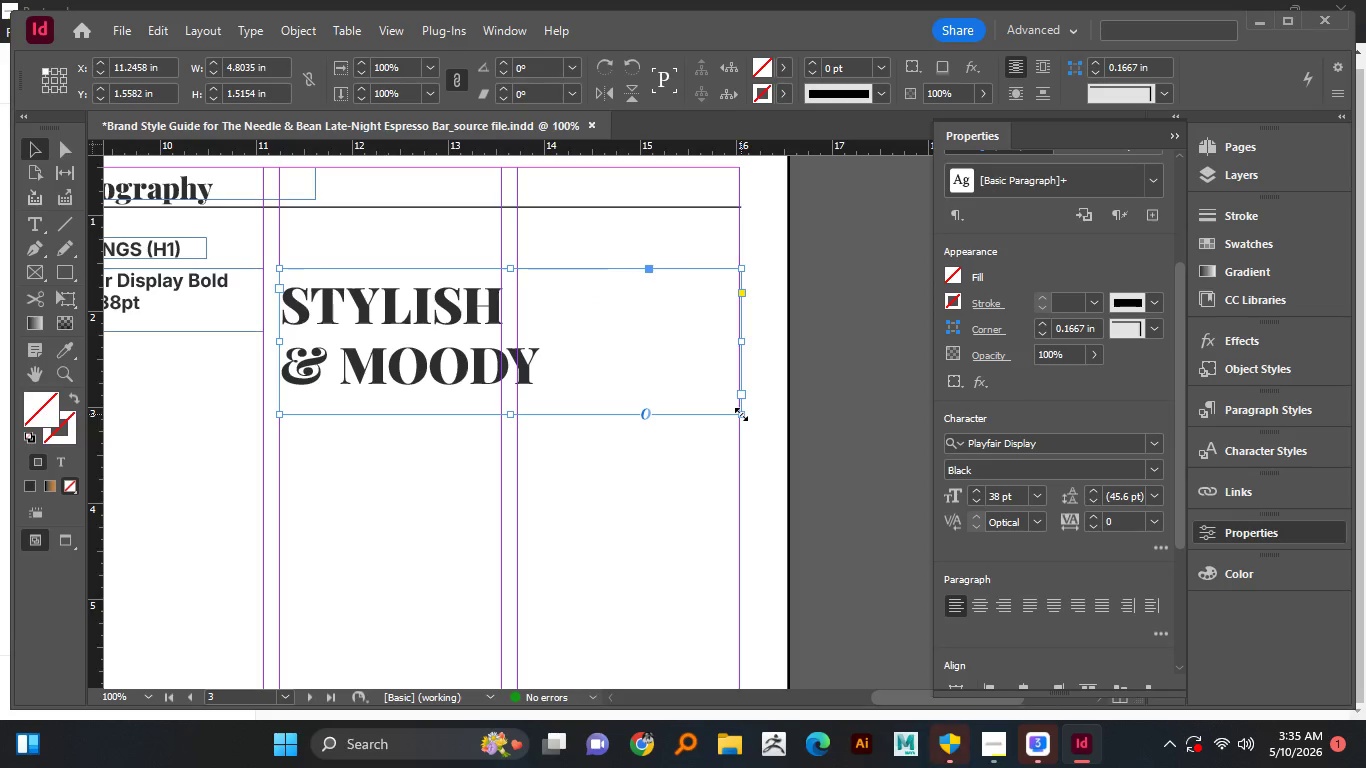 
left_click([741, 414])
 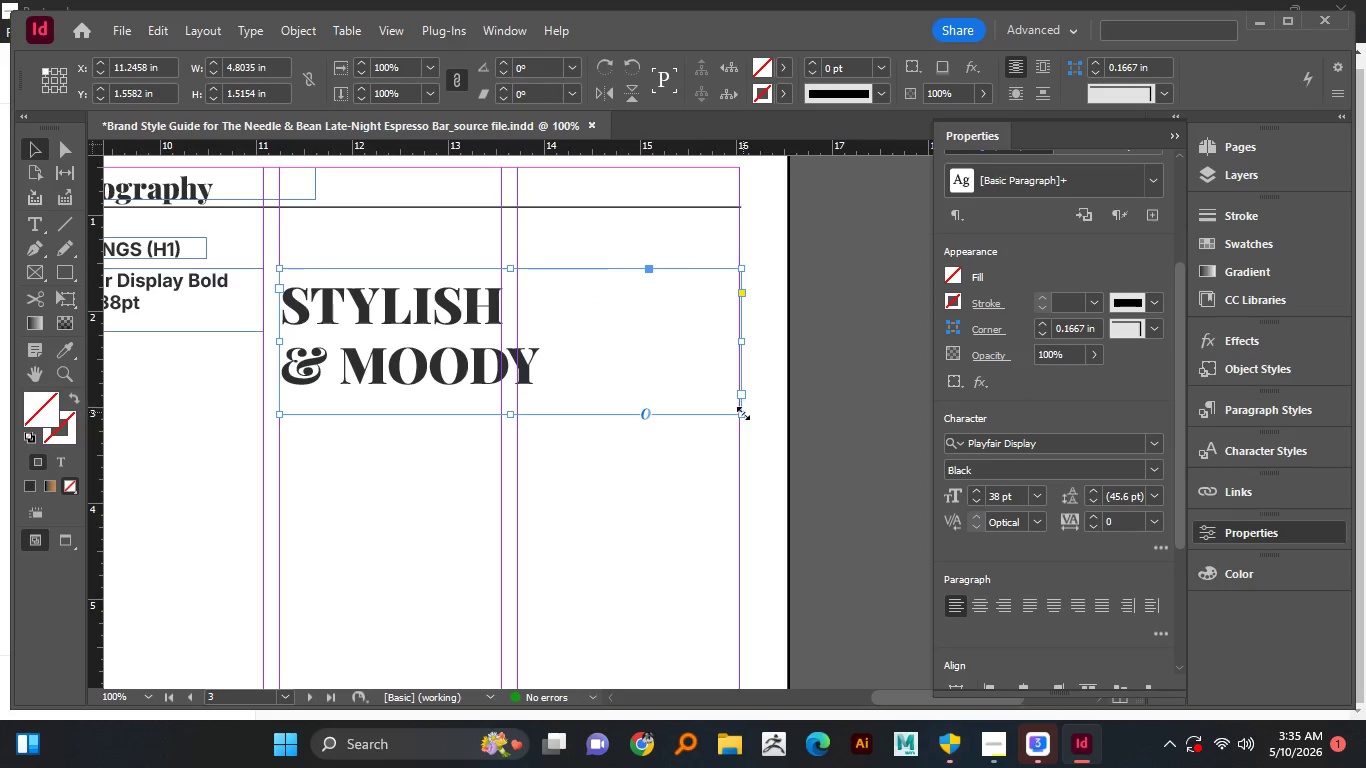 
left_click_drag(start_coordinate=[743, 414], to_coordinate=[736, 414])
 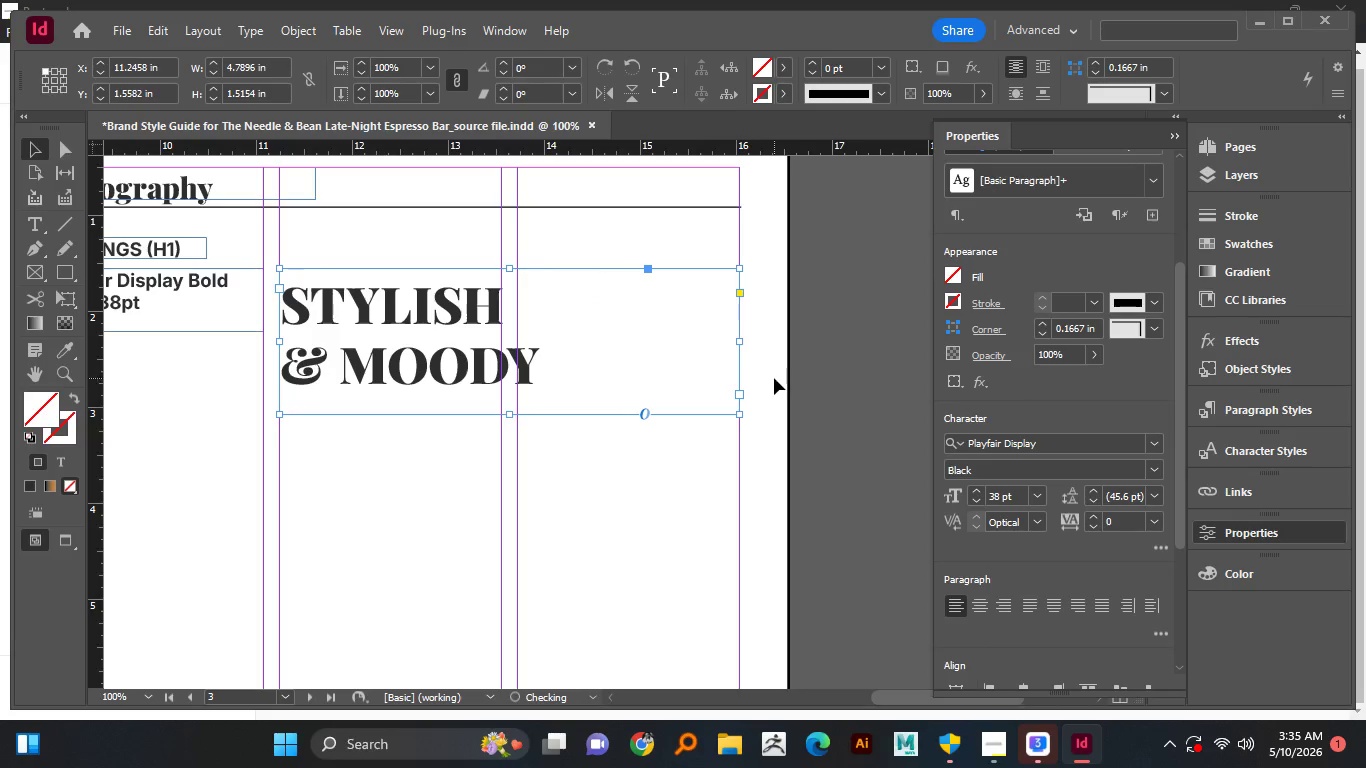 
left_click([774, 378])
 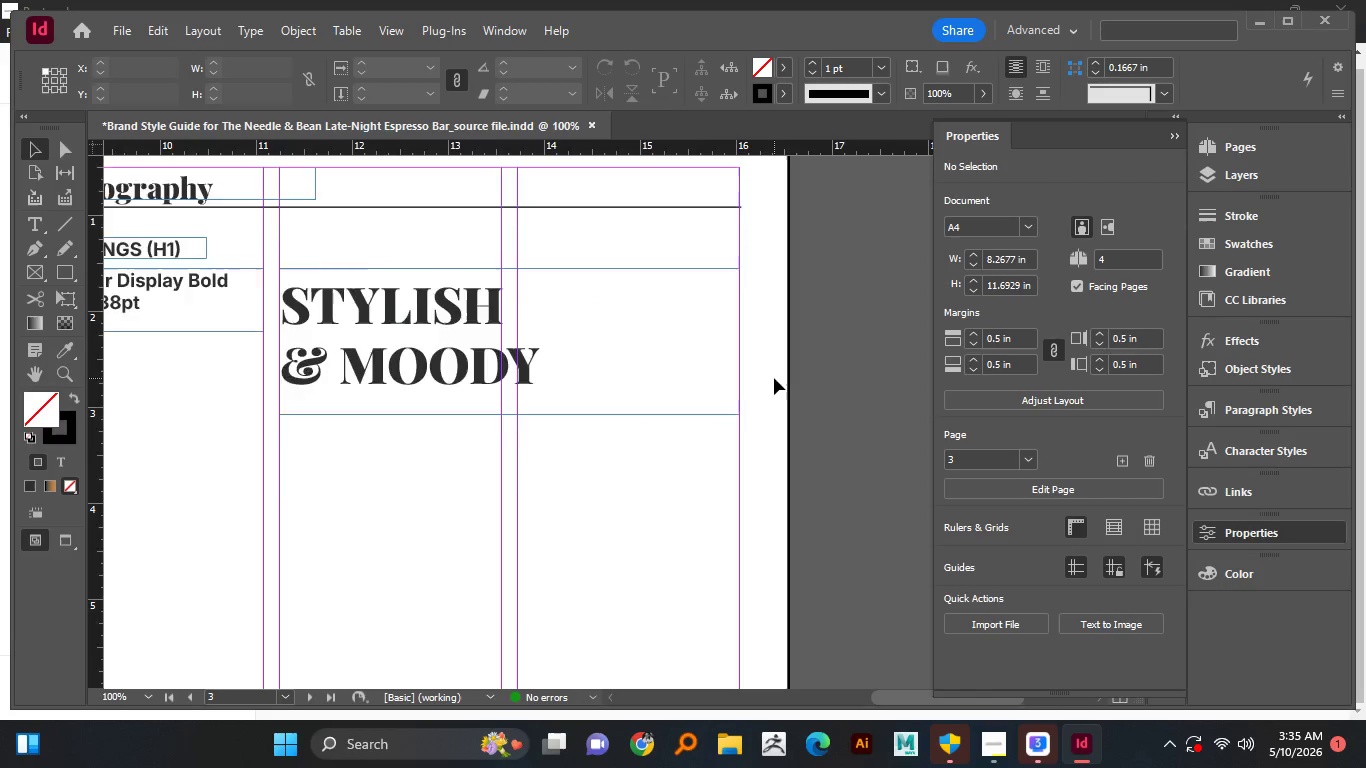 
scroll: coordinate [774, 378], scroll_direction: up, amount: 1.0
 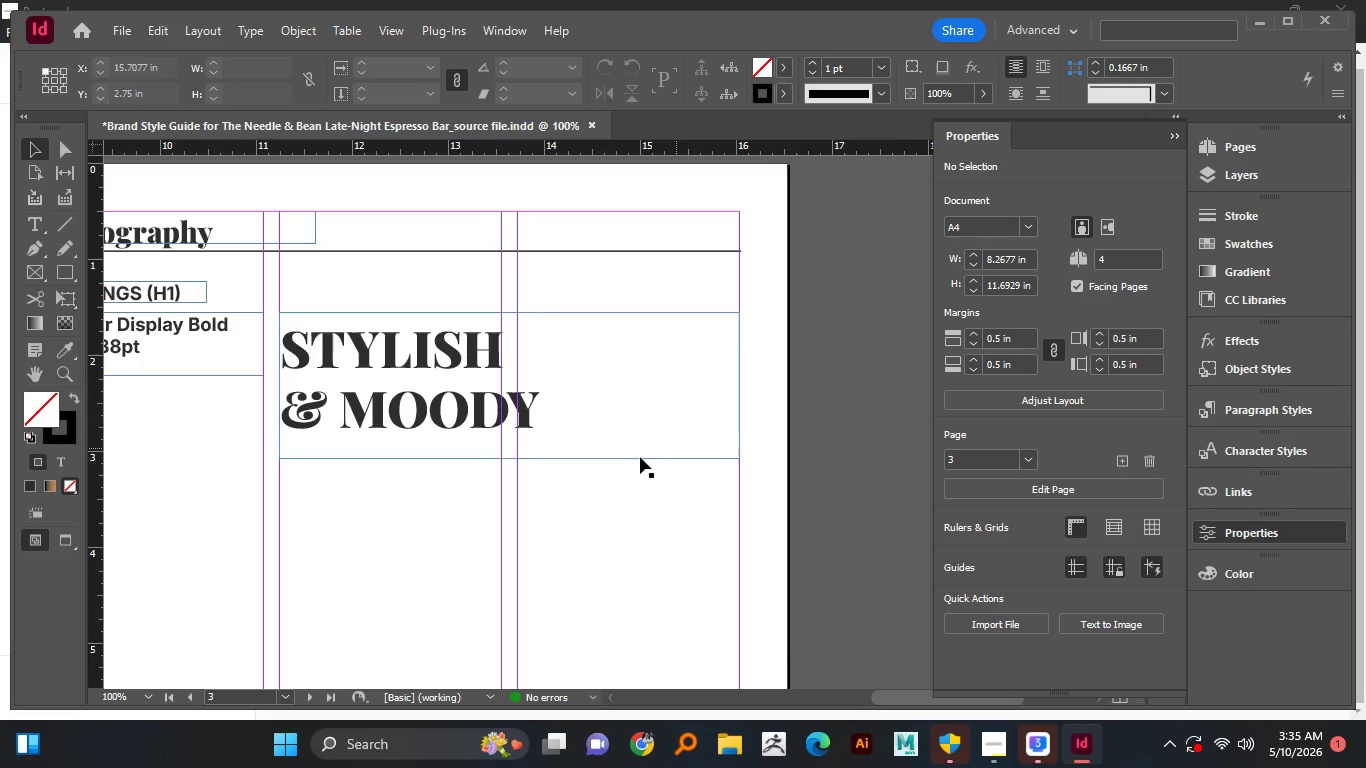 
hold_key(key=Space, duration=0.8)
 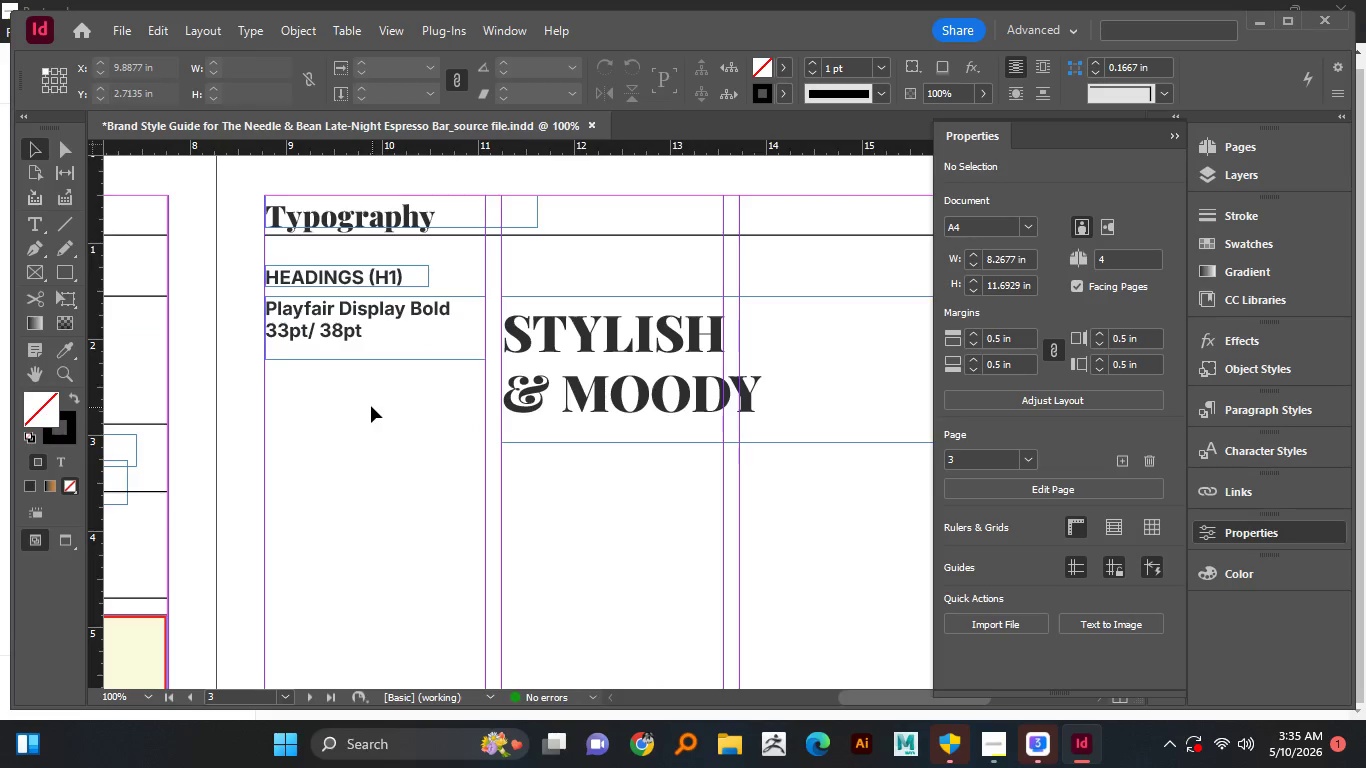 
left_click_drag(start_coordinate=[480, 437], to_coordinate=[703, 421])
 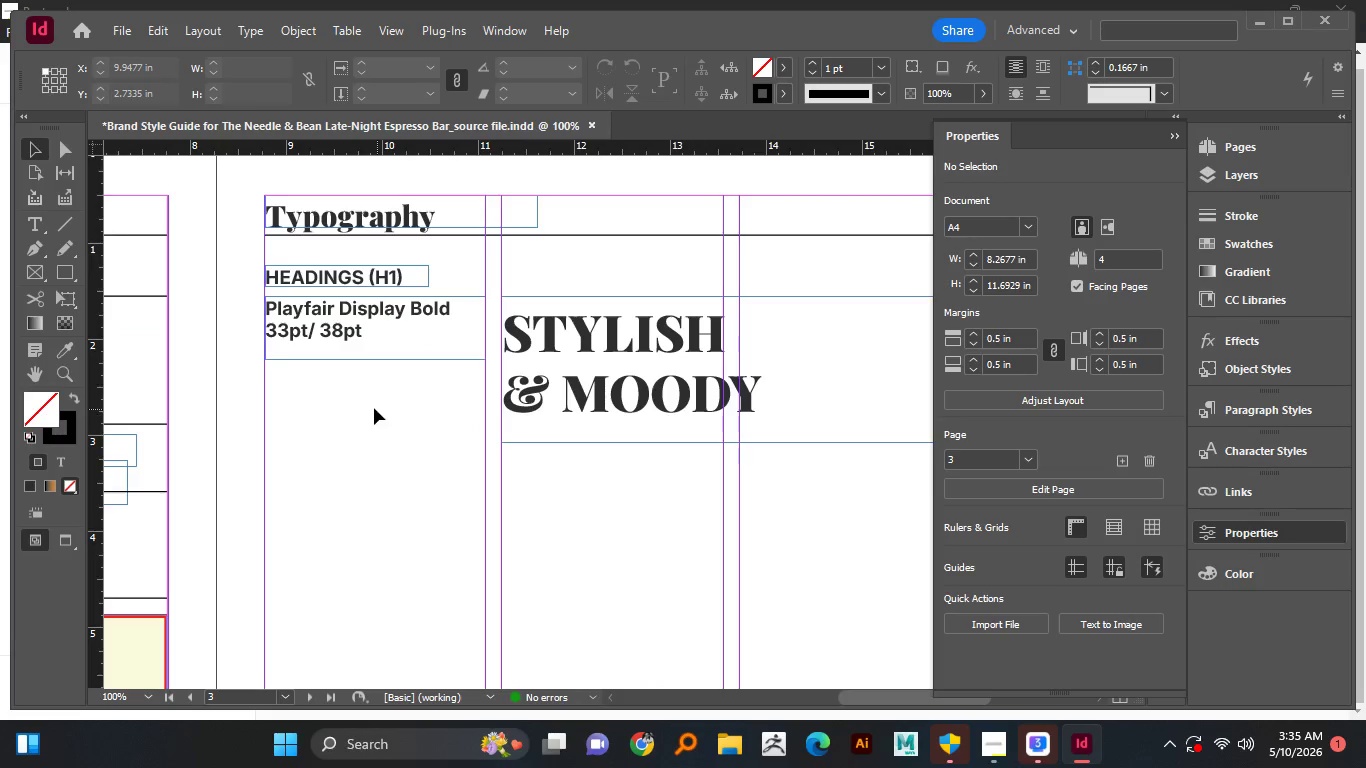 
left_click_drag(start_coordinate=[370, 405], to_coordinate=[268, 255])
 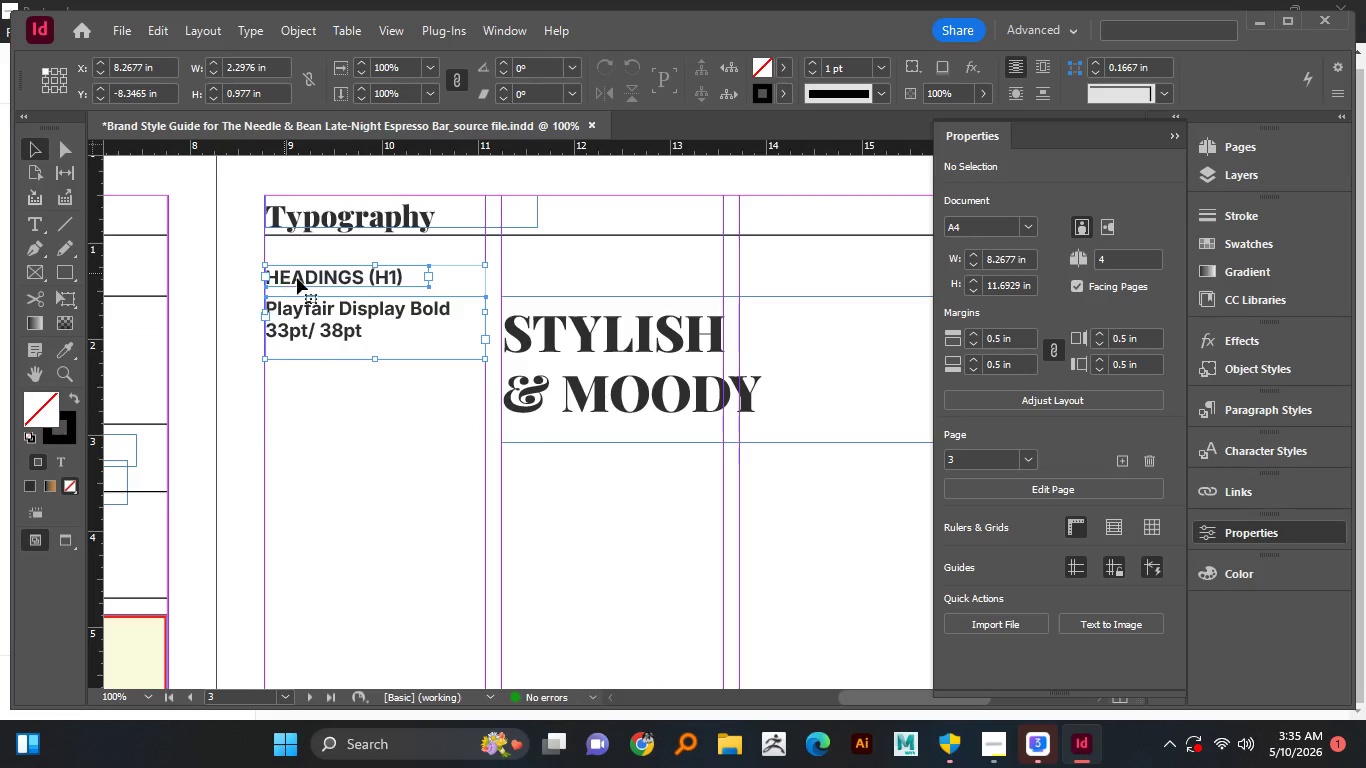 
hold_key(key=AltLeft, duration=1.99)
left_click_drag(start_coordinate=[299, 279], to_coordinate=[315, 474])
 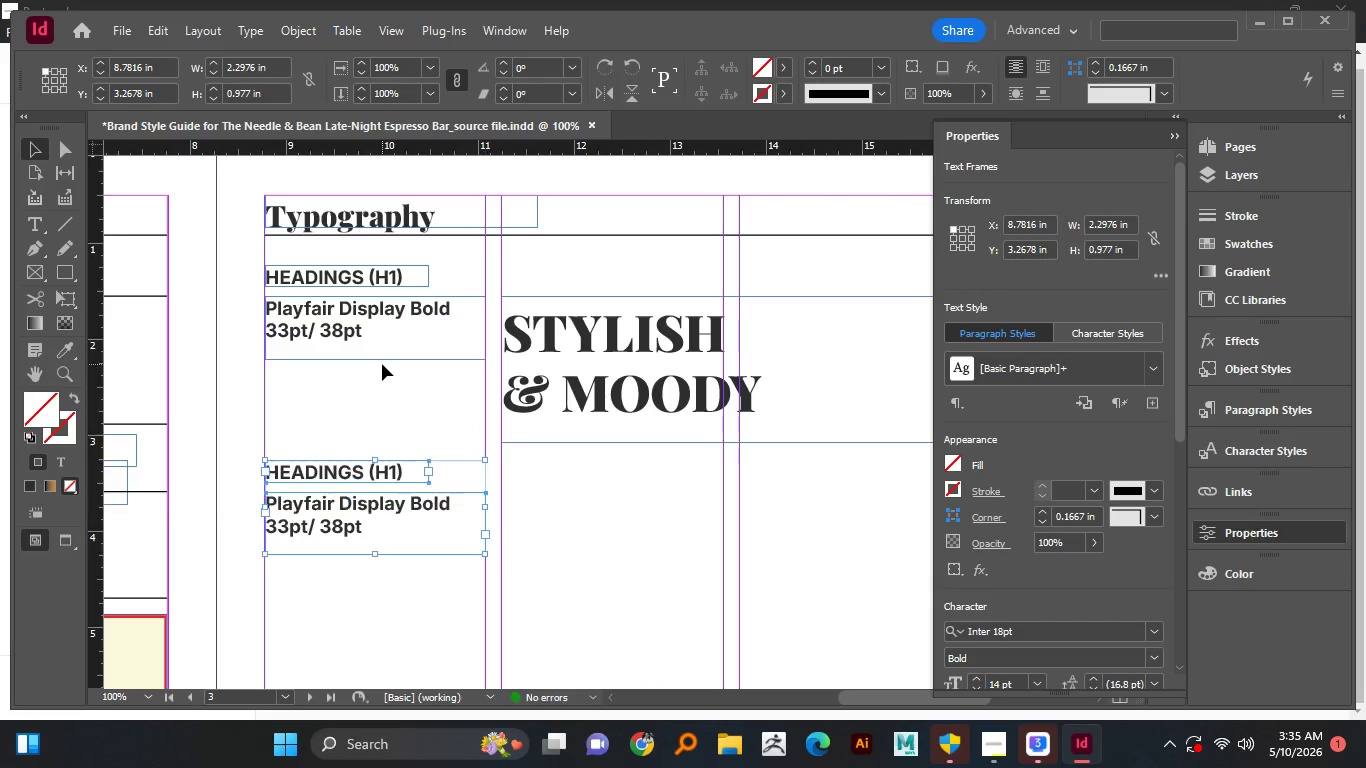 
hold_key(key=ShiftLeft, duration=1.5)
 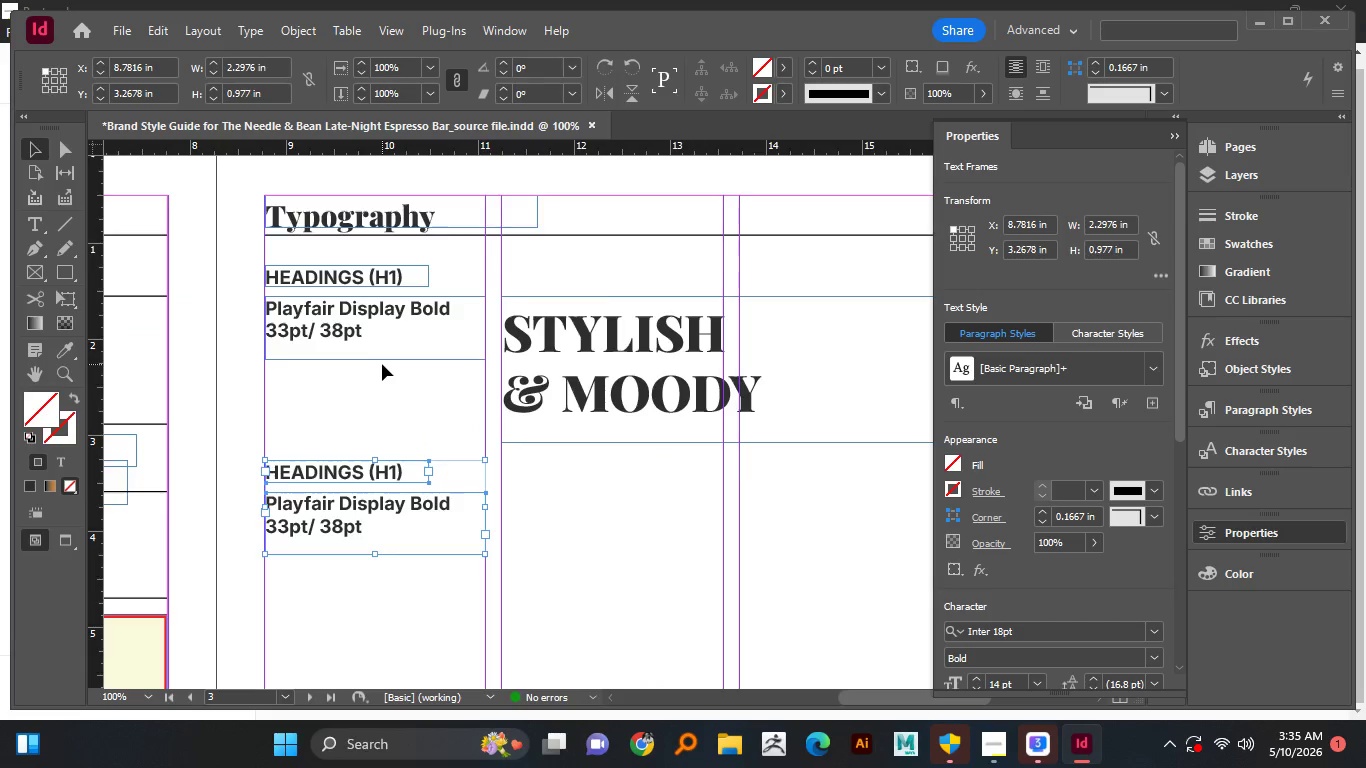 
hold_key(key=ShiftLeft, duration=0.34)
 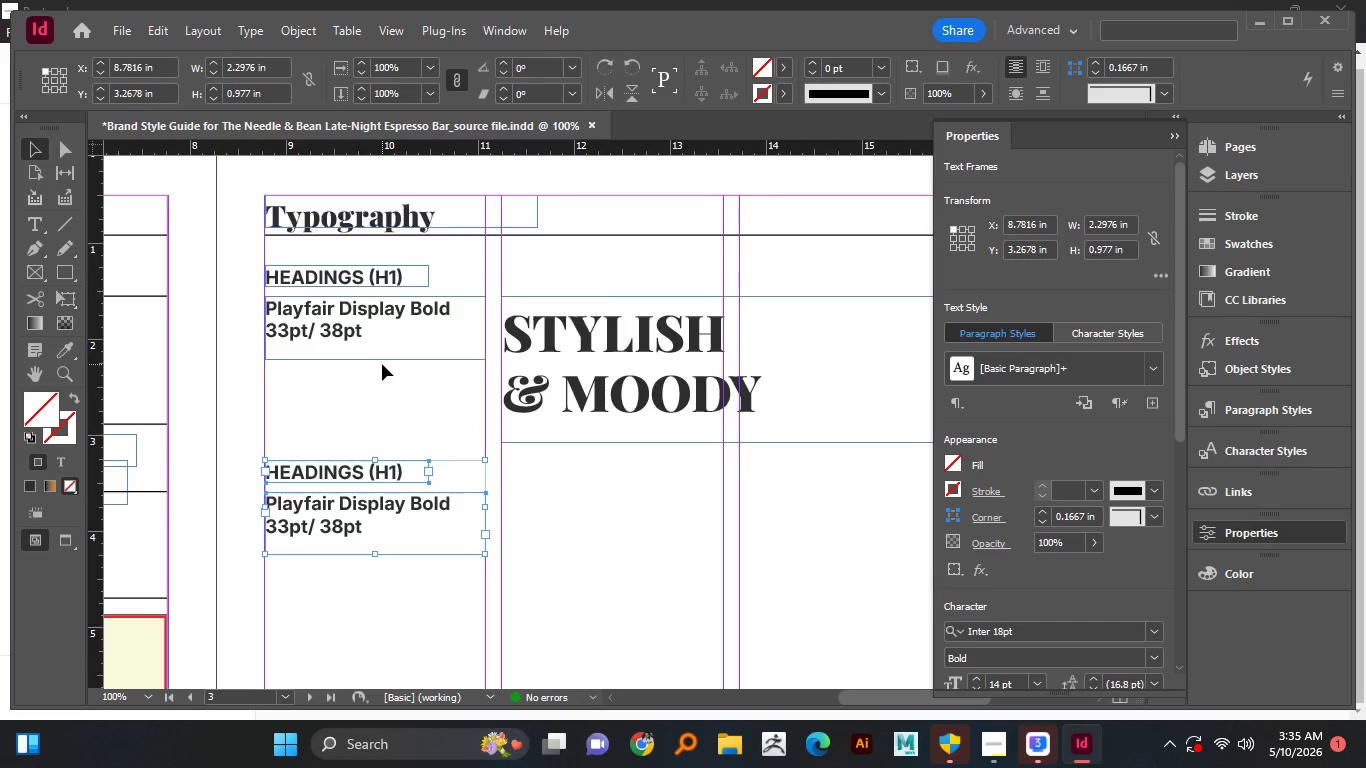 
key(Alt+AltLeft)
 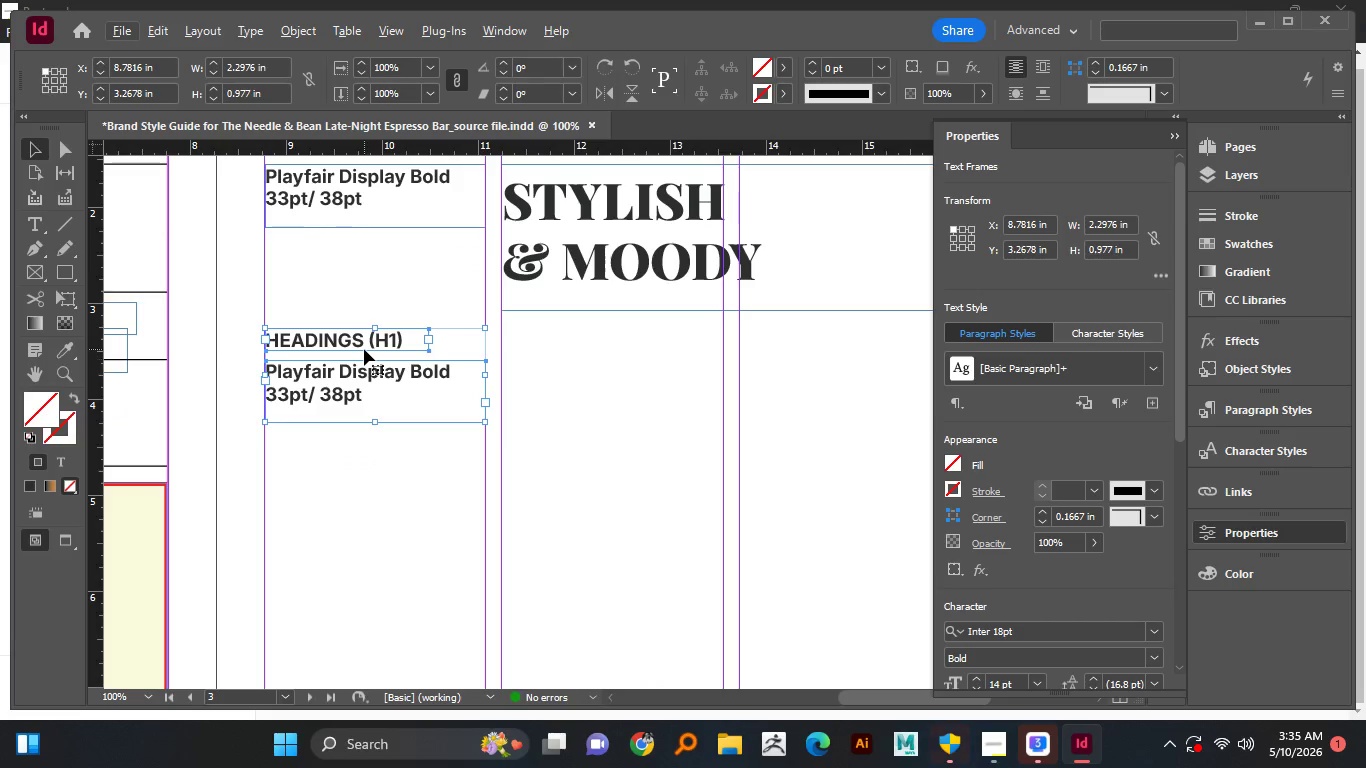 
scroll: coordinate [382, 364], scroll_direction: down, amount: 3.0
 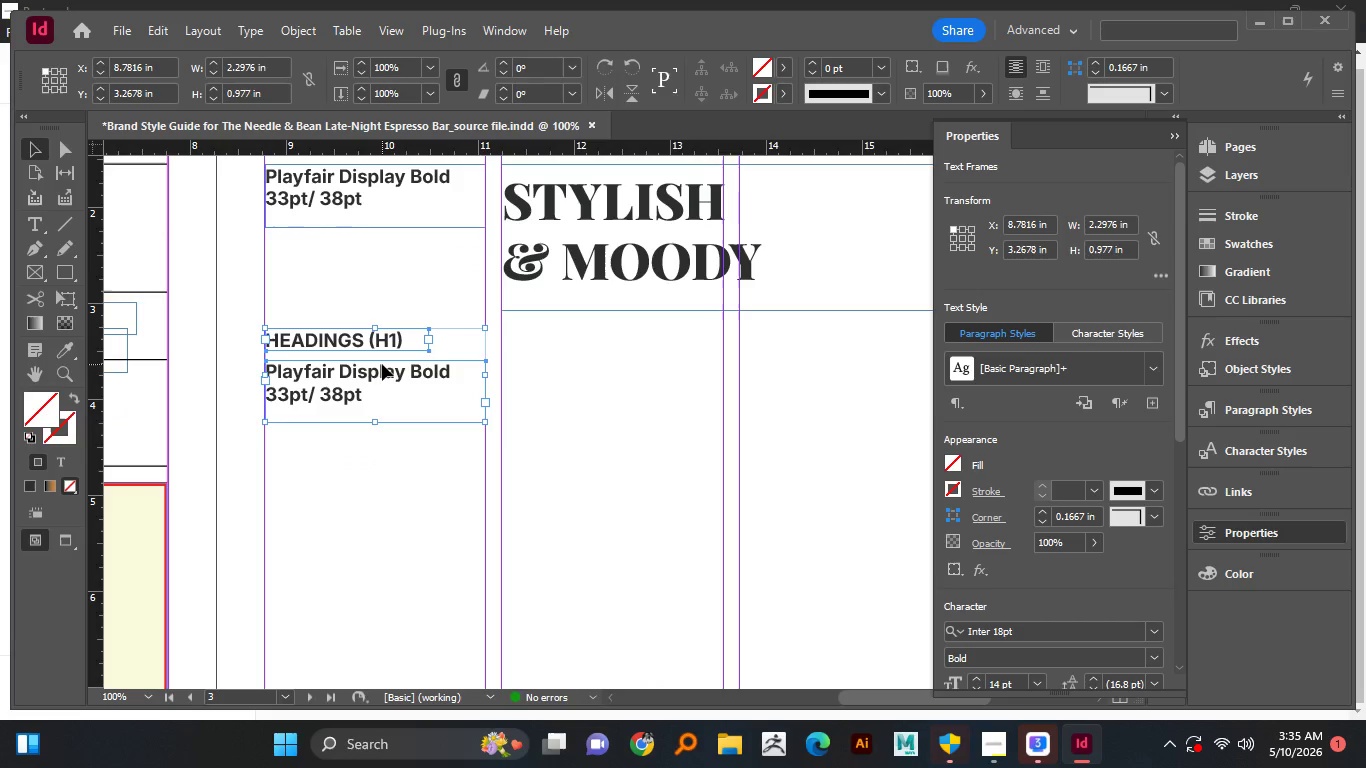 
left_click_drag(start_coordinate=[364, 349], to_coordinate=[352, 392])
 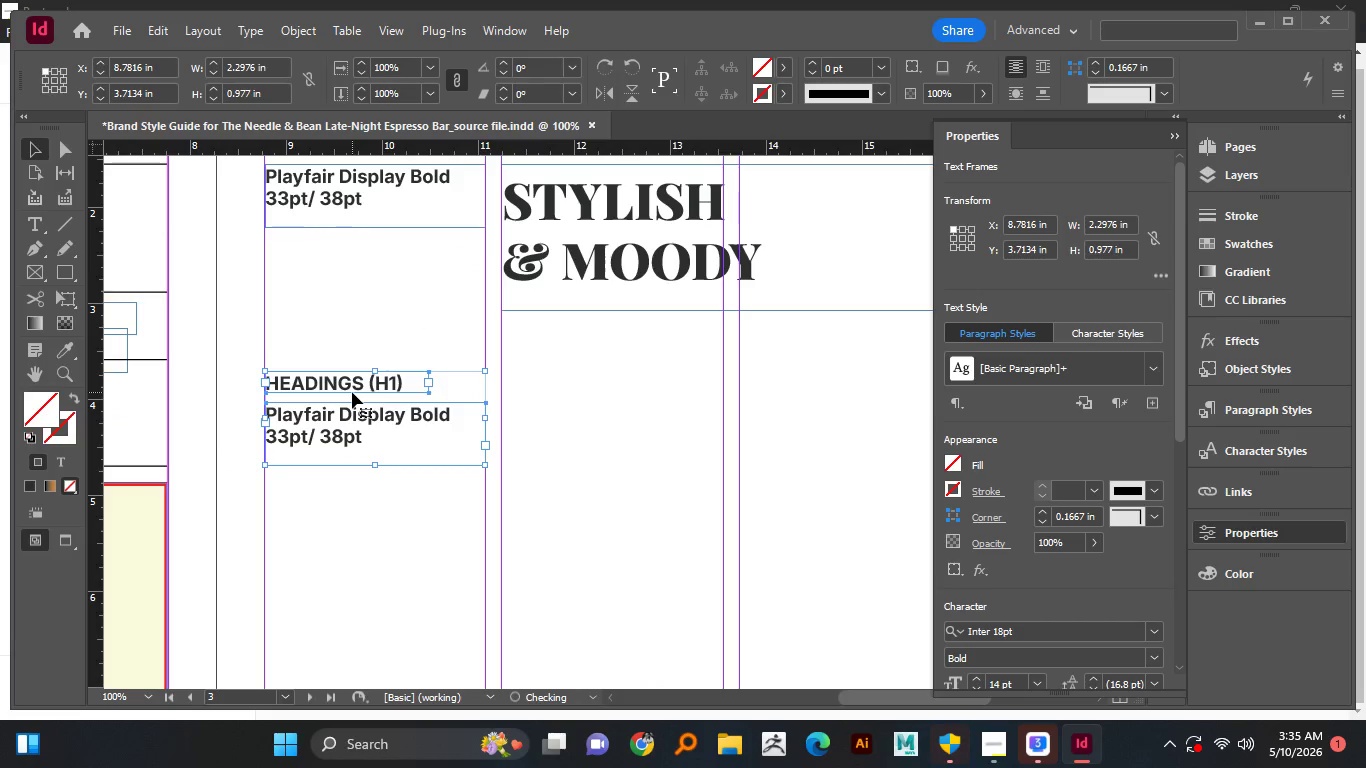 
hold_key(key=ShiftLeft, duration=0.73)
 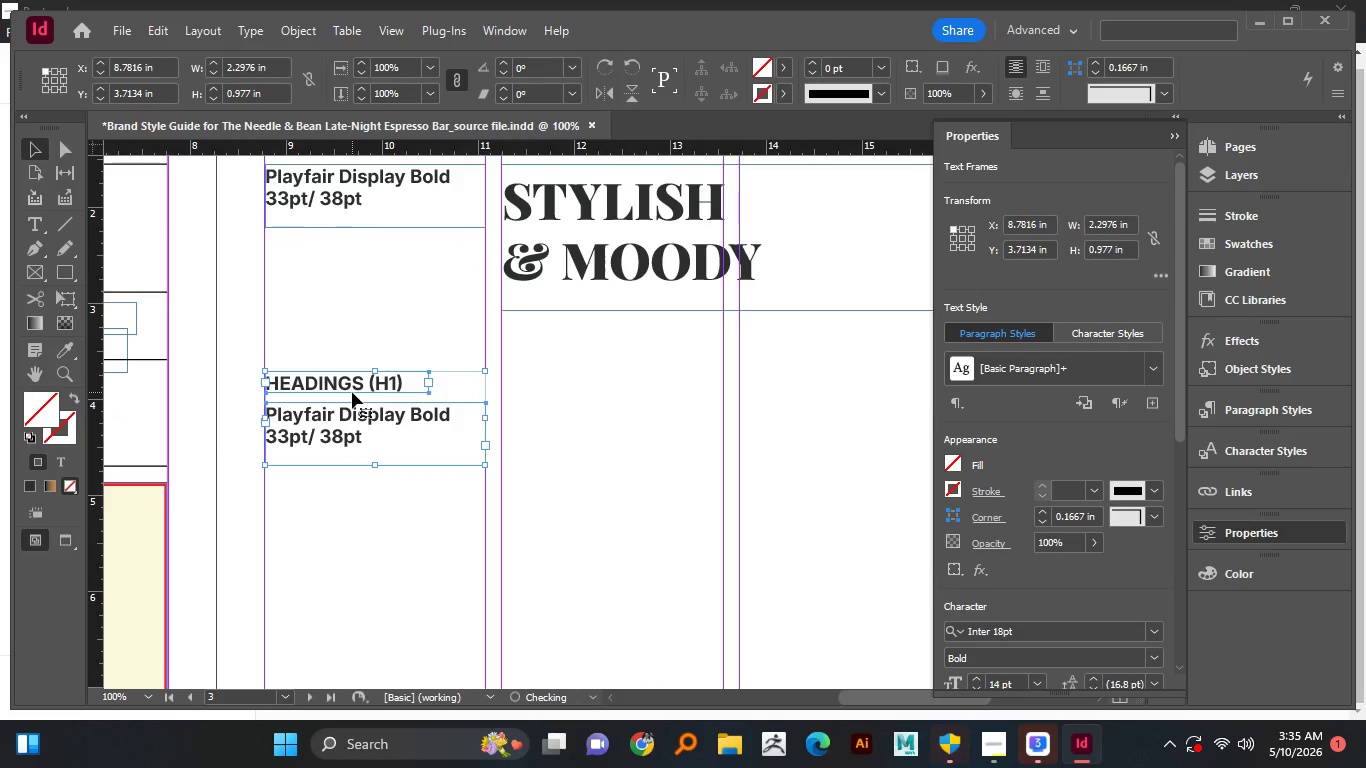 
left_click_drag(start_coordinate=[352, 392], to_coordinate=[352, 376])
 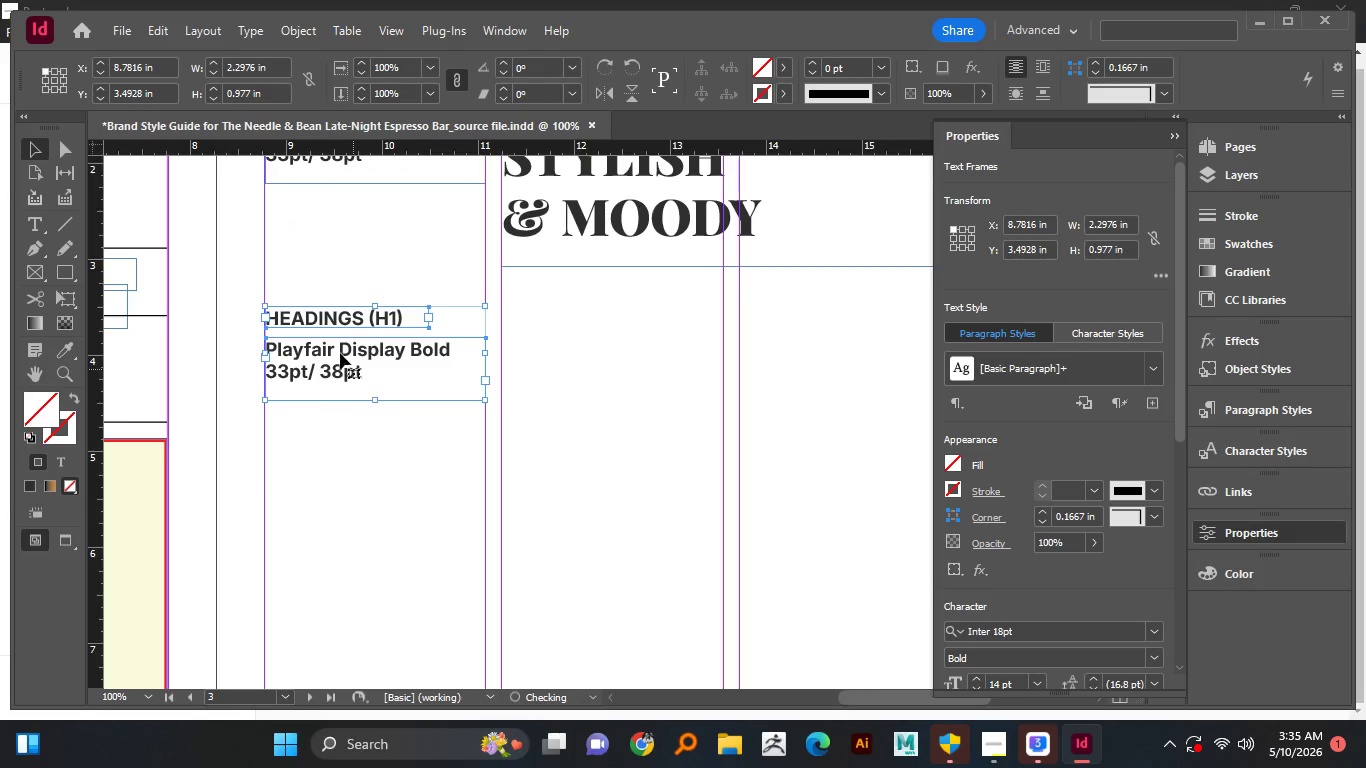 
hold_key(key=ShiftLeft, duration=0.53)
 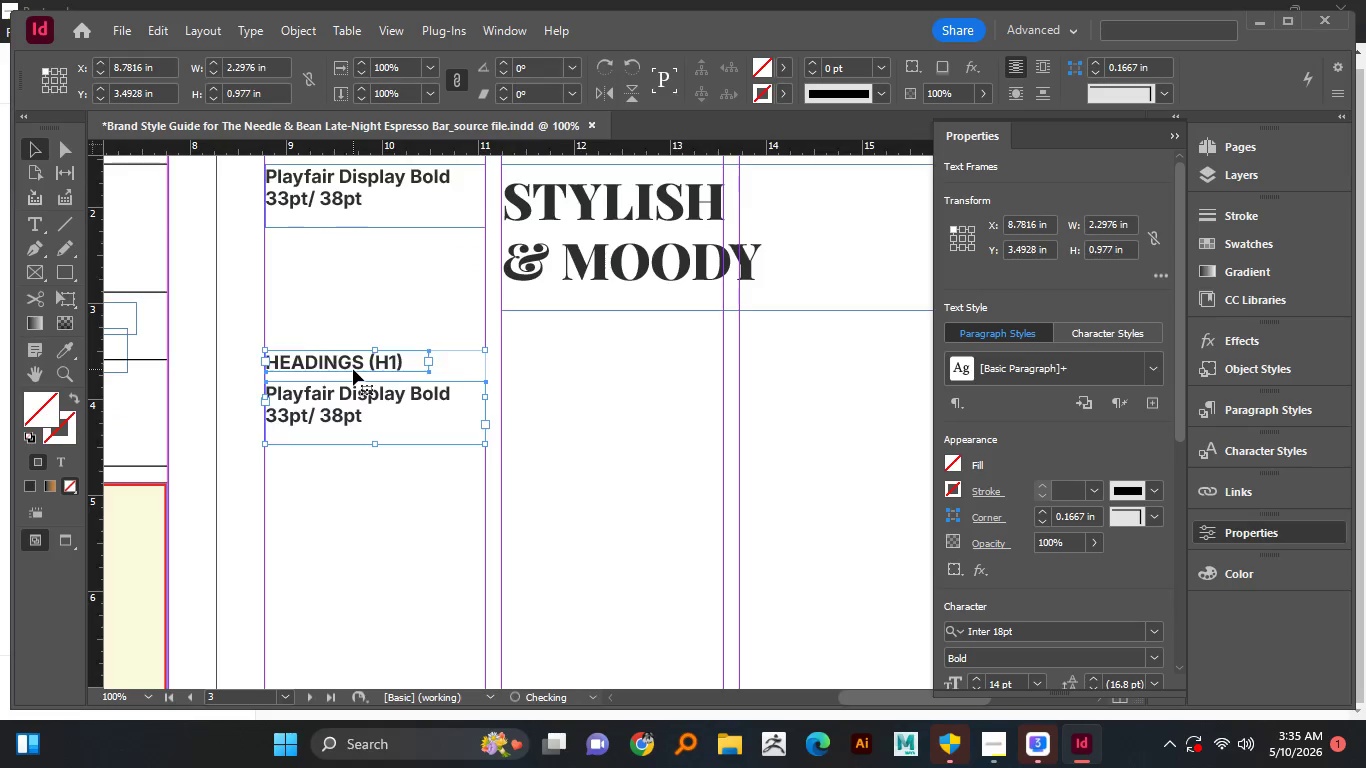 
hold_key(key=AltLeft, duration=0.97)
scroll: coordinate [331, 324], scroll_direction: down, amount: 1.0
 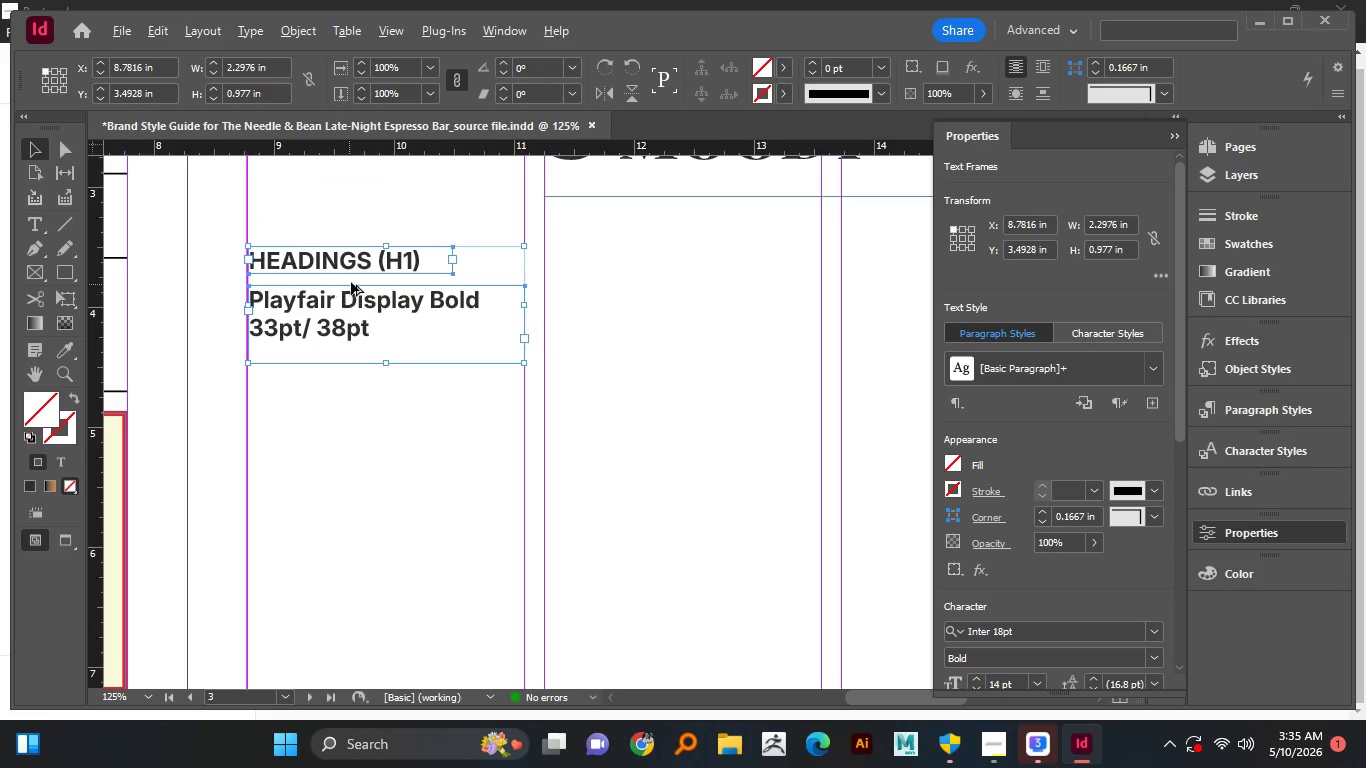 
double_click([343, 265])
 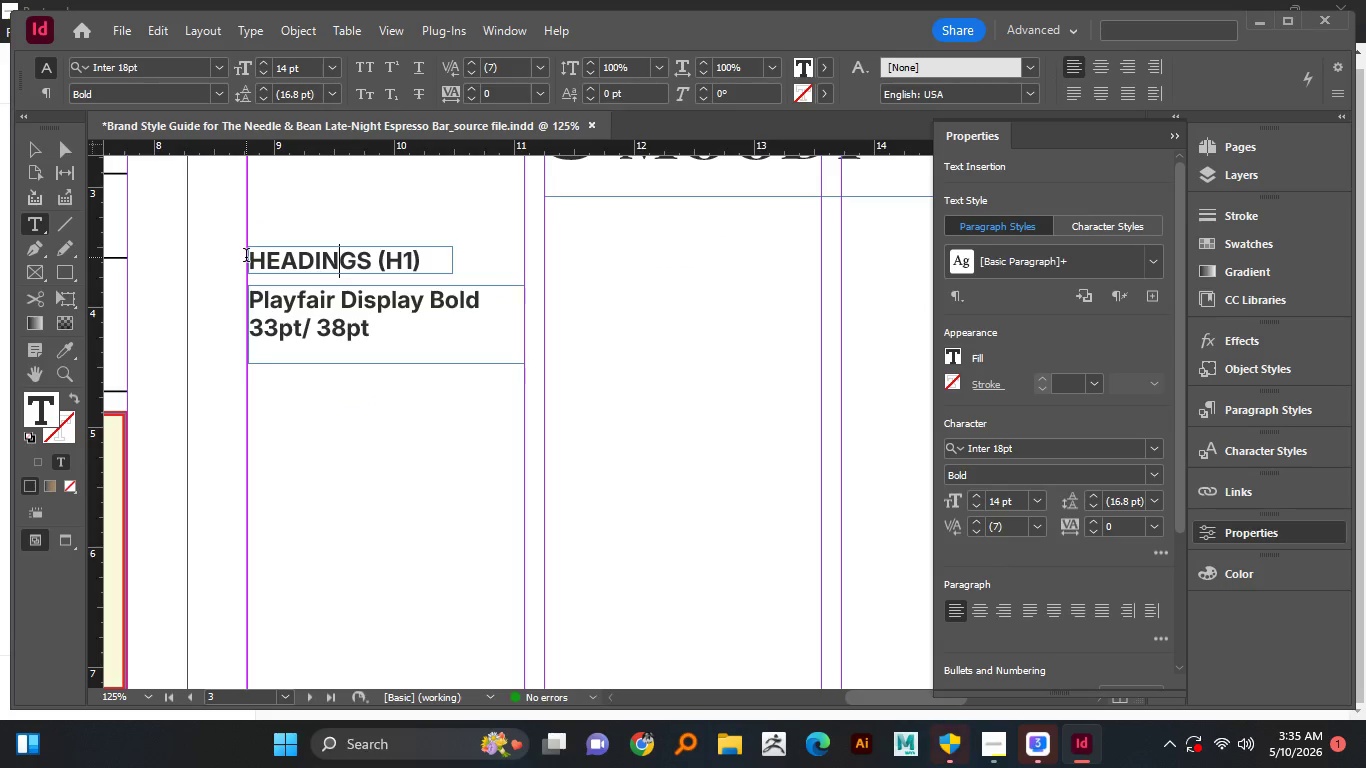 
left_click([252, 258])
 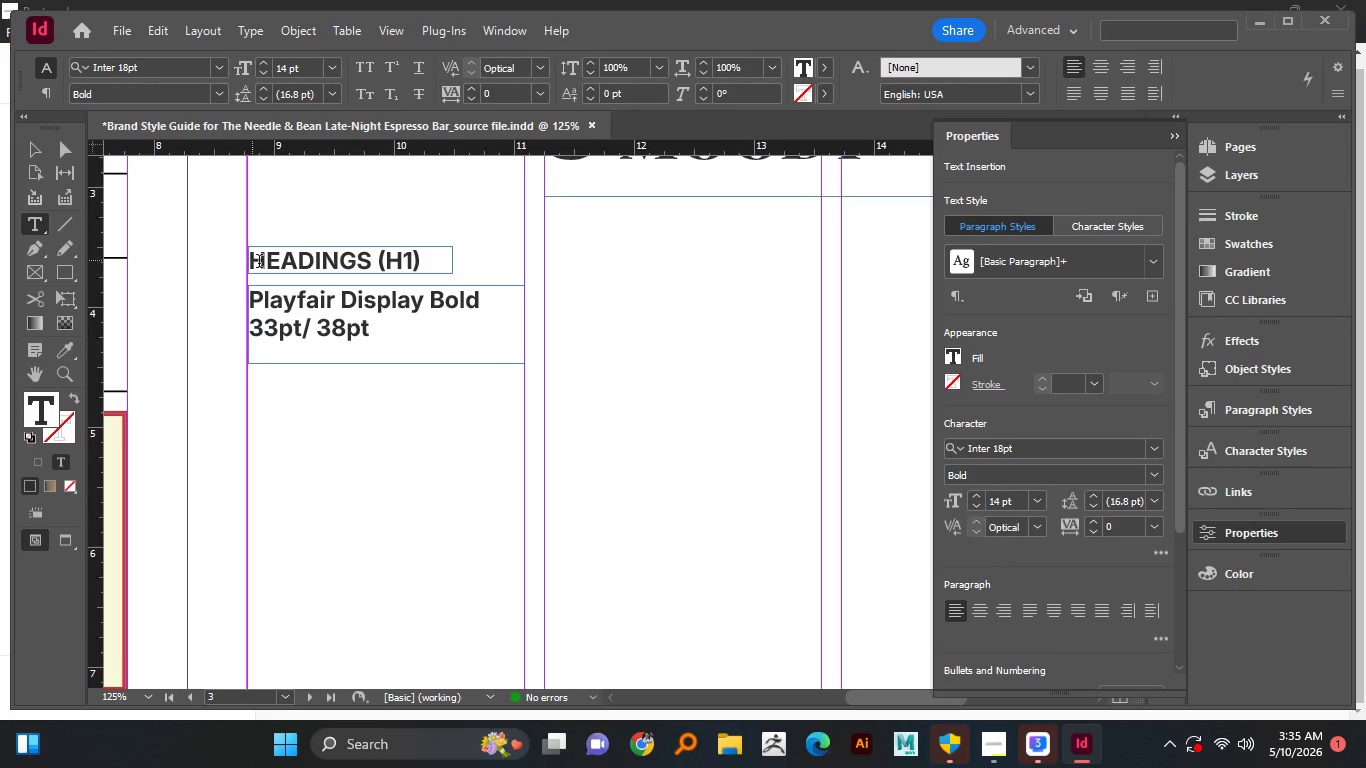 
type(SUB)
 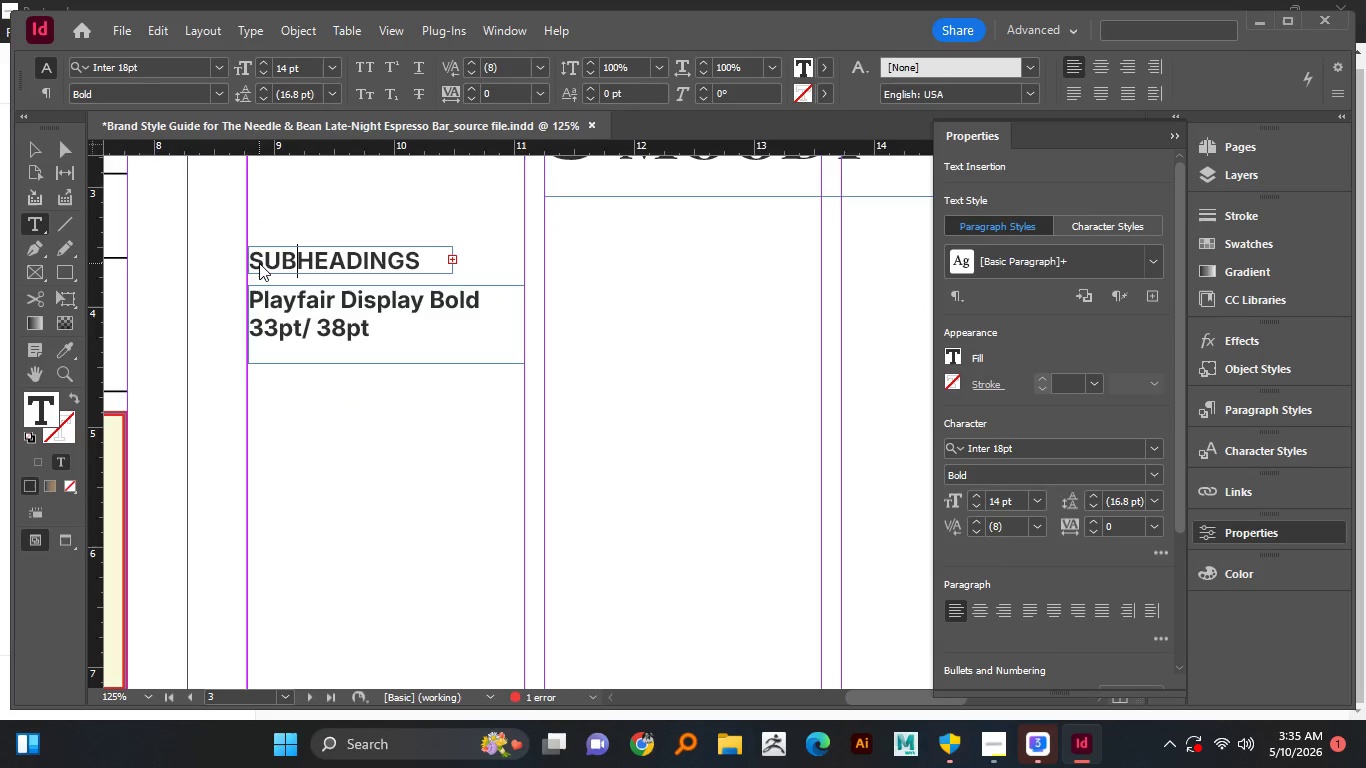 
key(NumpadSubtract)
 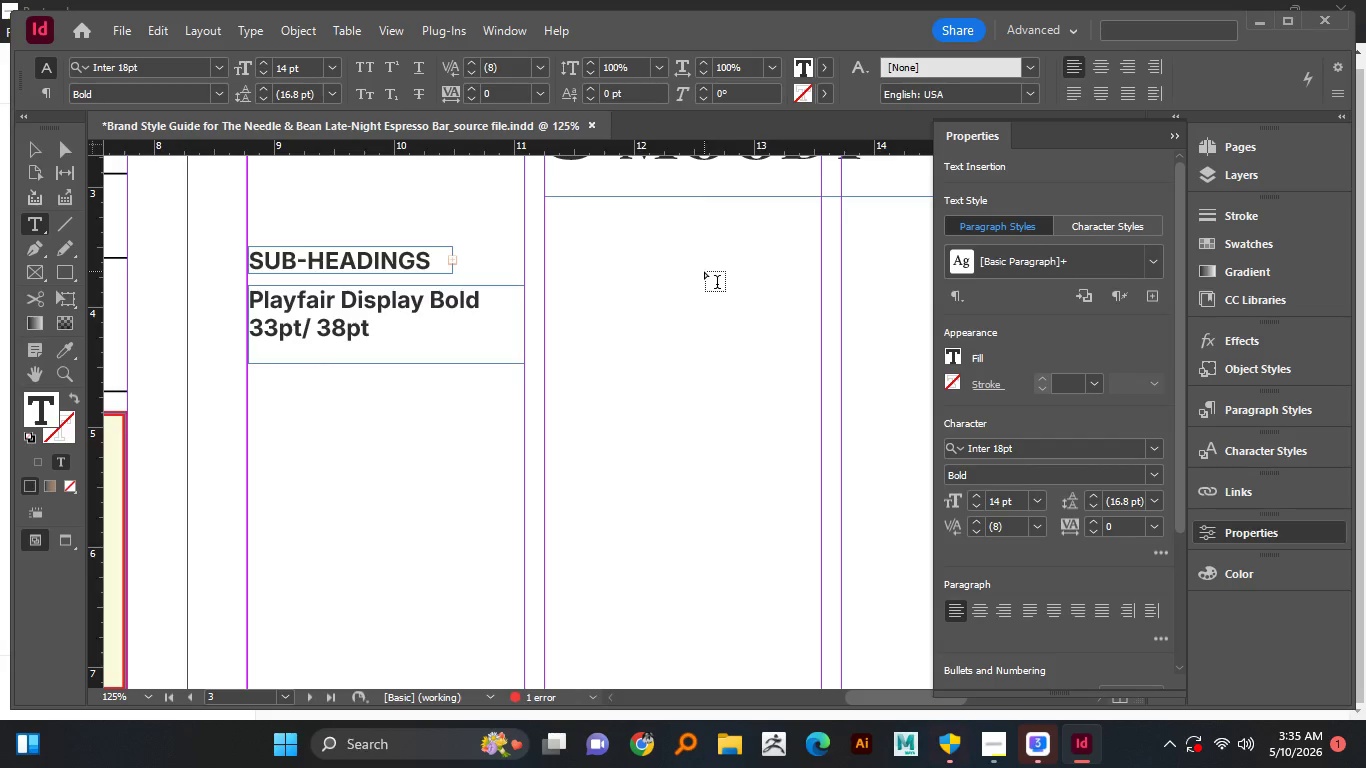 
wait(17.95)
 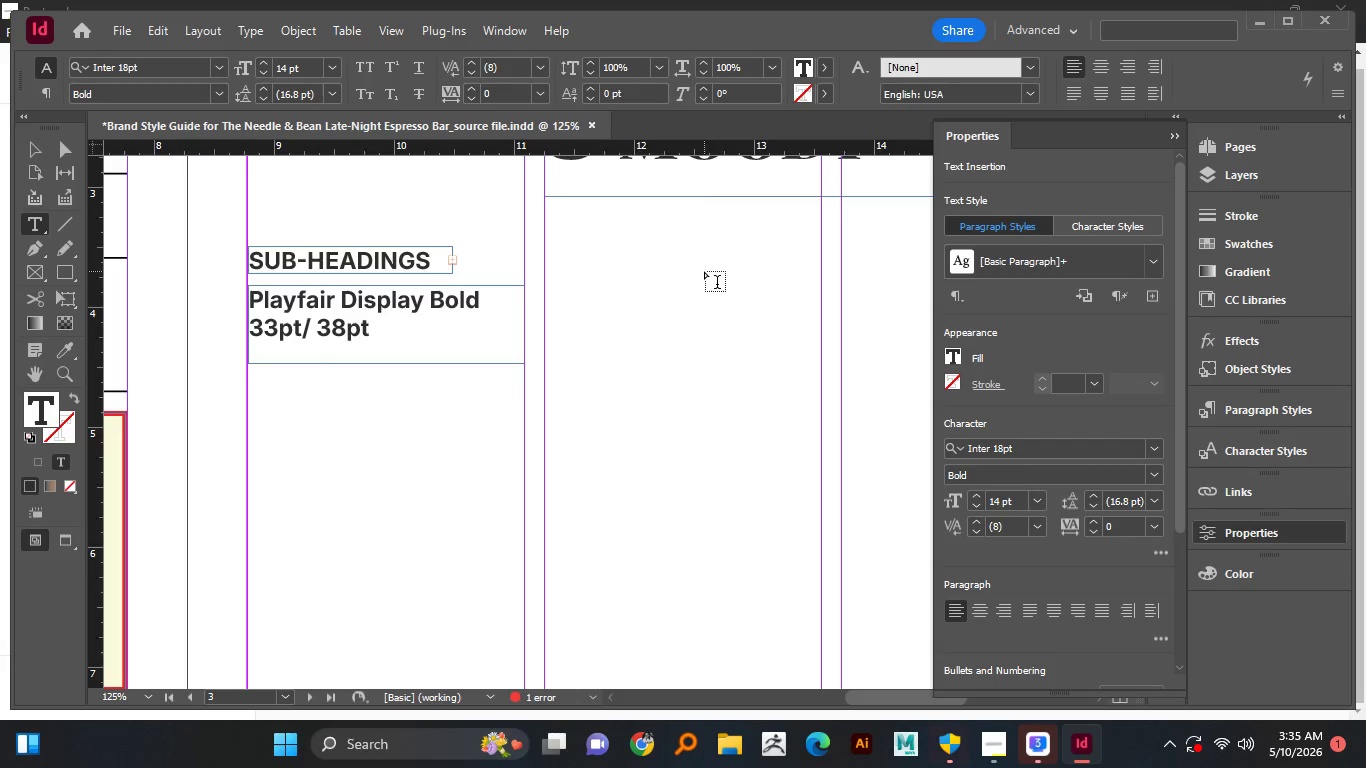 
left_click([37, 148])
 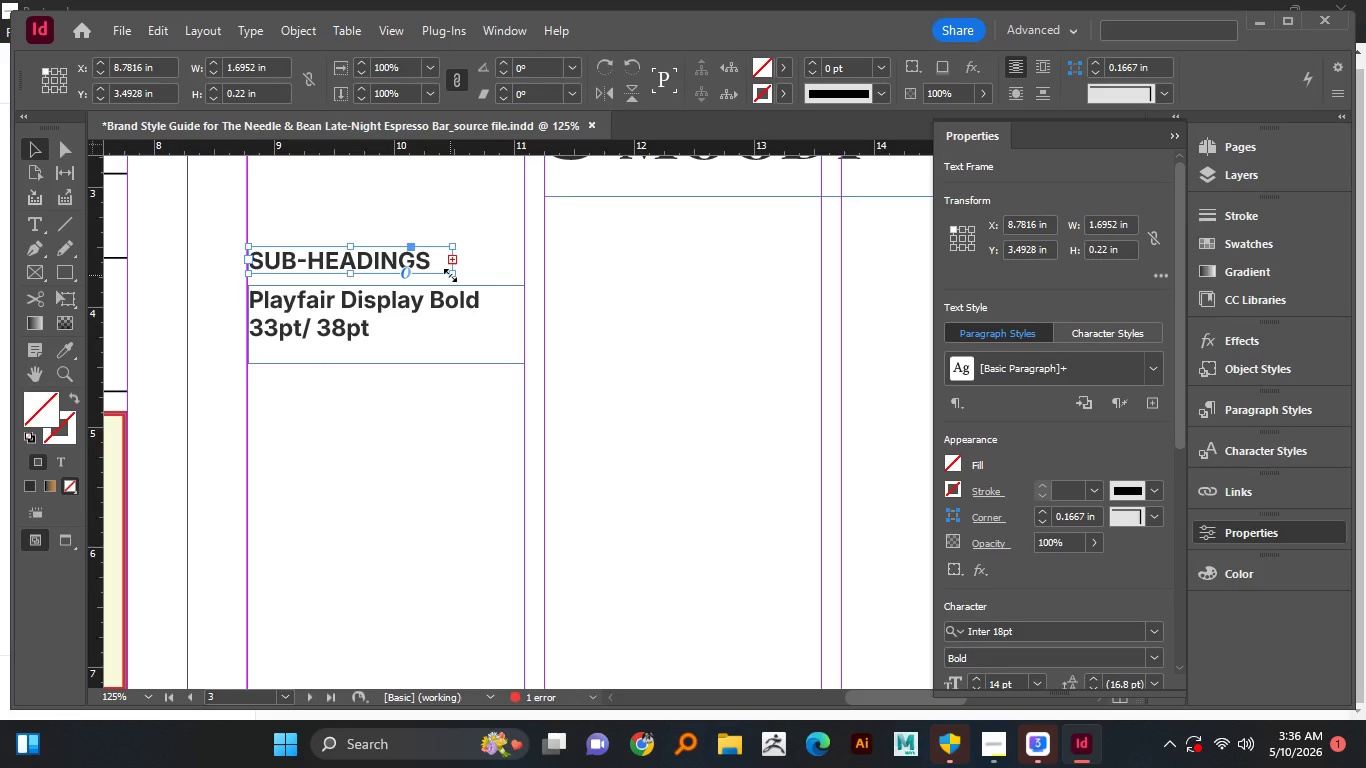 
left_click_drag(start_coordinate=[450, 275], to_coordinate=[488, 274])
 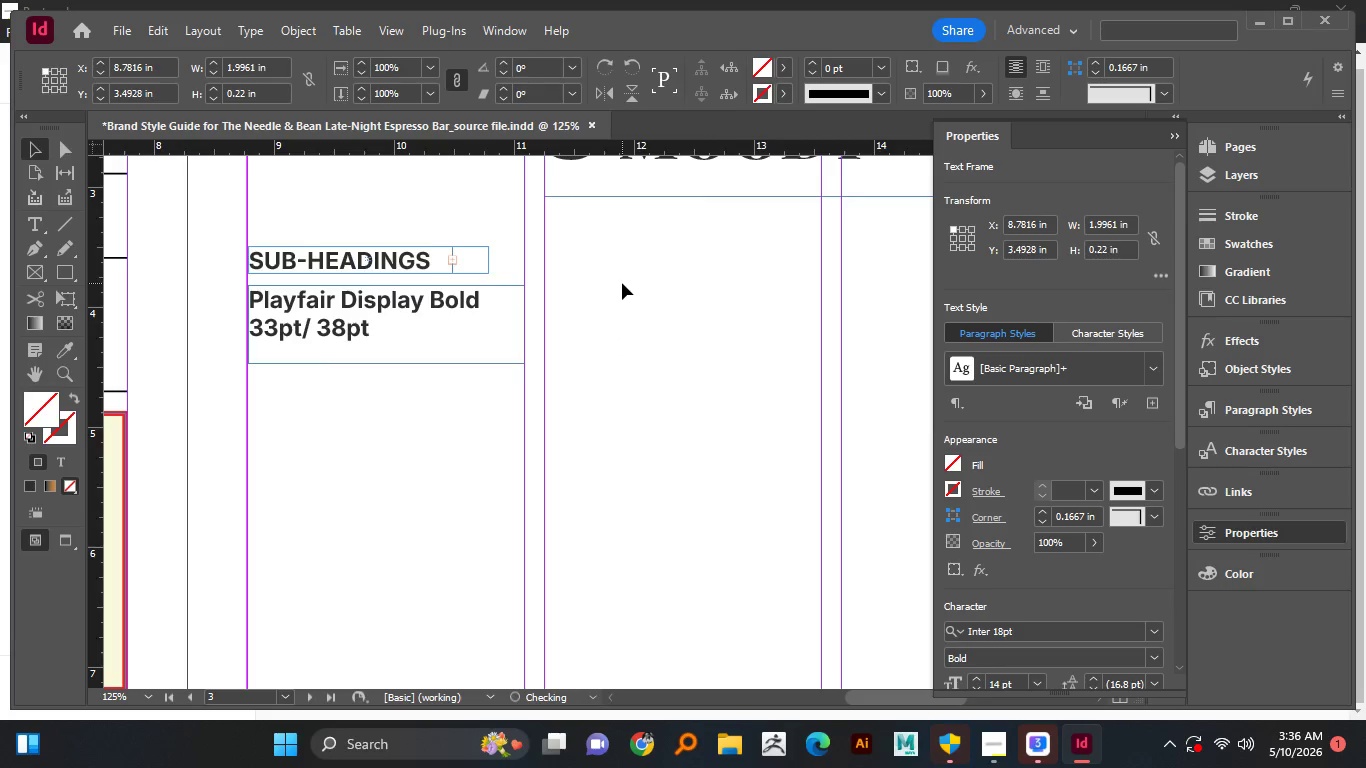 
left_click([623, 283])
 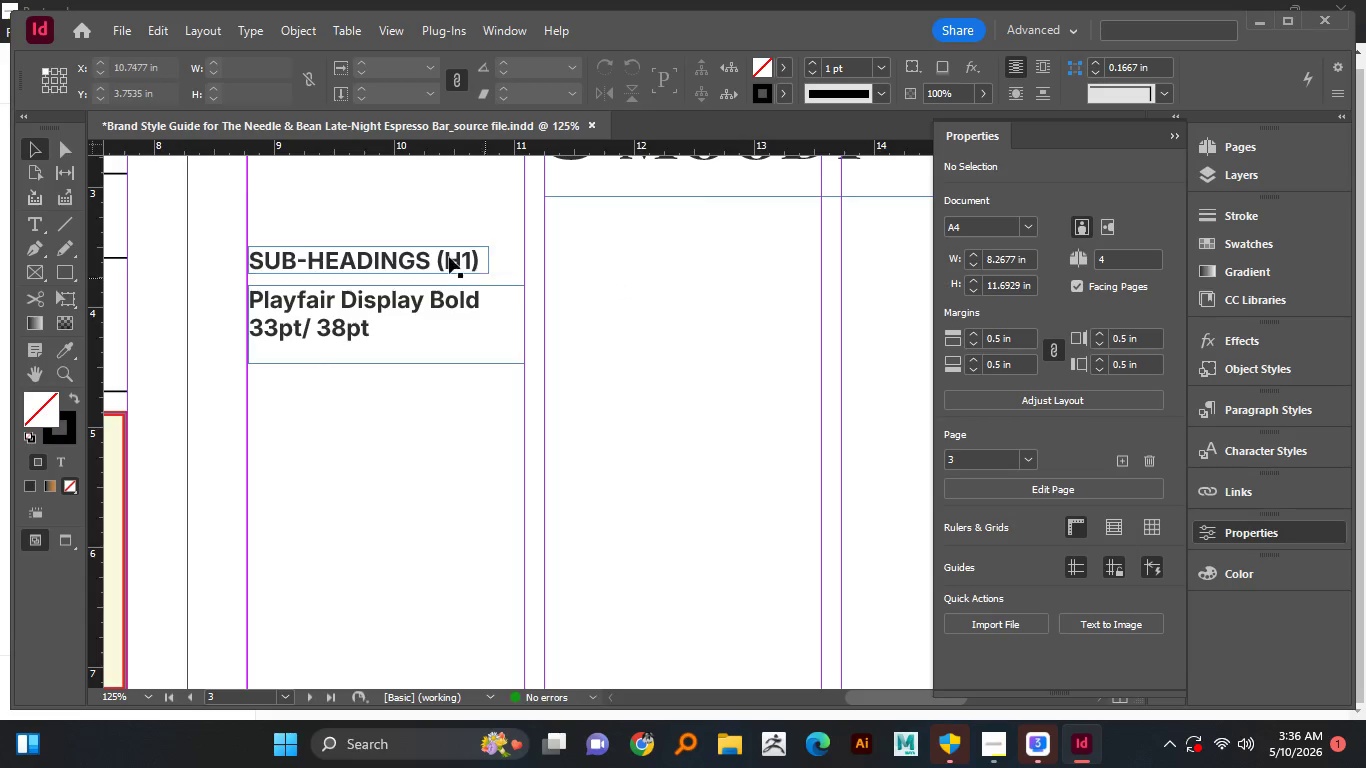 
double_click([449, 257])
 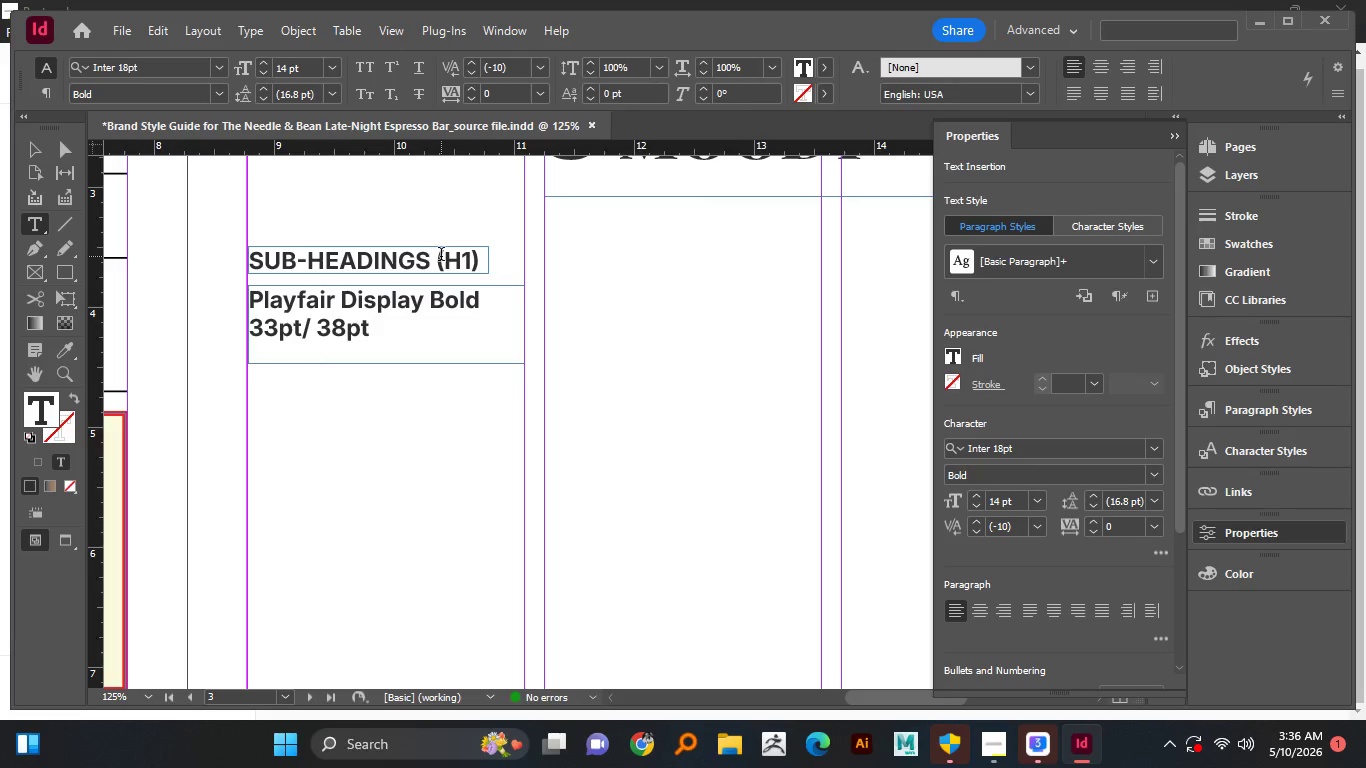 
left_click_drag(start_coordinate=[441, 256], to_coordinate=[487, 262])
 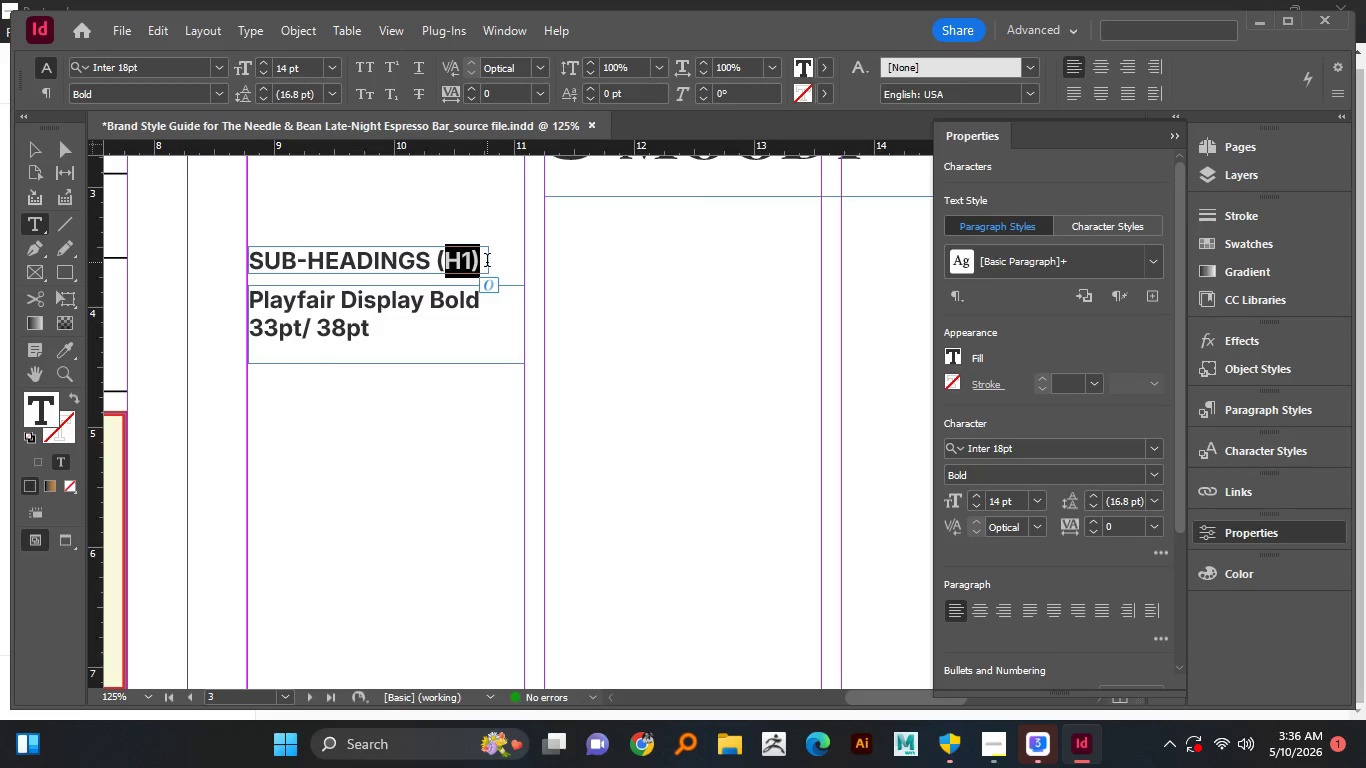 
key(Delete)
 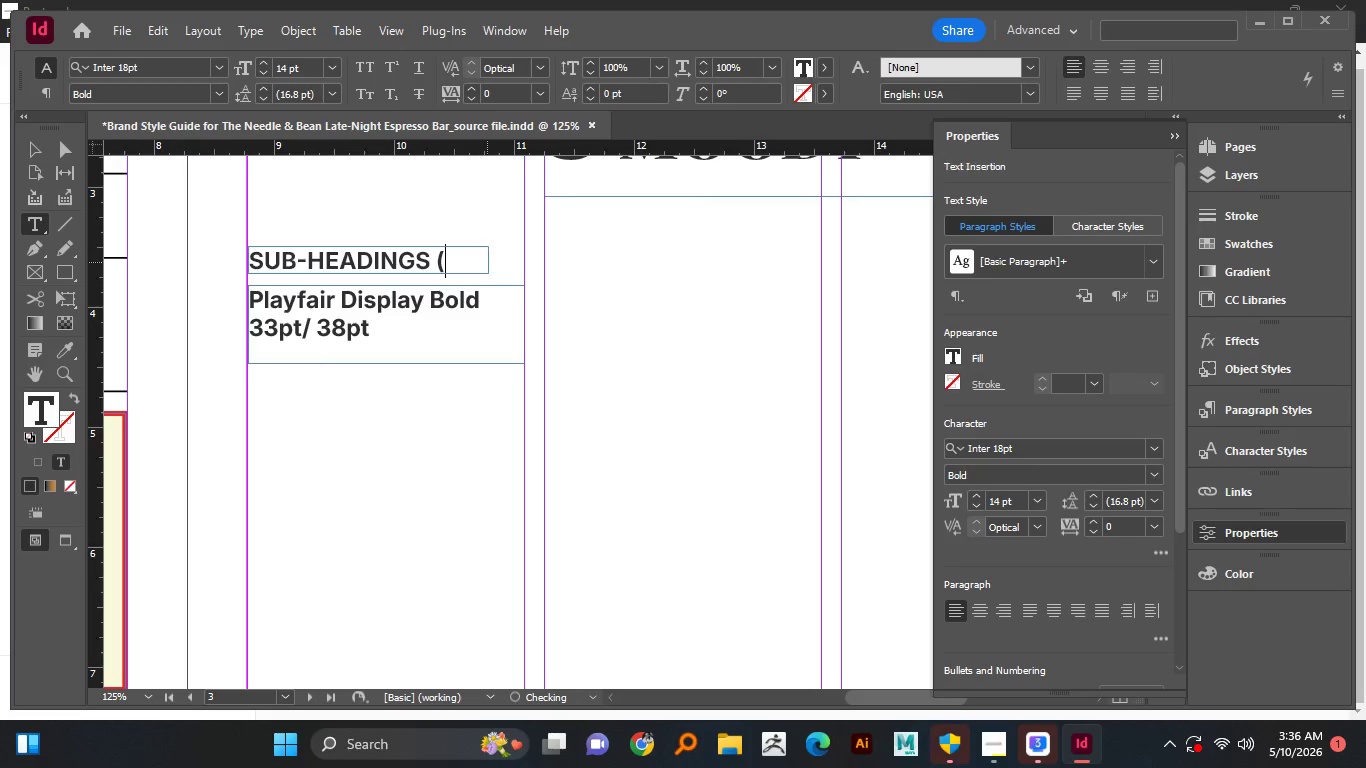 
key(Delete)
 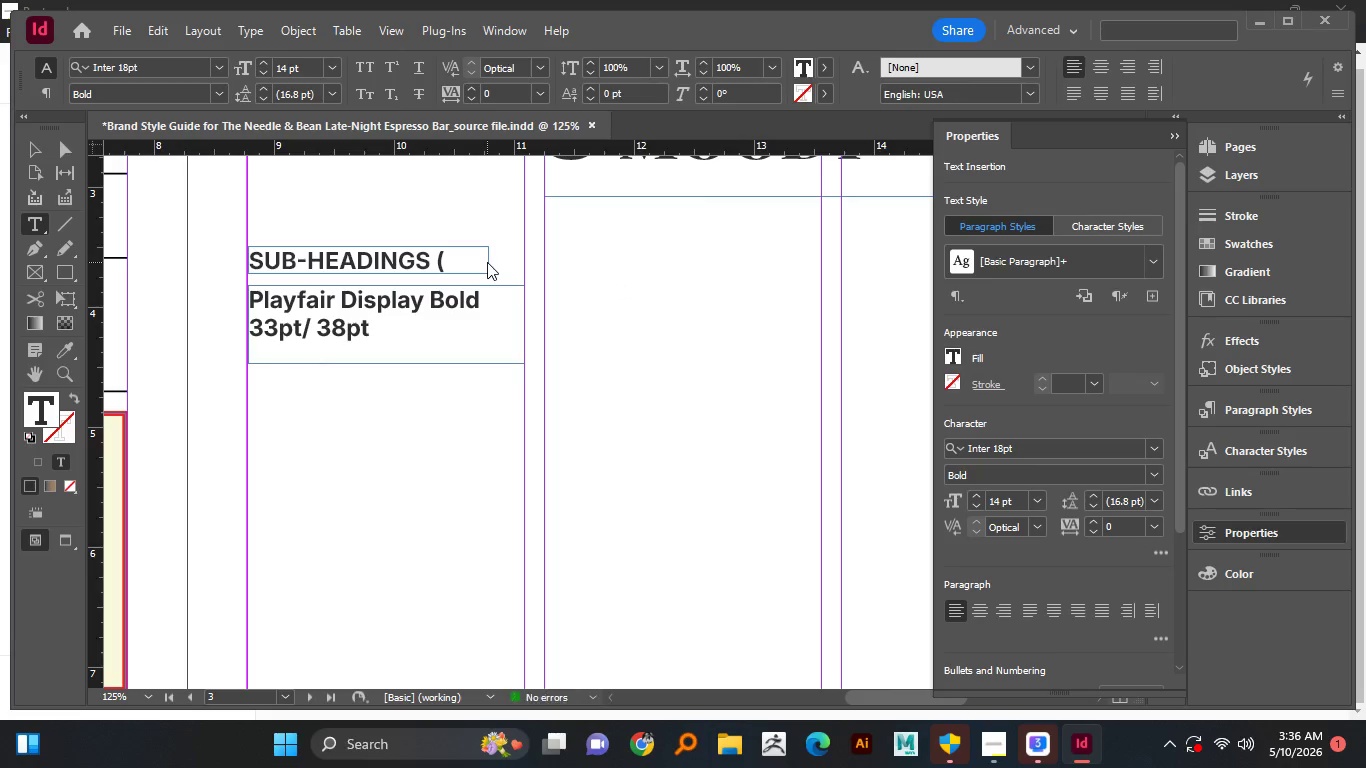 
key(Backspace)
 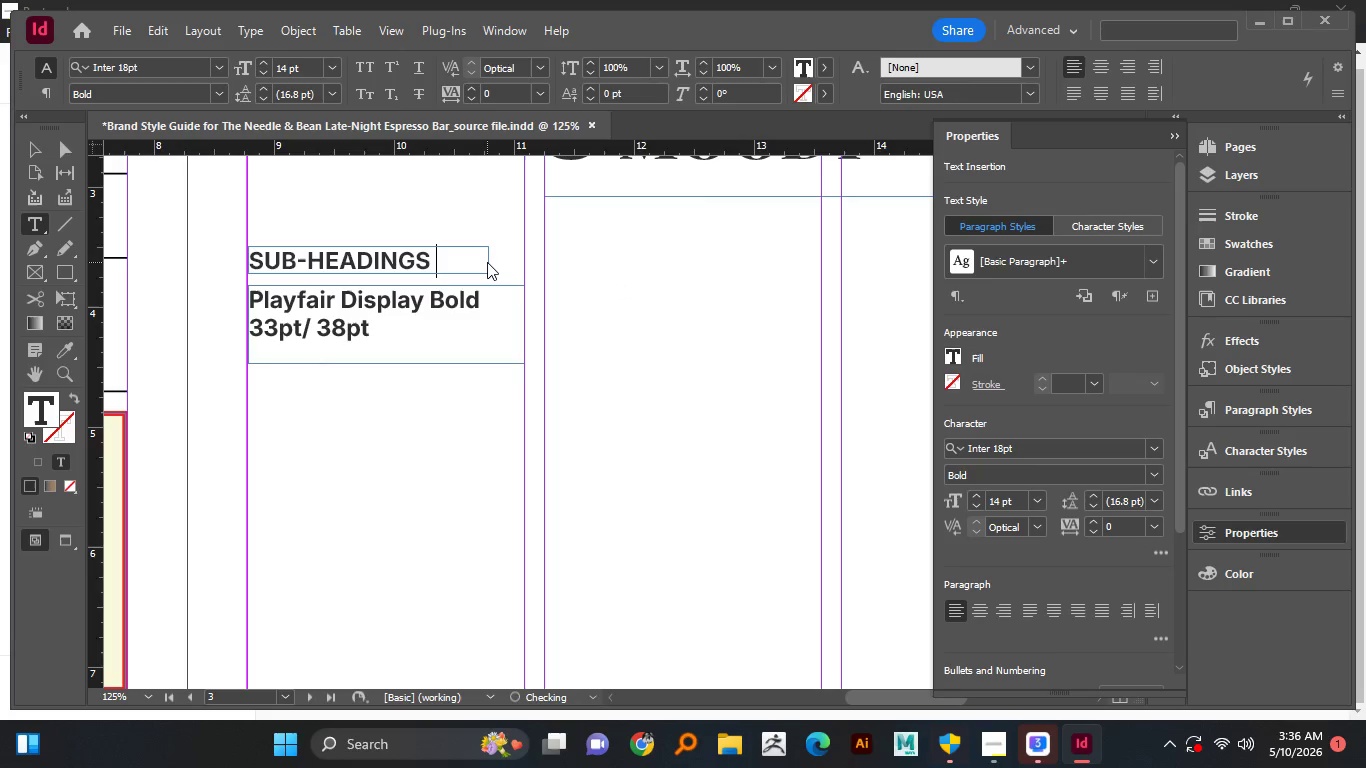 
key(Backspace)
 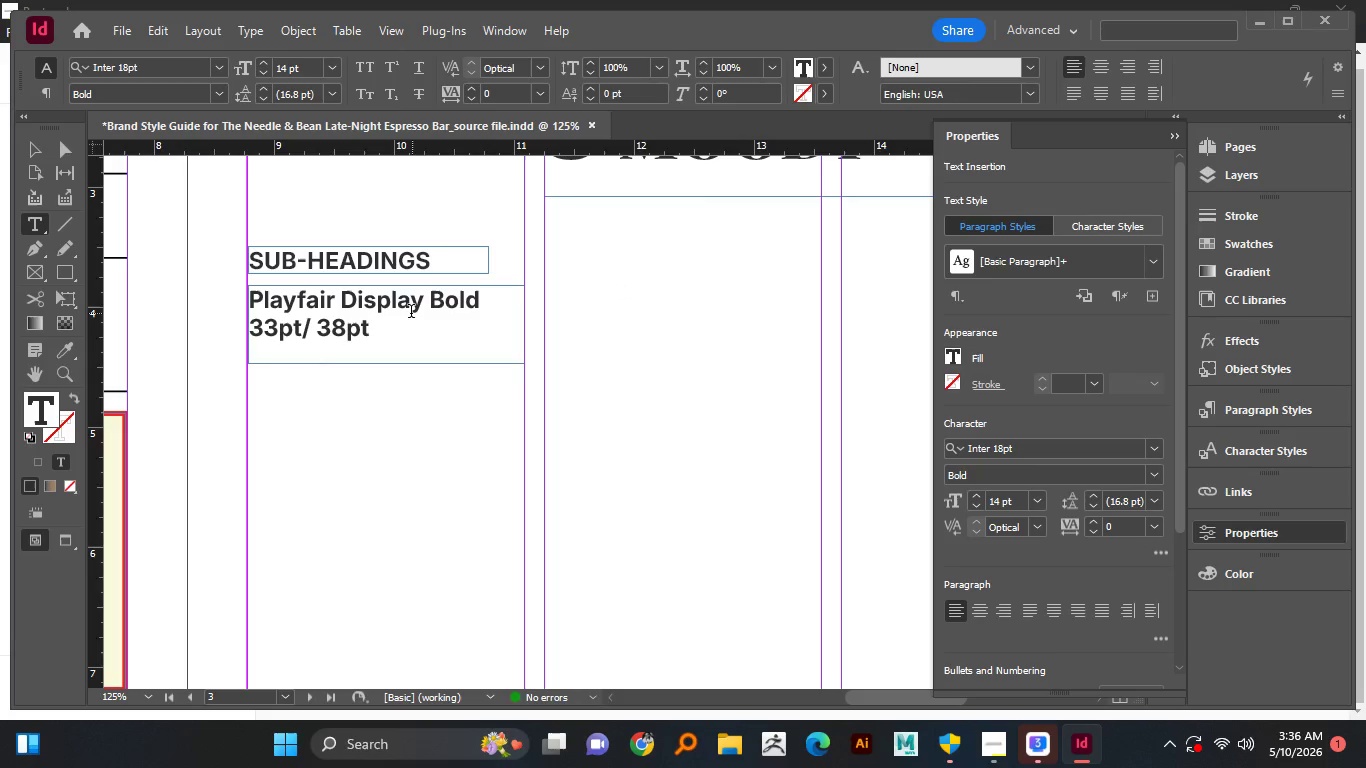 
wait(6.73)
 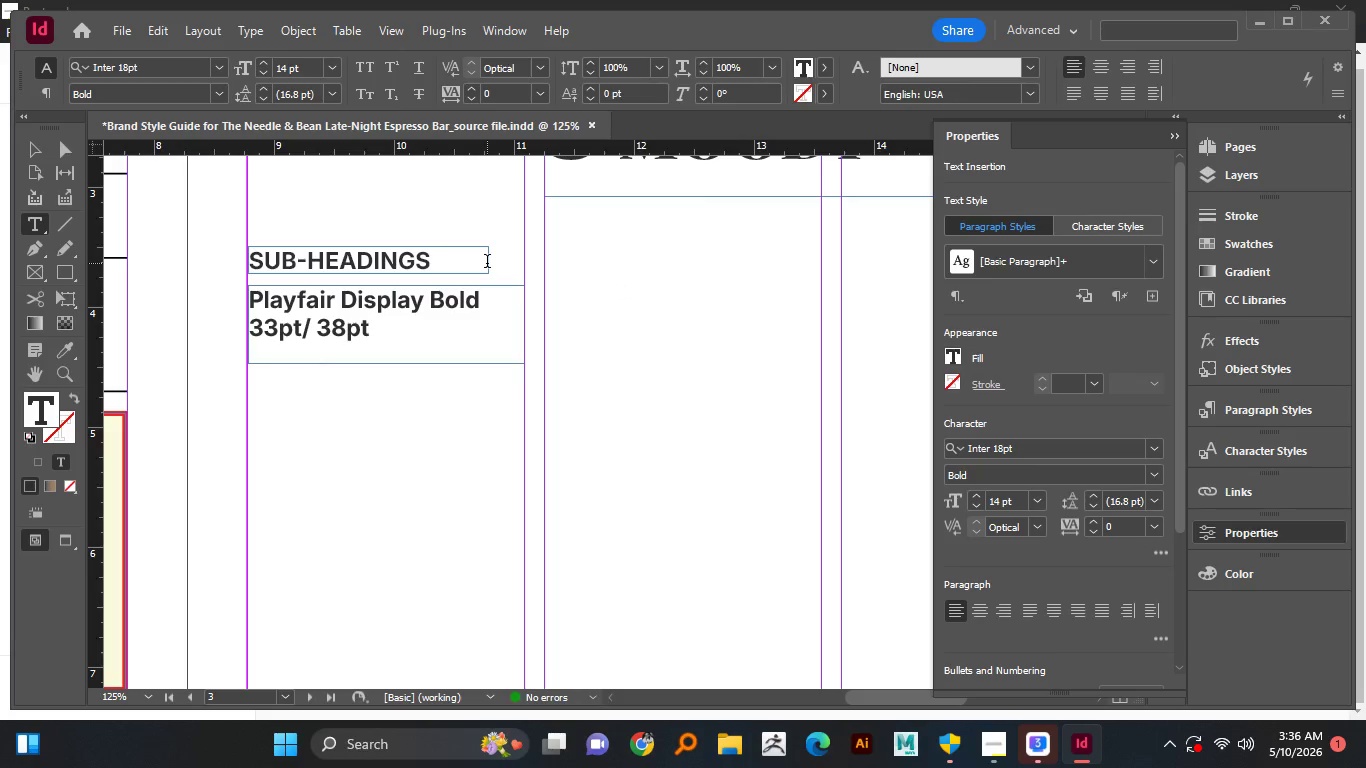 
left_click([314, 311])
 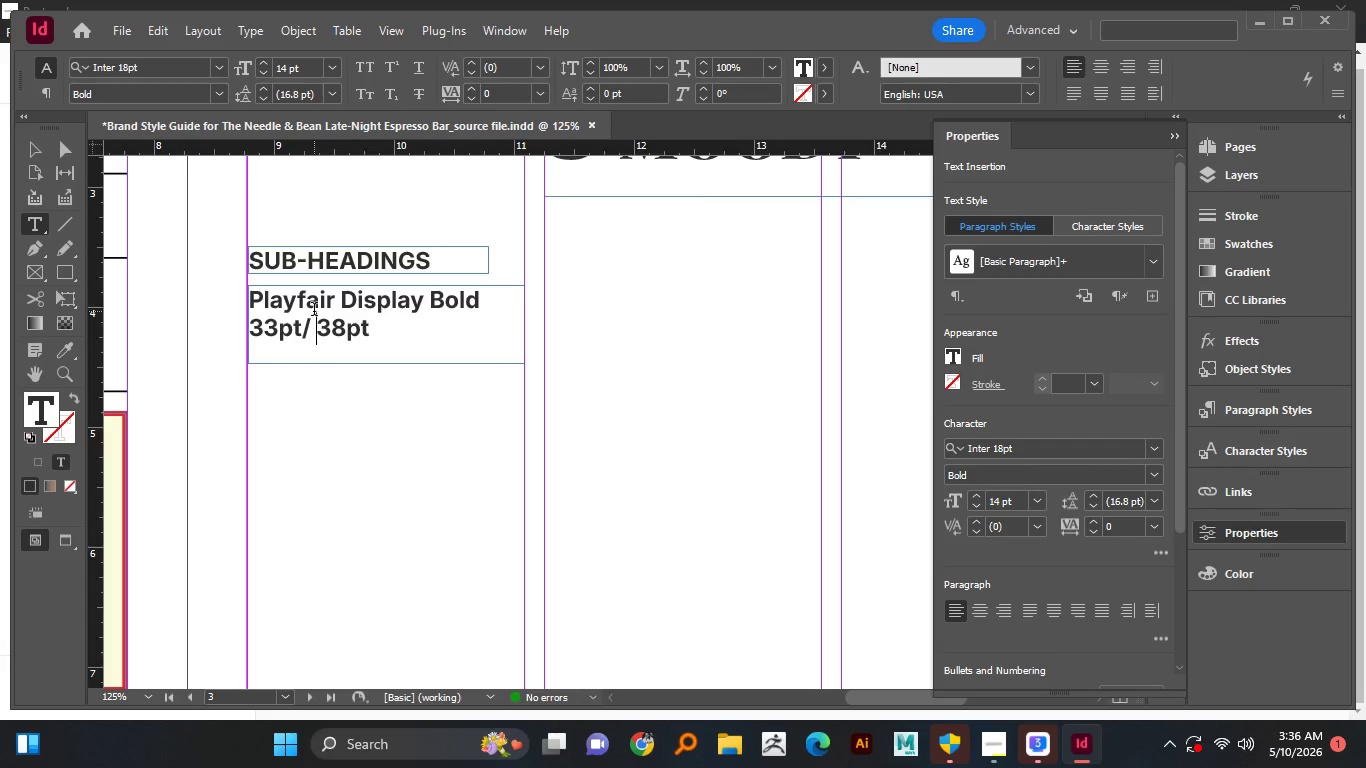 
key(Control+A)
 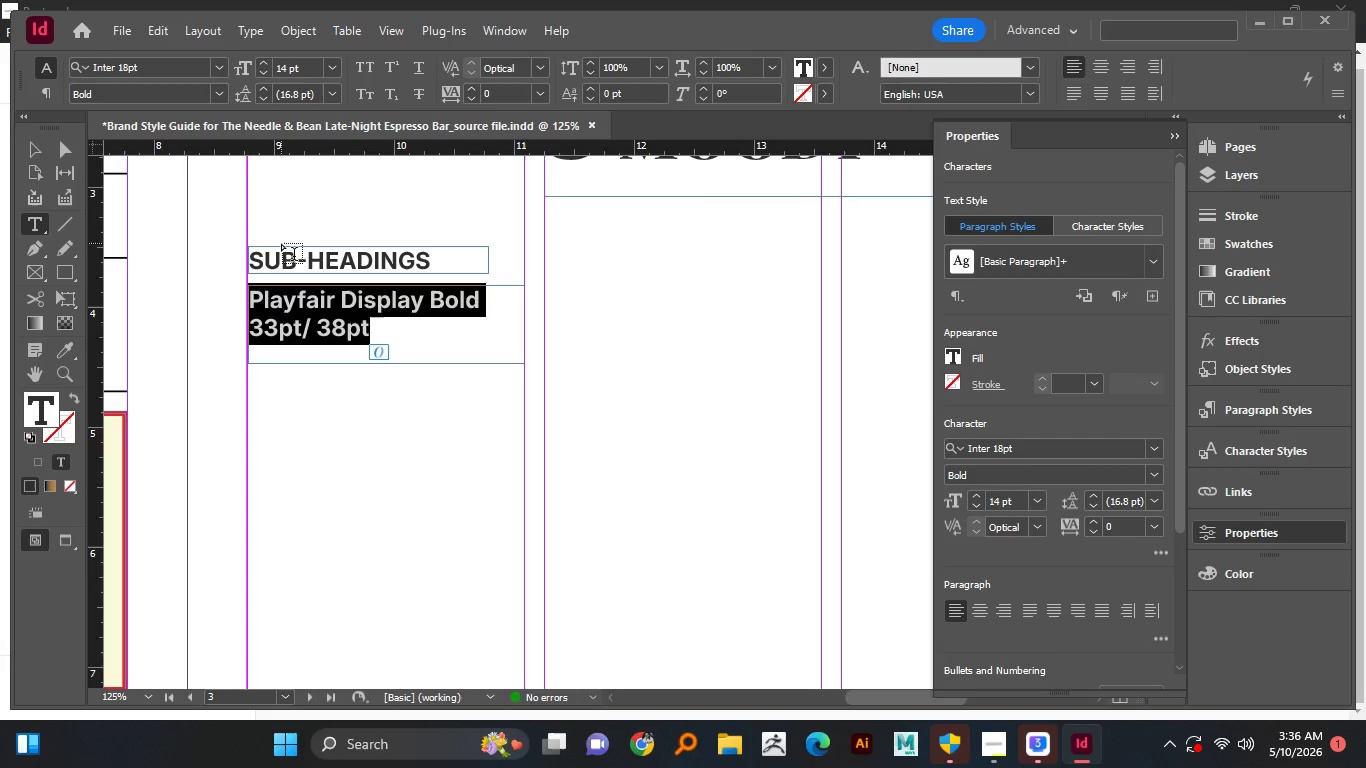 
wait(6.78)
 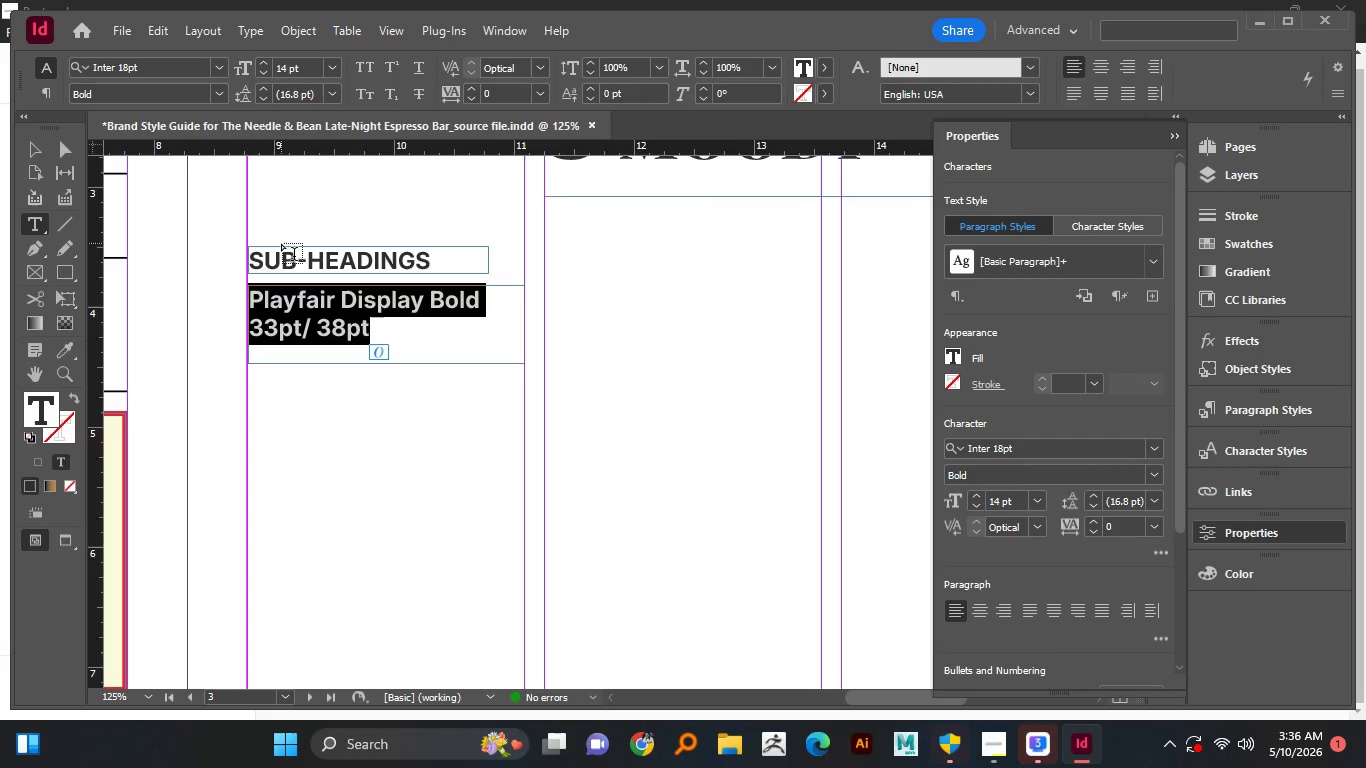 
type(Inter 18pt Bold)
 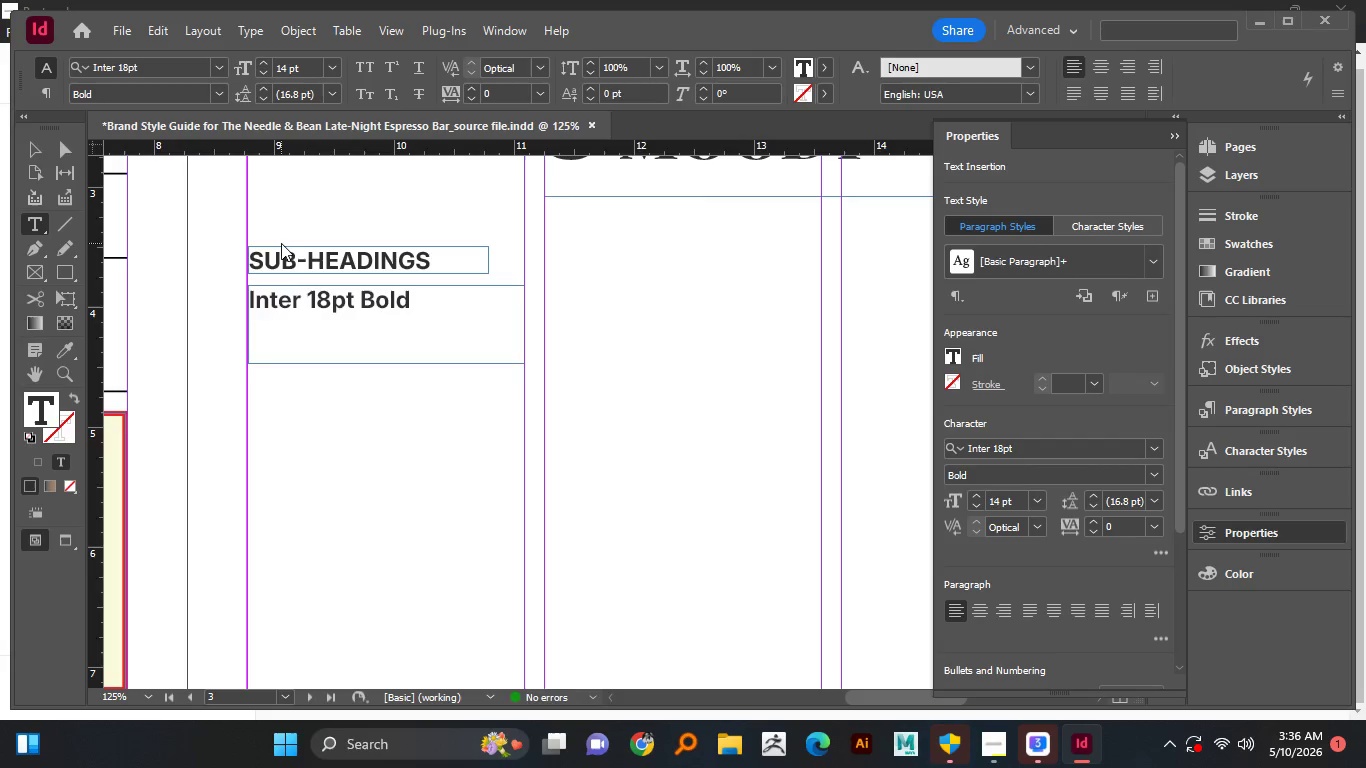 
key(Enter)
 